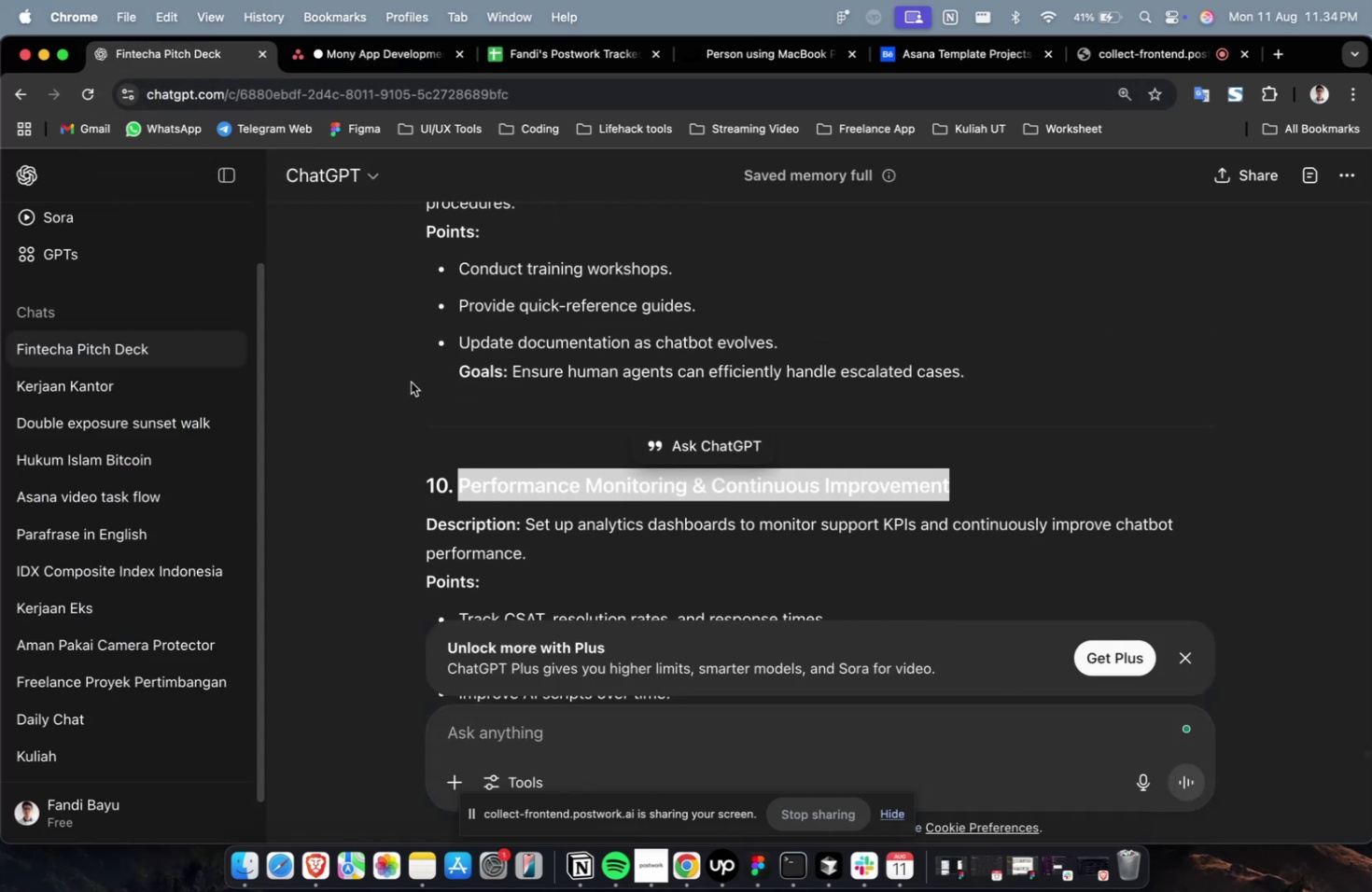 
key(Meta+C)
 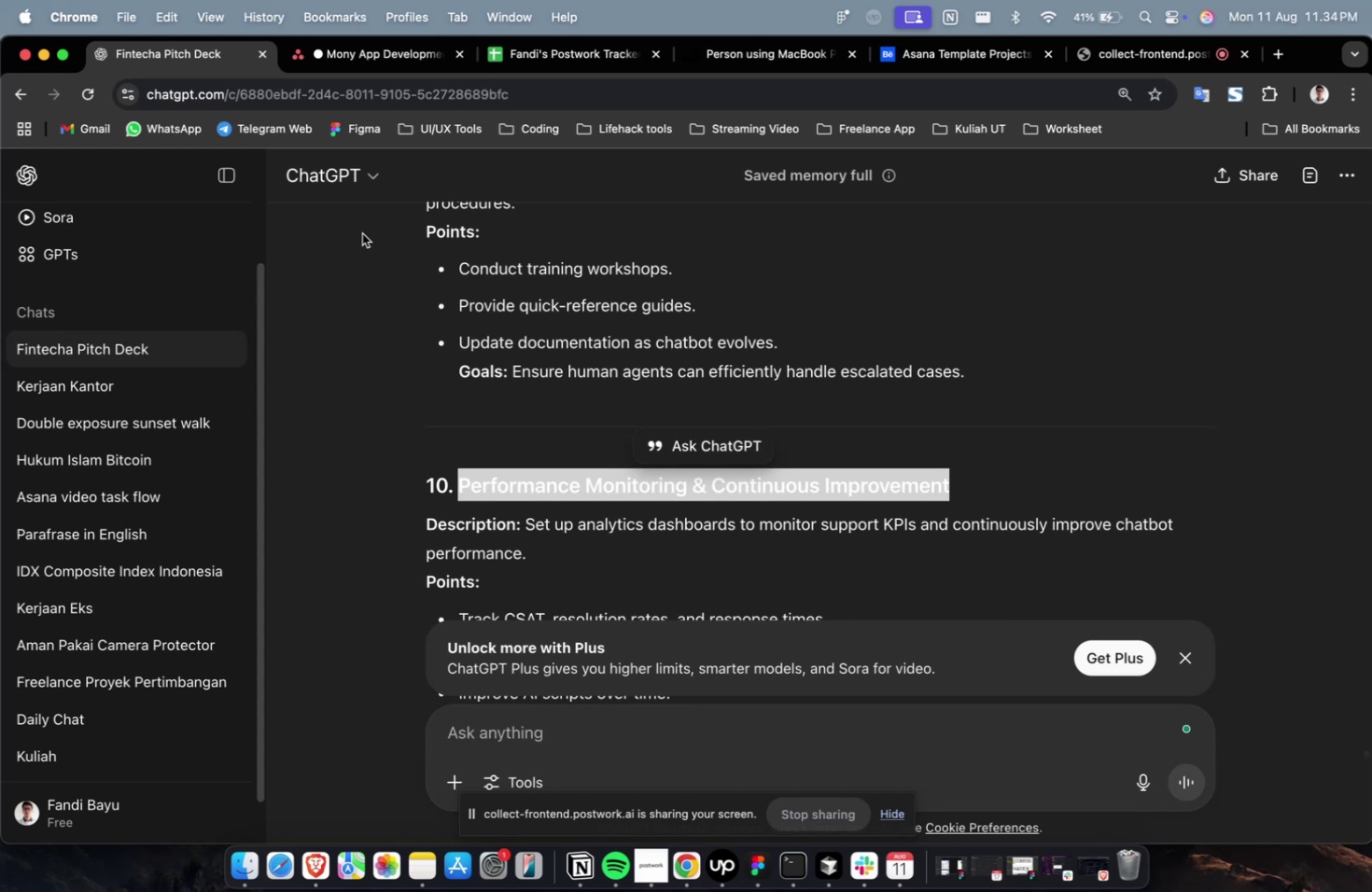 
wait(6.81)
 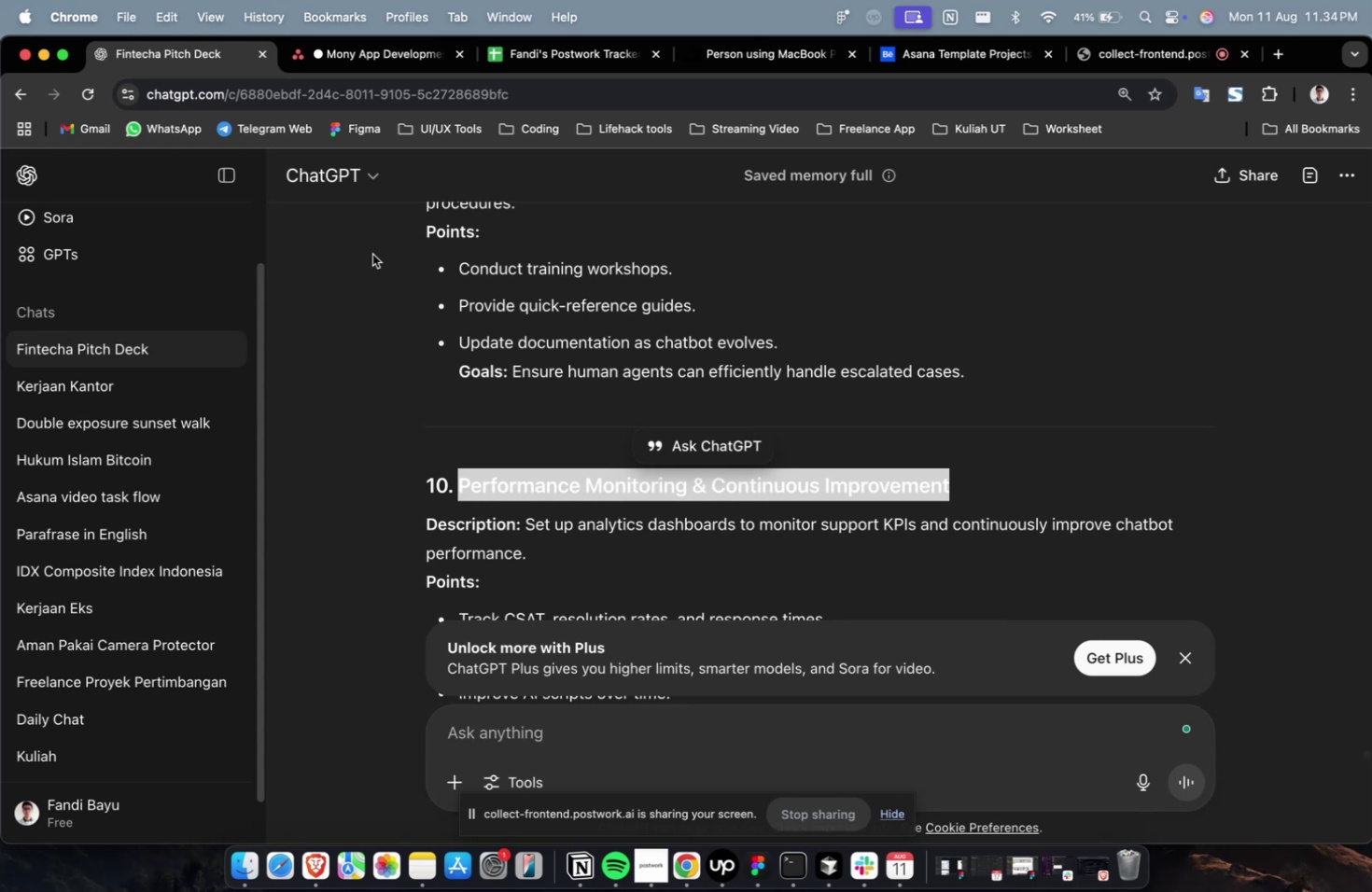 
left_click([354, 63])
 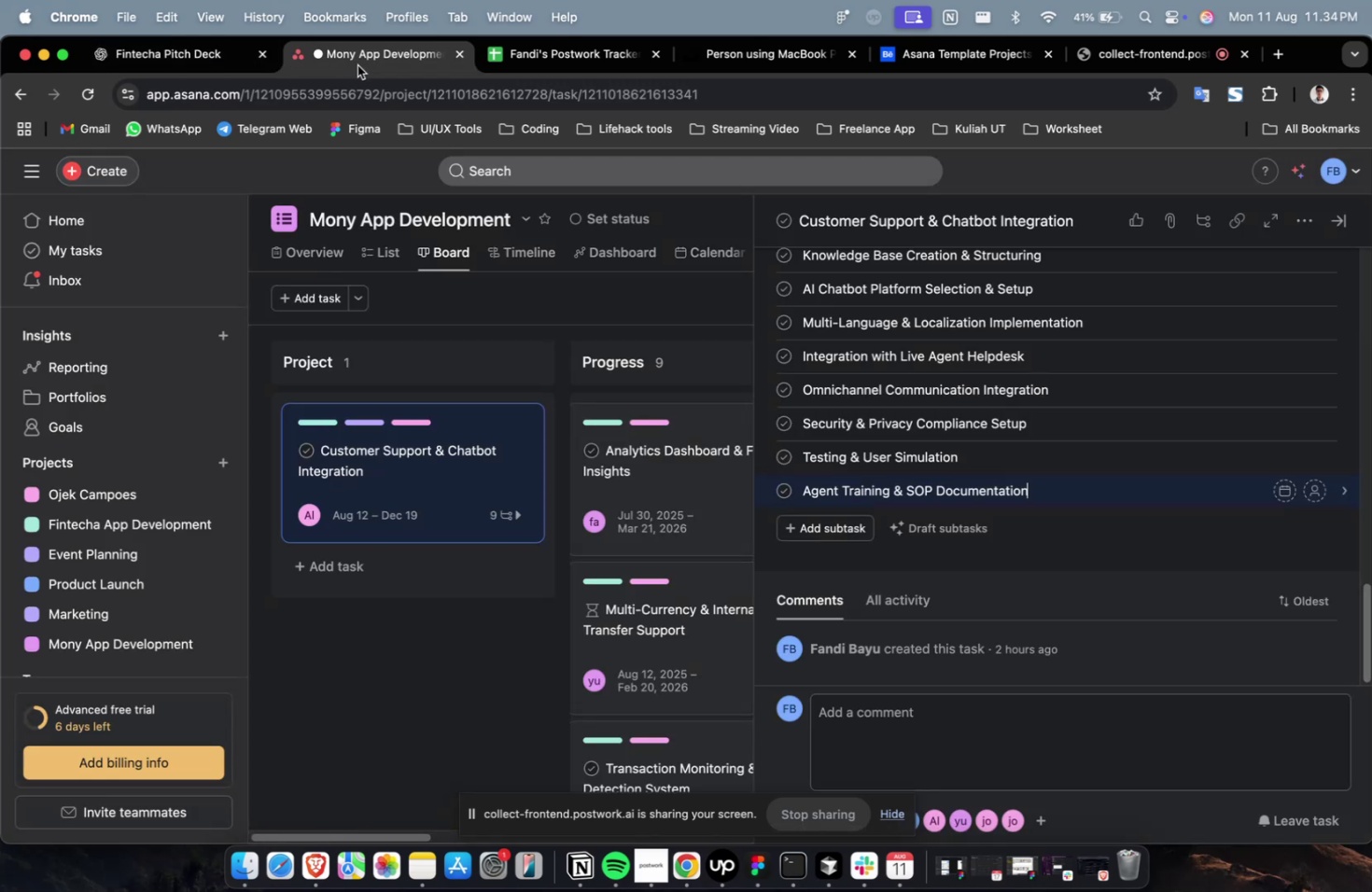 
hold_key(key=CommandLeft, duration=0.35)
 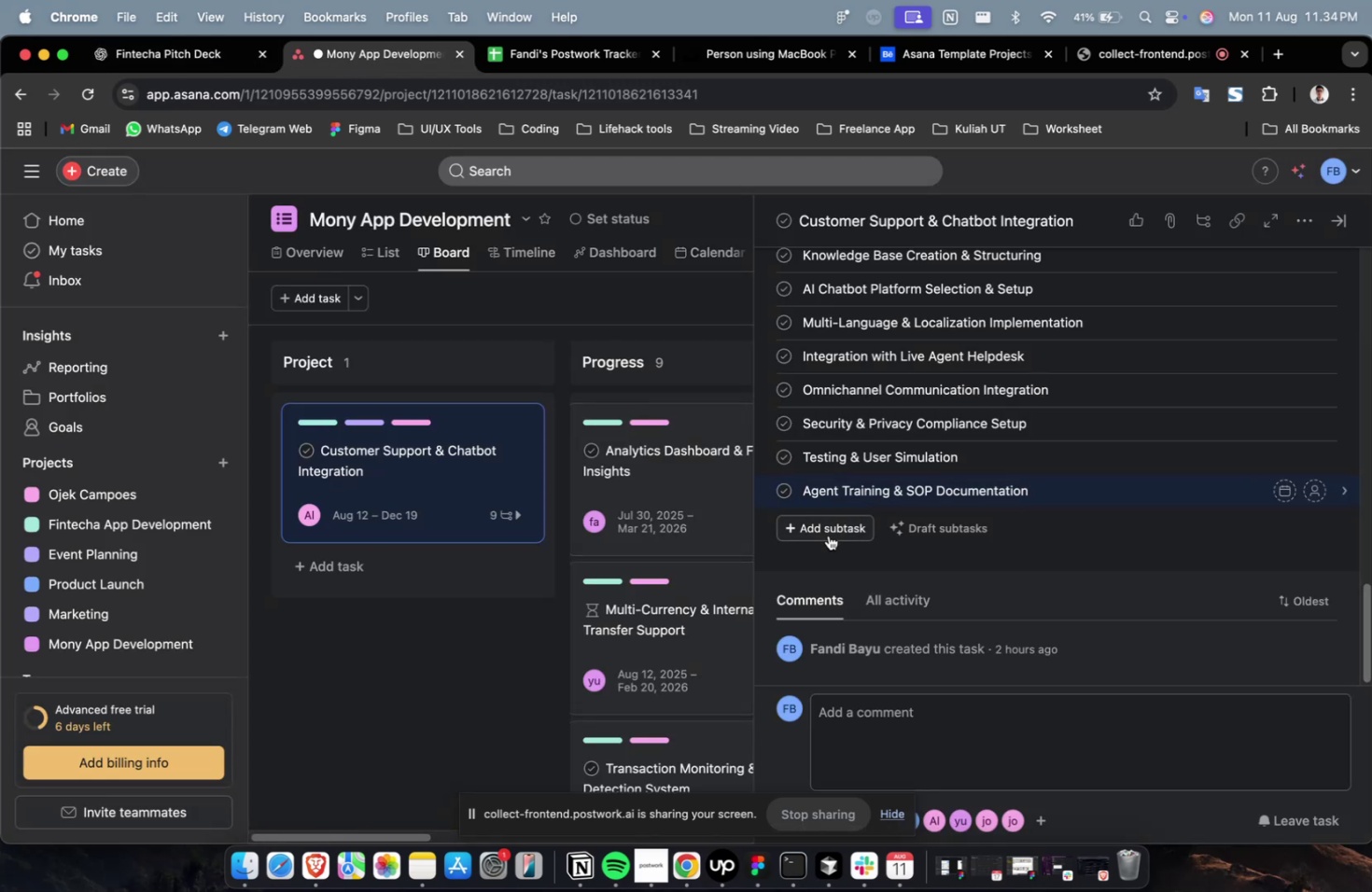 
left_click([828, 535])
 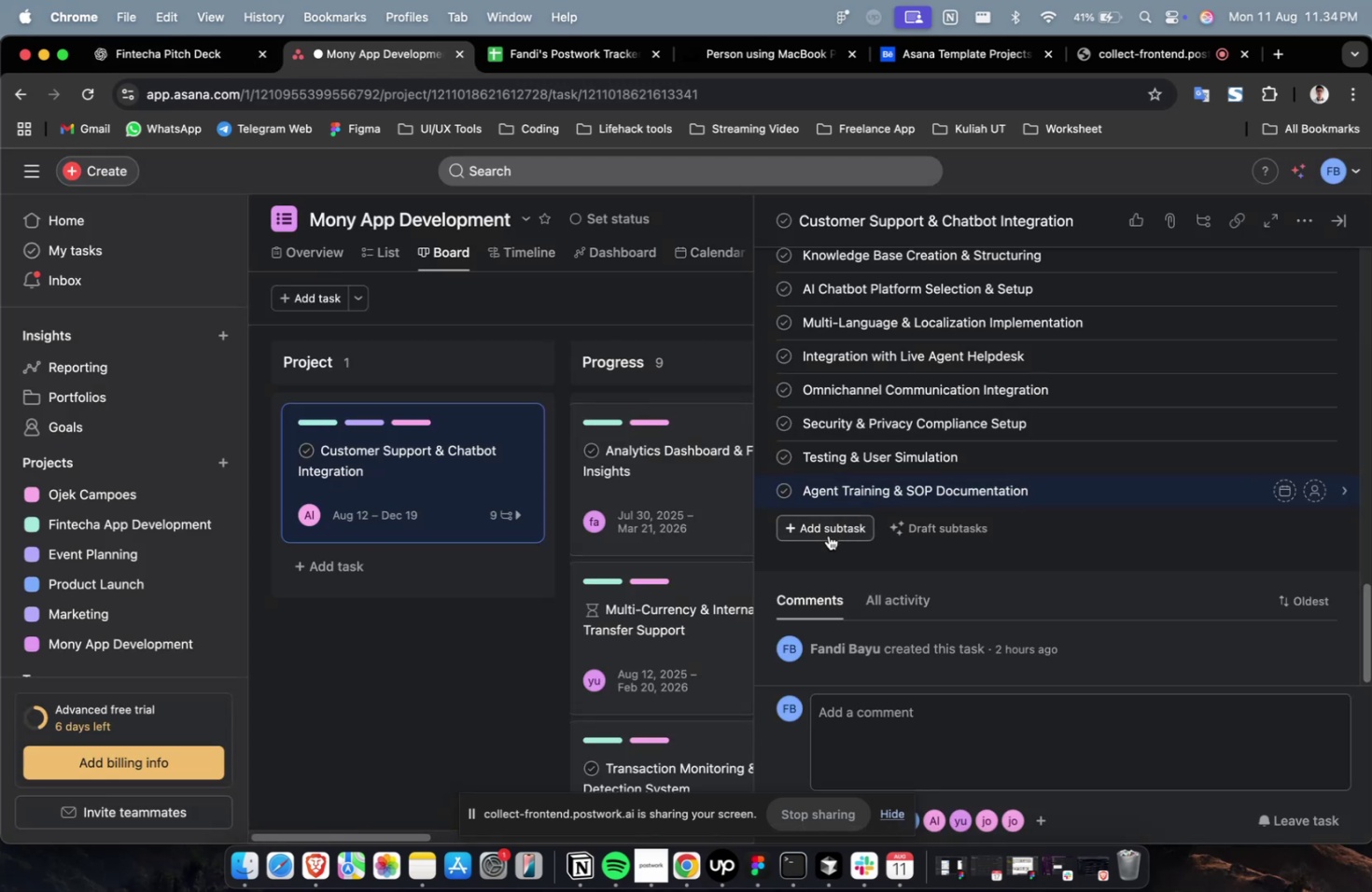 
key(Meta+V)
 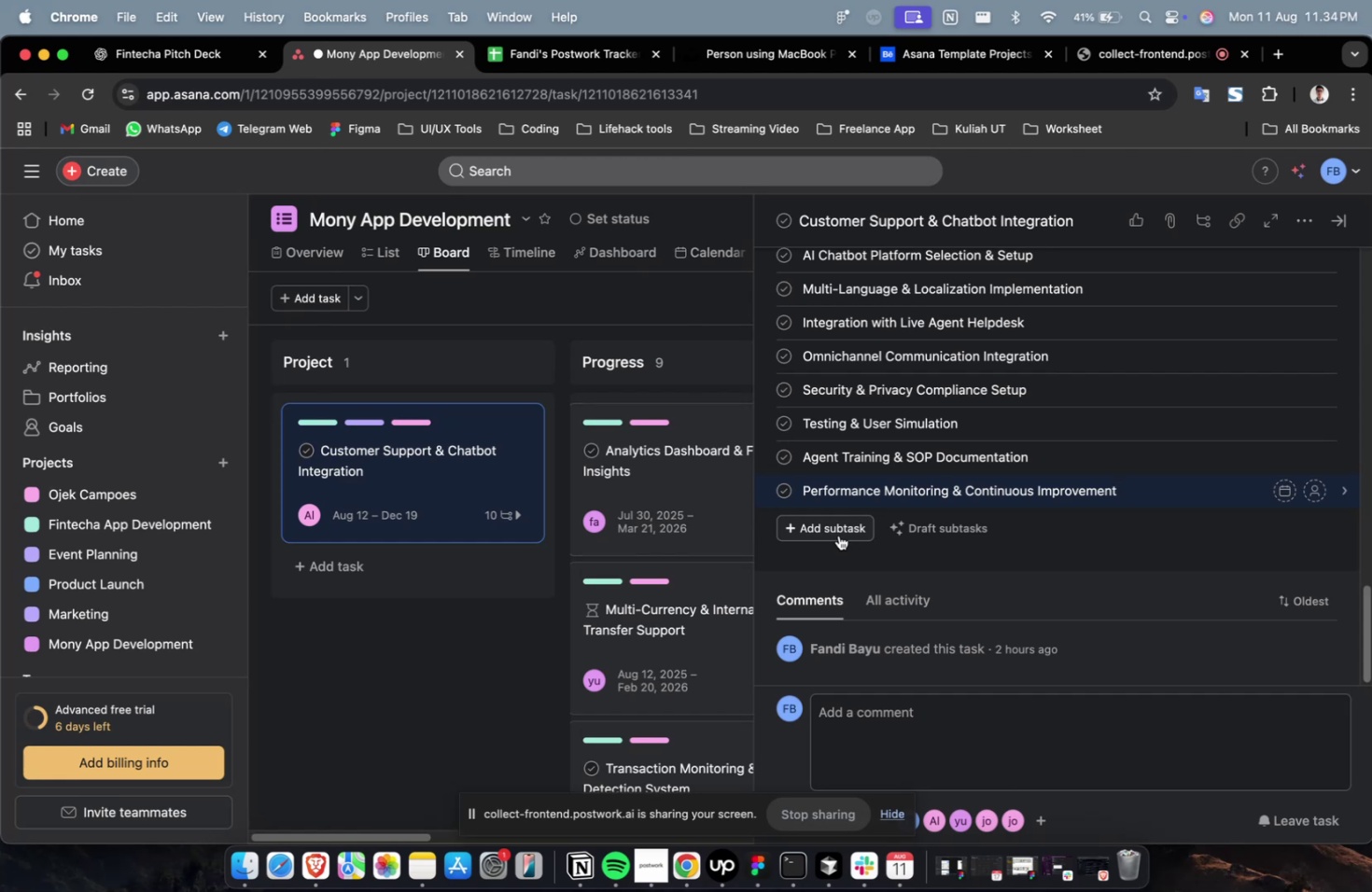 
wait(10.03)
 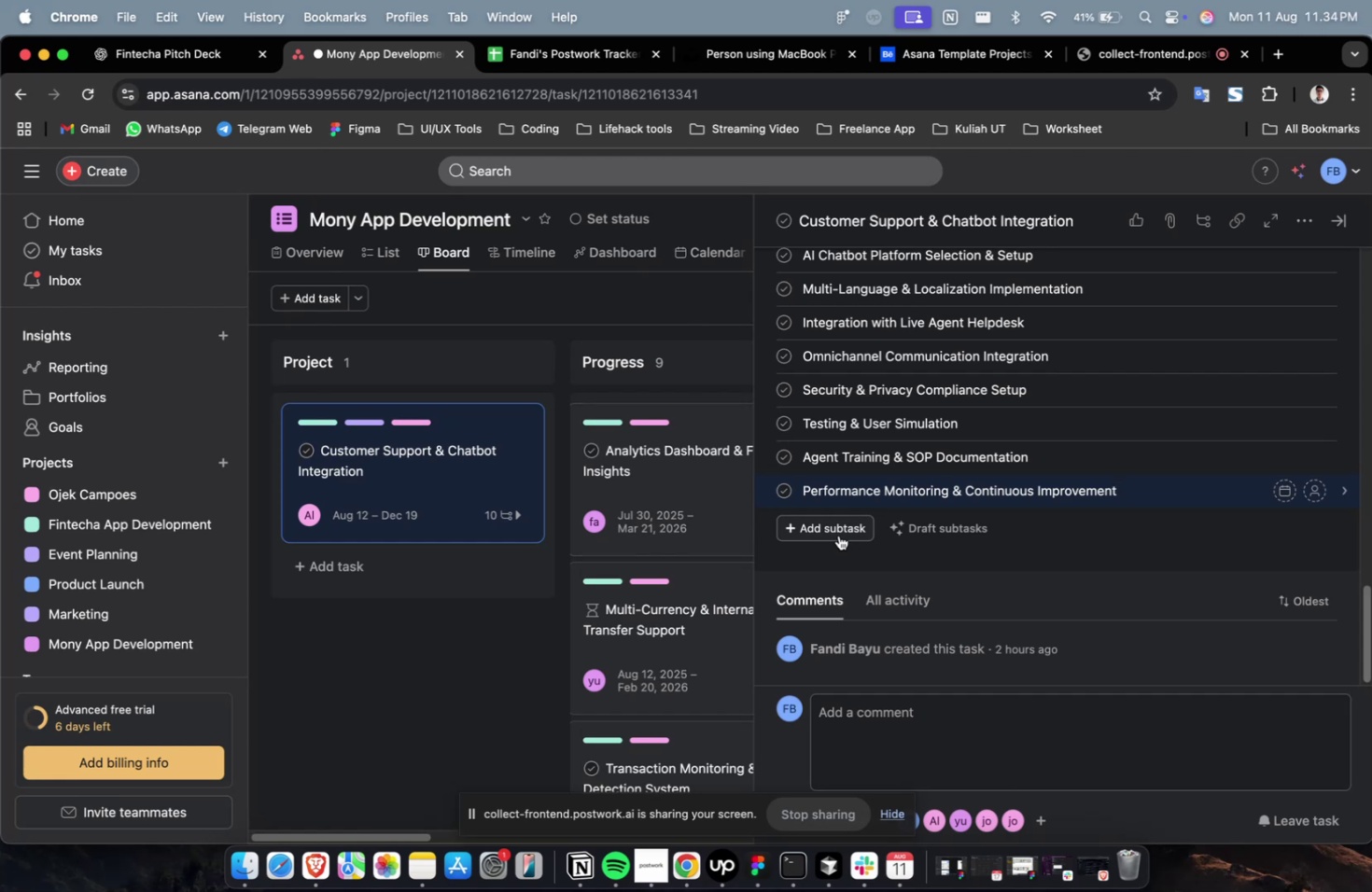 
scroll: coordinate [838, 535], scroll_direction: up, amount: 2.0
 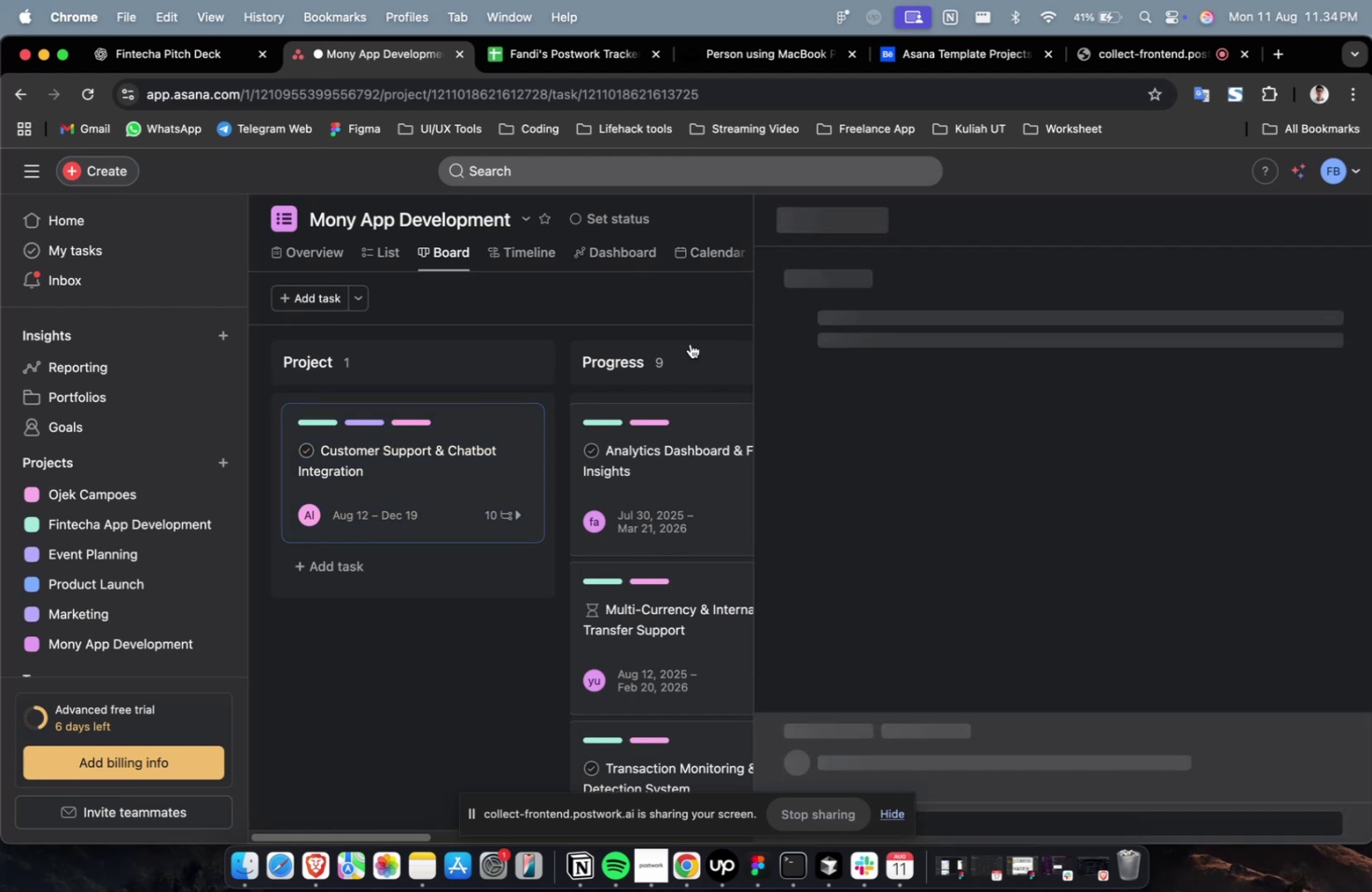 
left_click([195, 53])
 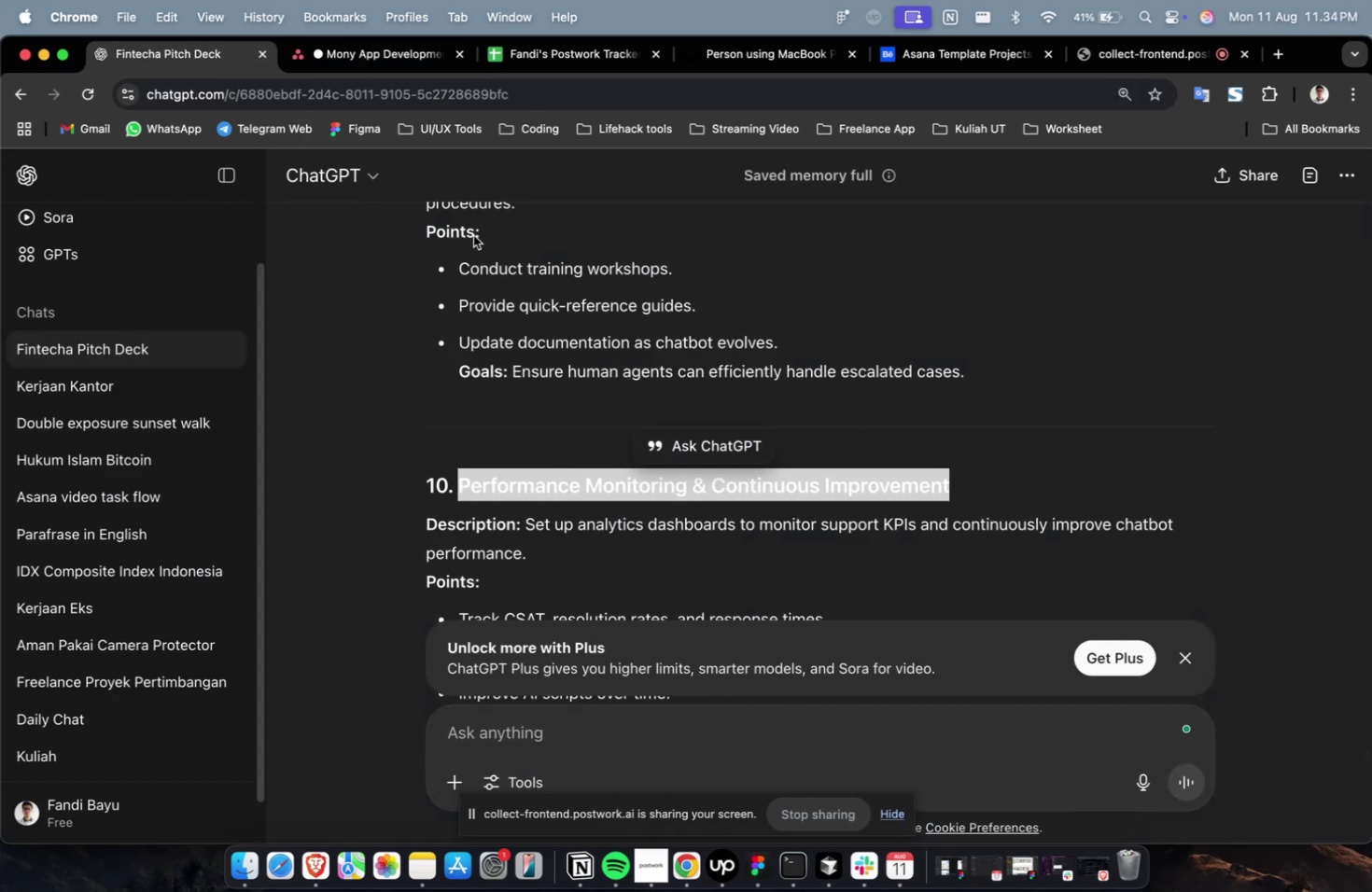 
scroll: coordinate [589, 317], scroll_direction: down, amount: 7.0
 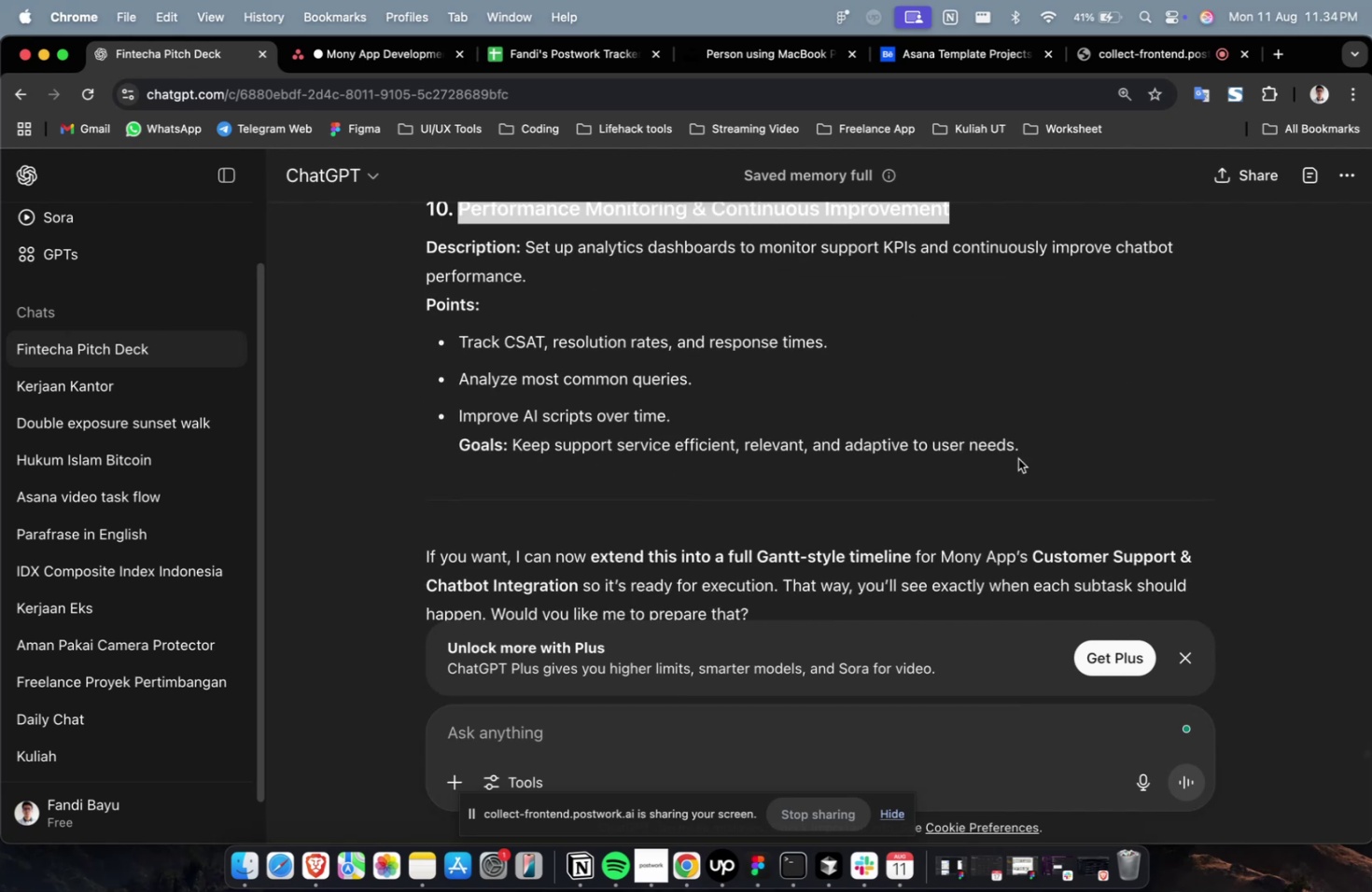 
left_click_drag(start_coordinate=[1049, 457], to_coordinate=[522, 256])
 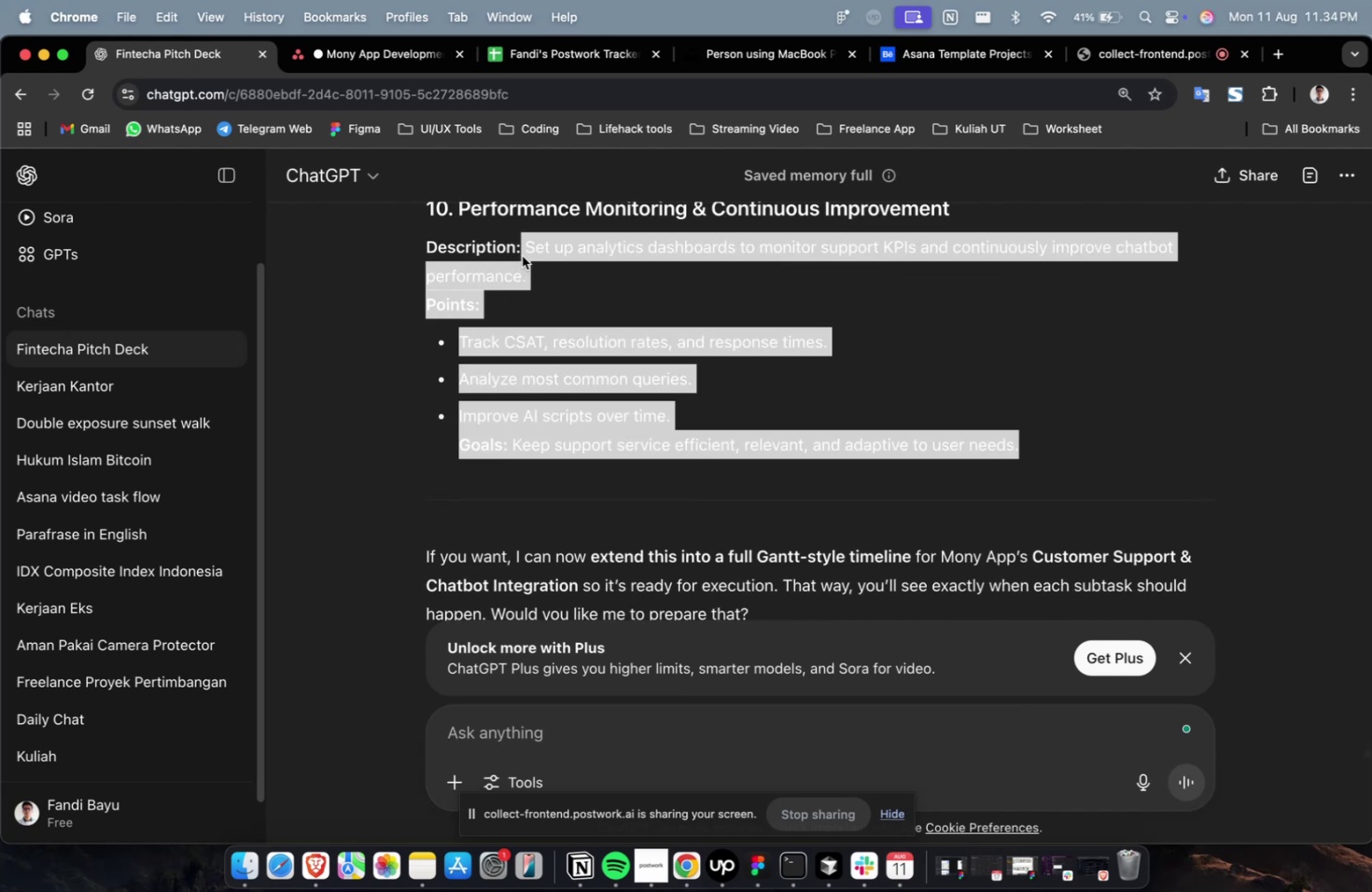 
hold_key(key=CommandLeft, duration=0.47)
 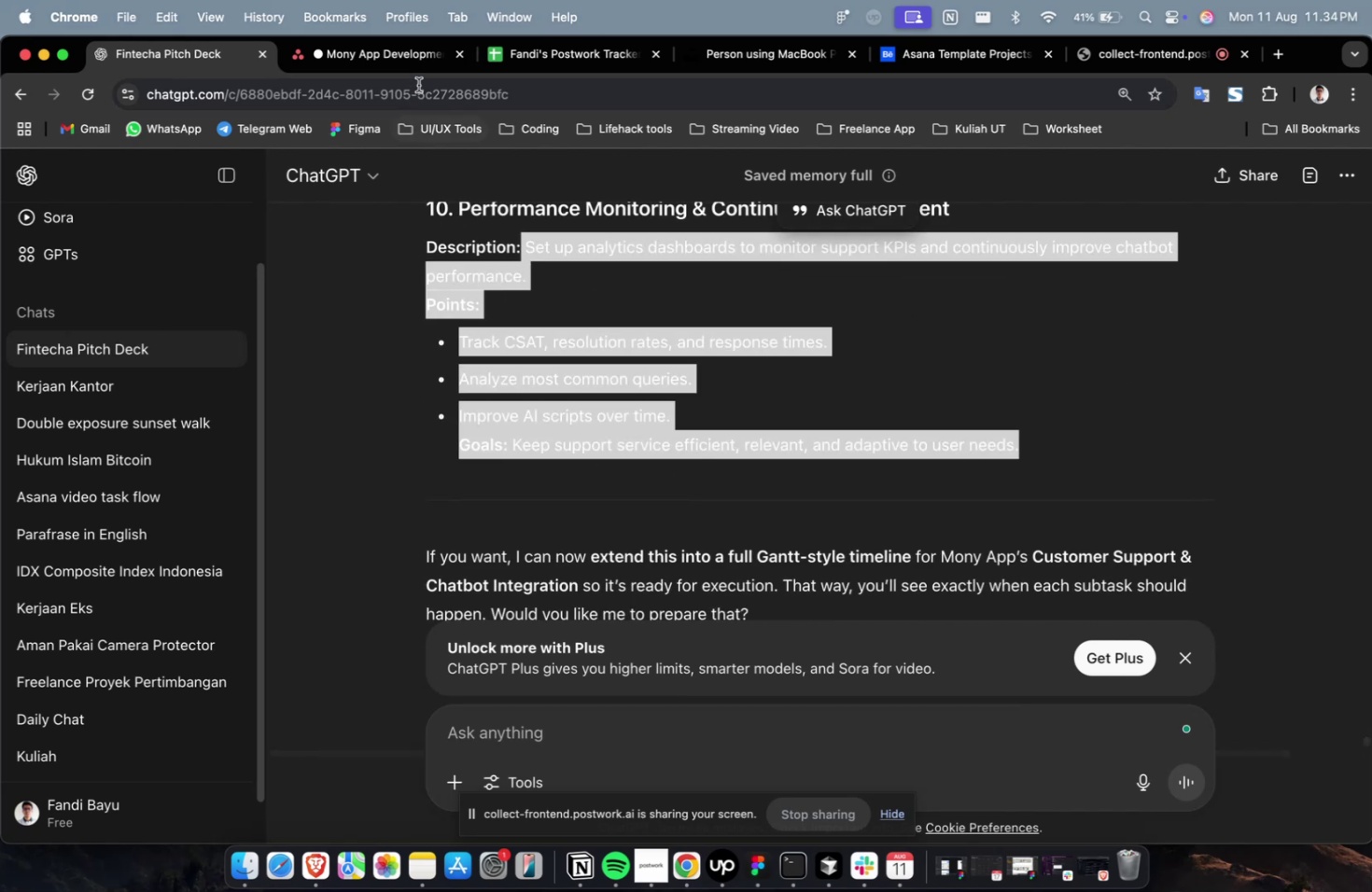 
key(Meta+CommandLeft)
 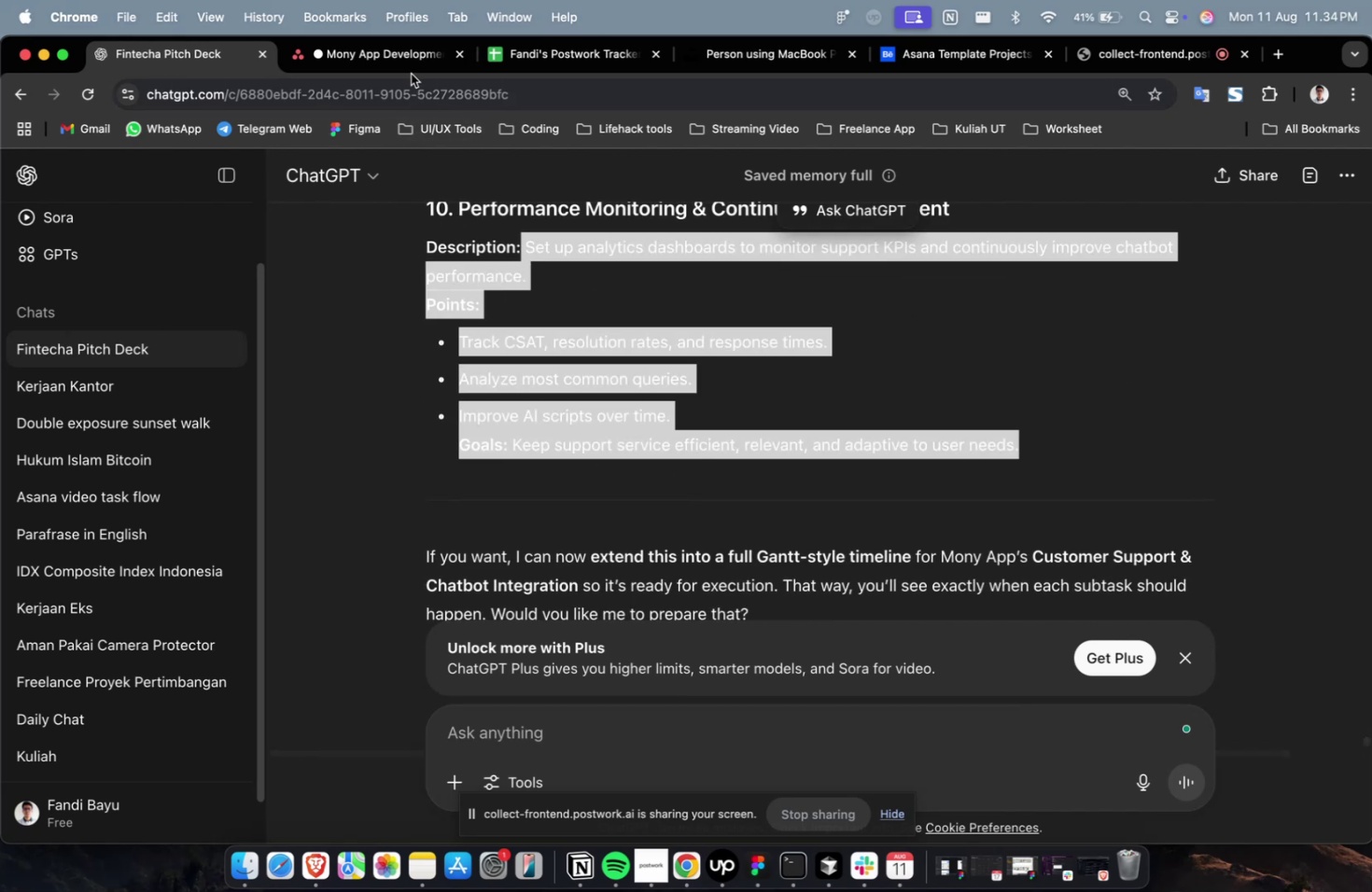 
key(Meta+C)
 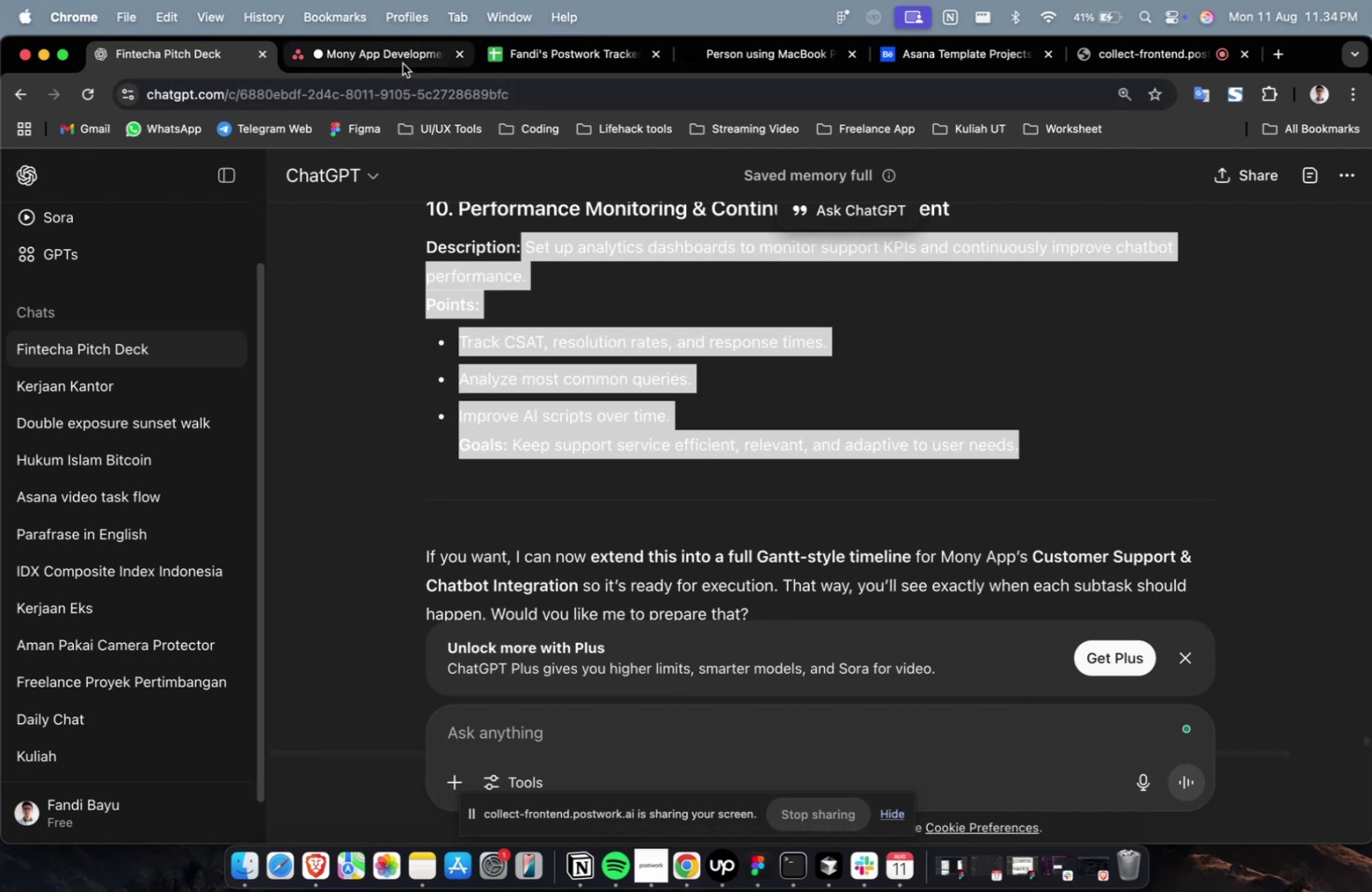 
left_click([401, 63])
 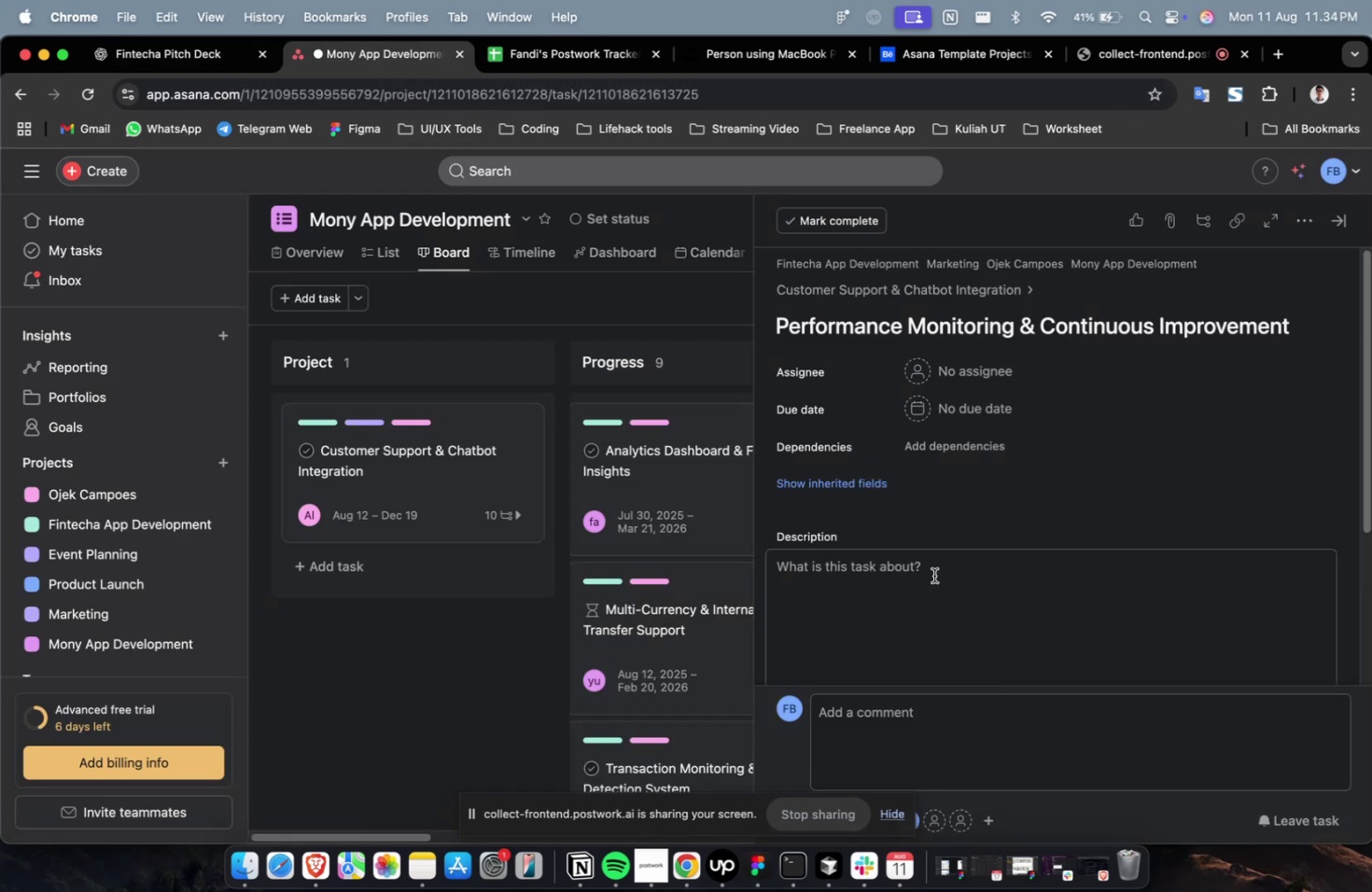 
double_click([926, 588])
 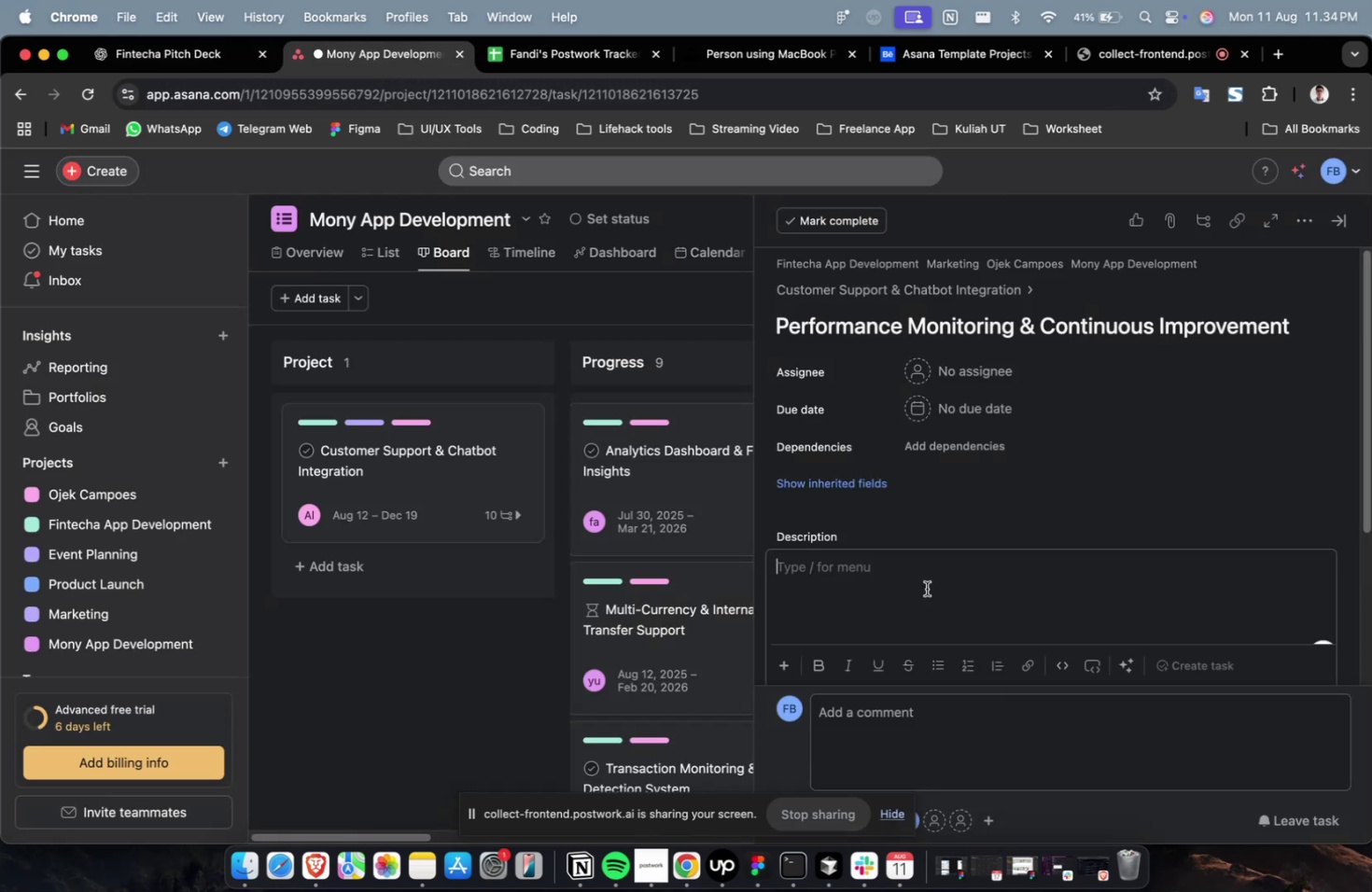 
key(Meta+V)
 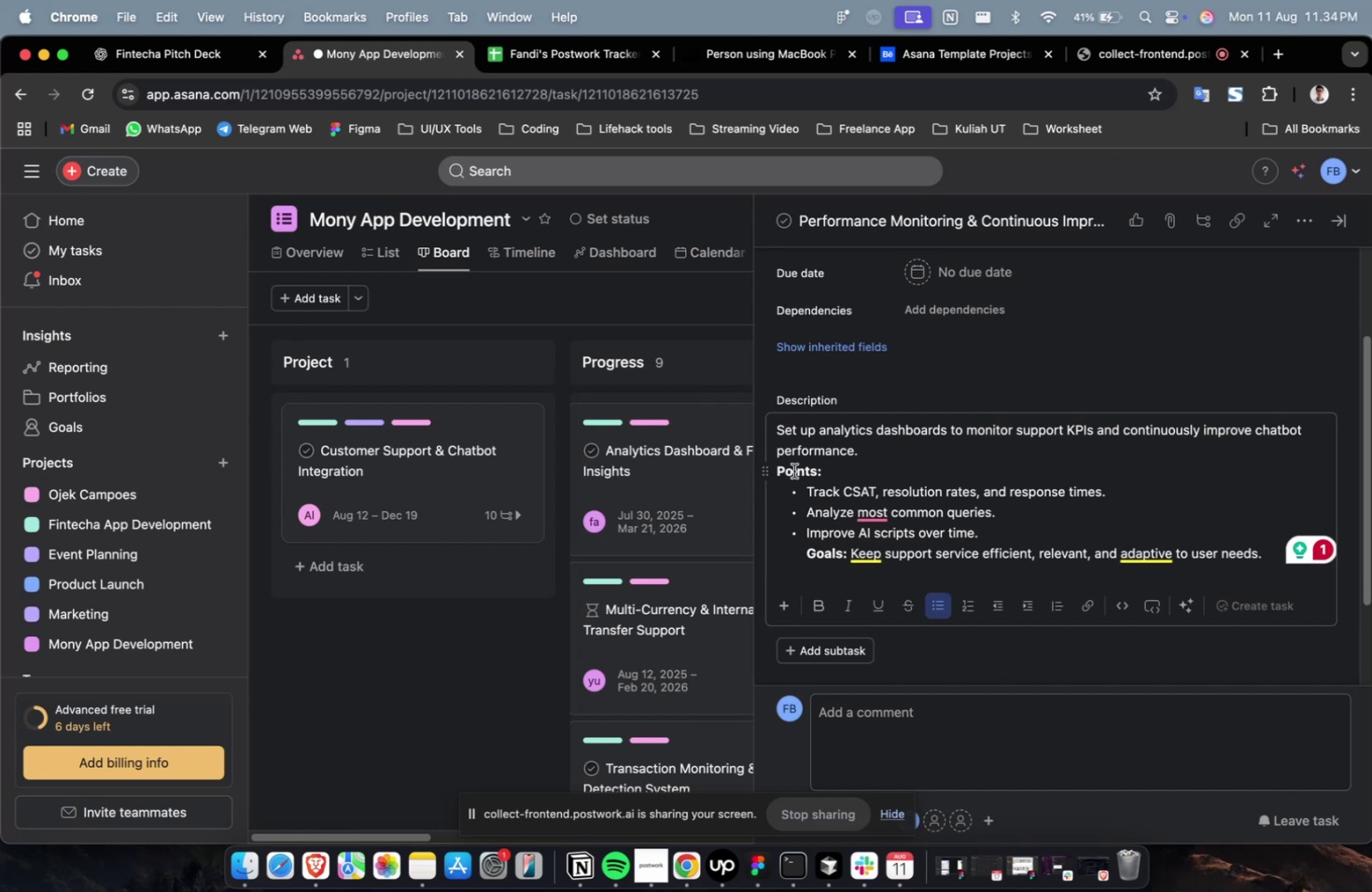 
wait(30.72)
 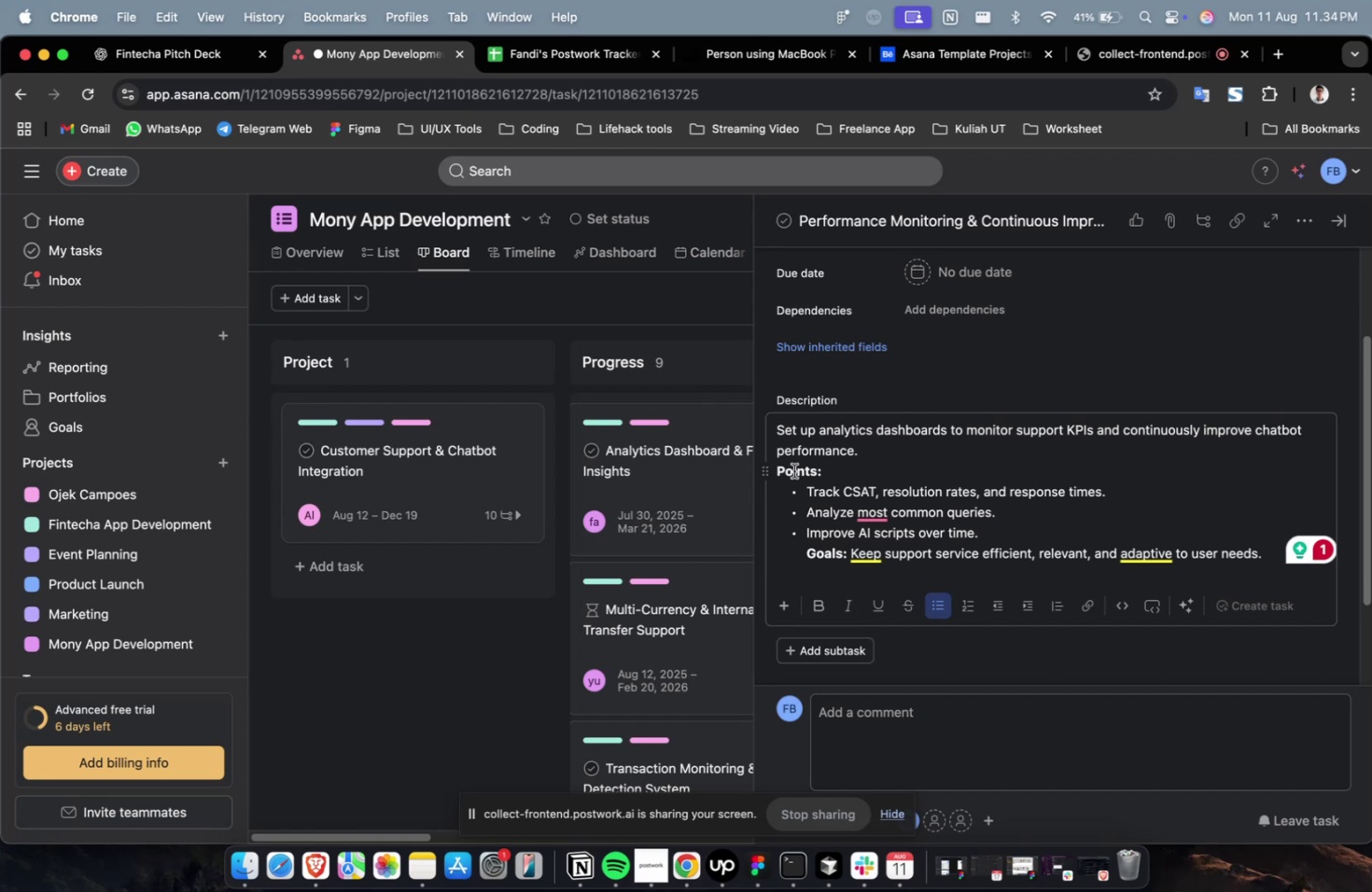 
scroll: coordinate [839, 448], scroll_direction: up, amount: 3.0
 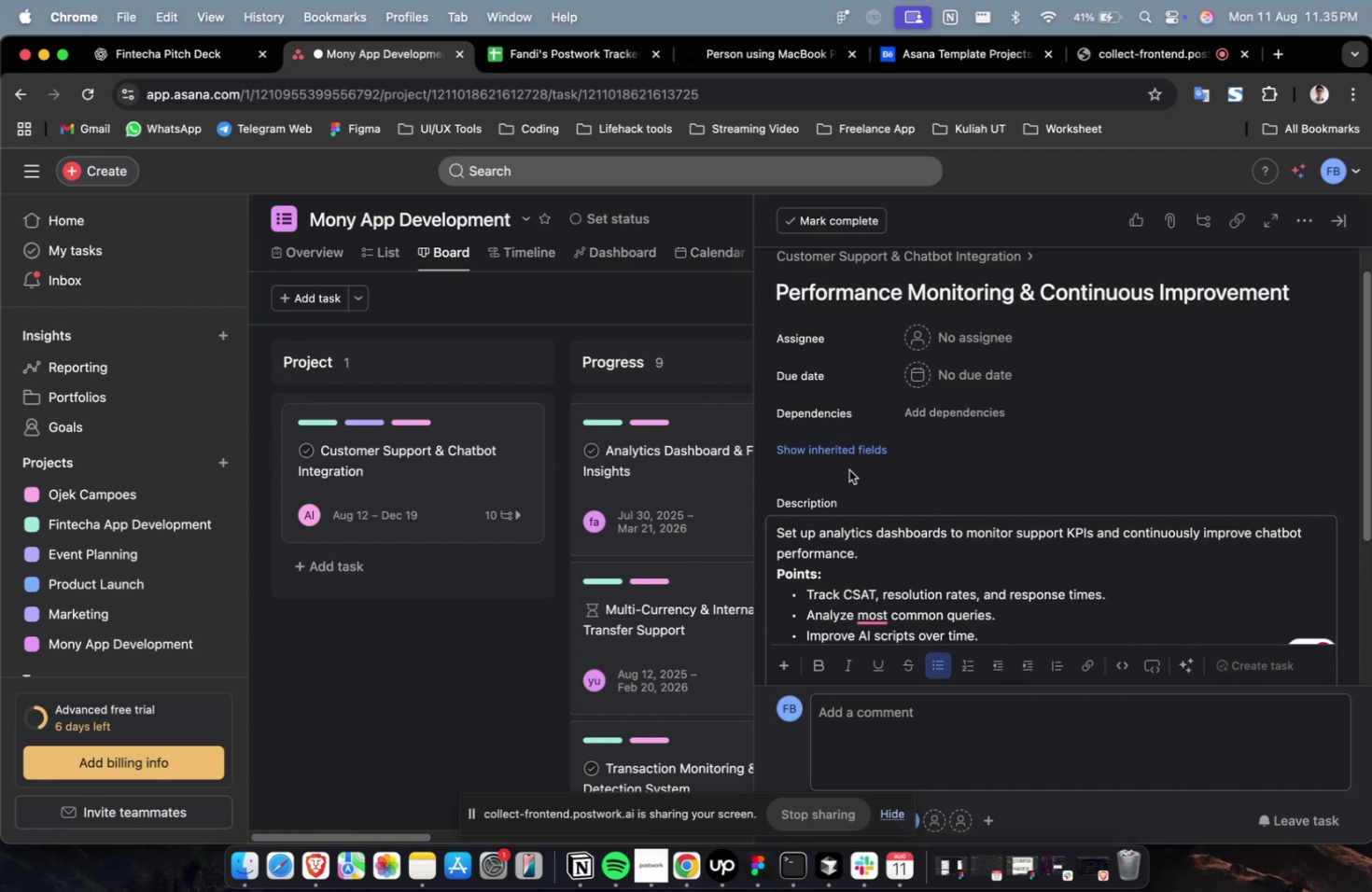 
wait(7.81)
 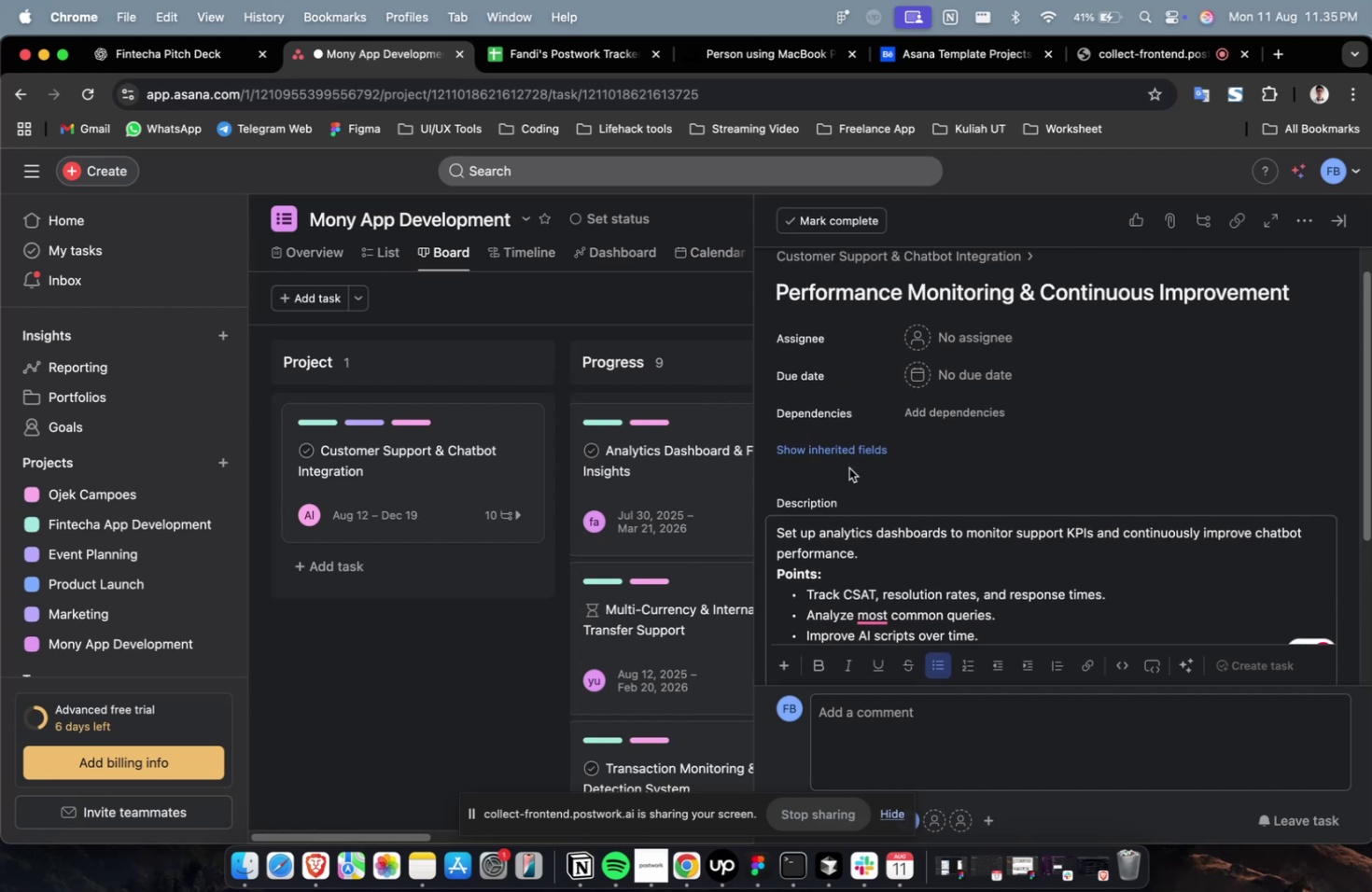 
scroll: coordinate [848, 469], scroll_direction: up, amount: 1.0
 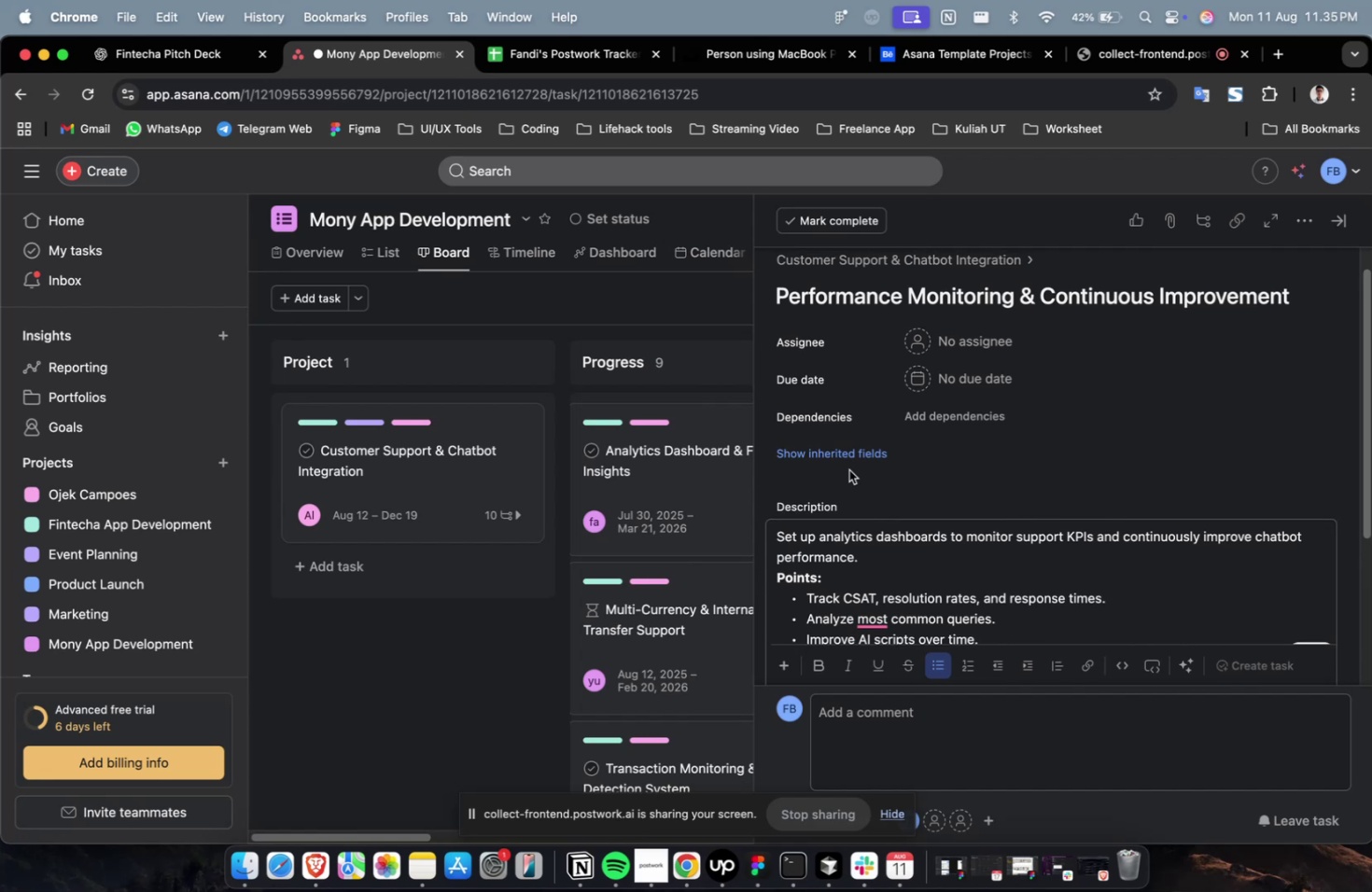 
wait(5.6)
 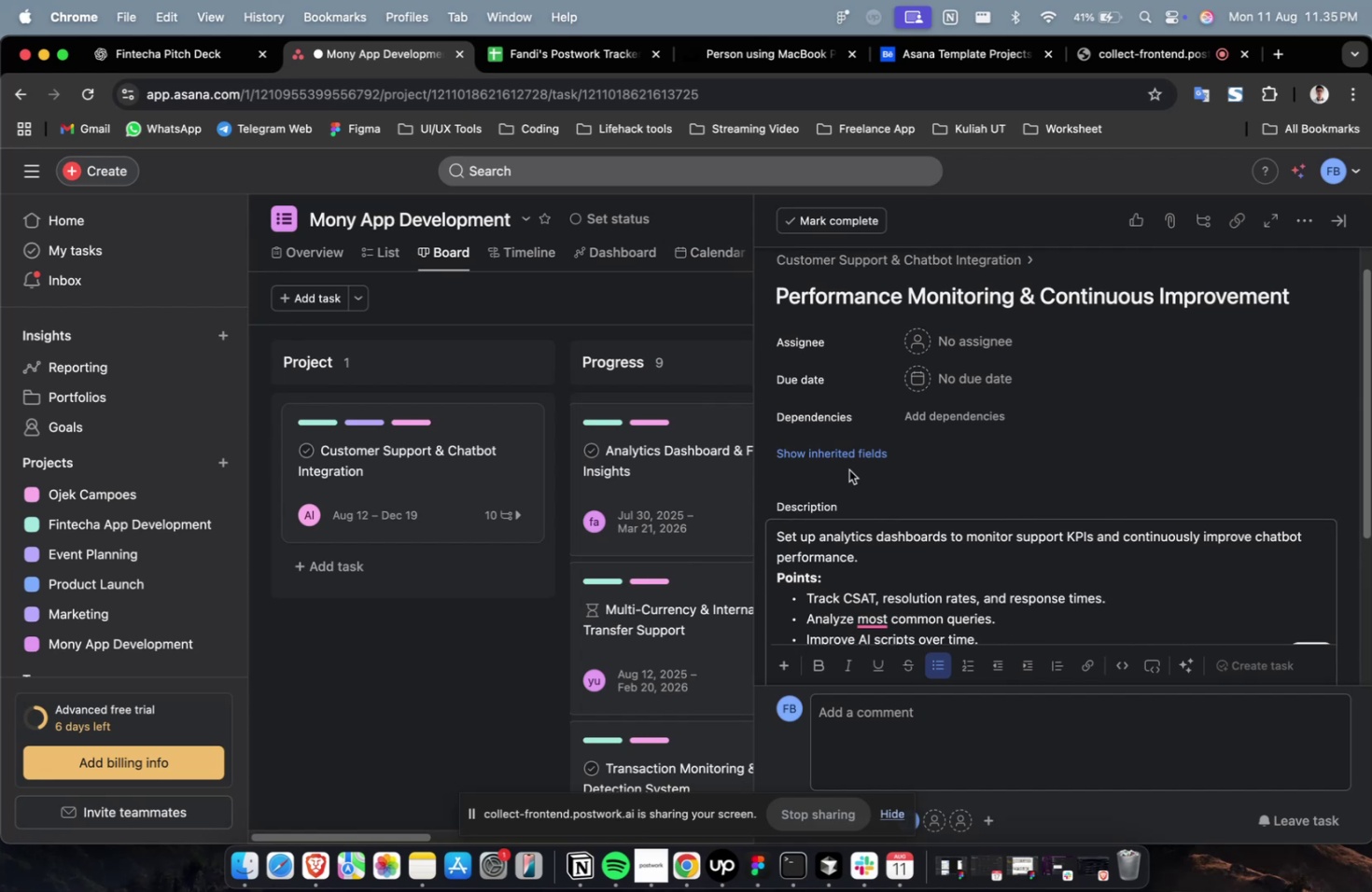 
scroll: coordinate [848, 471], scroll_direction: down, amount: 3.0
 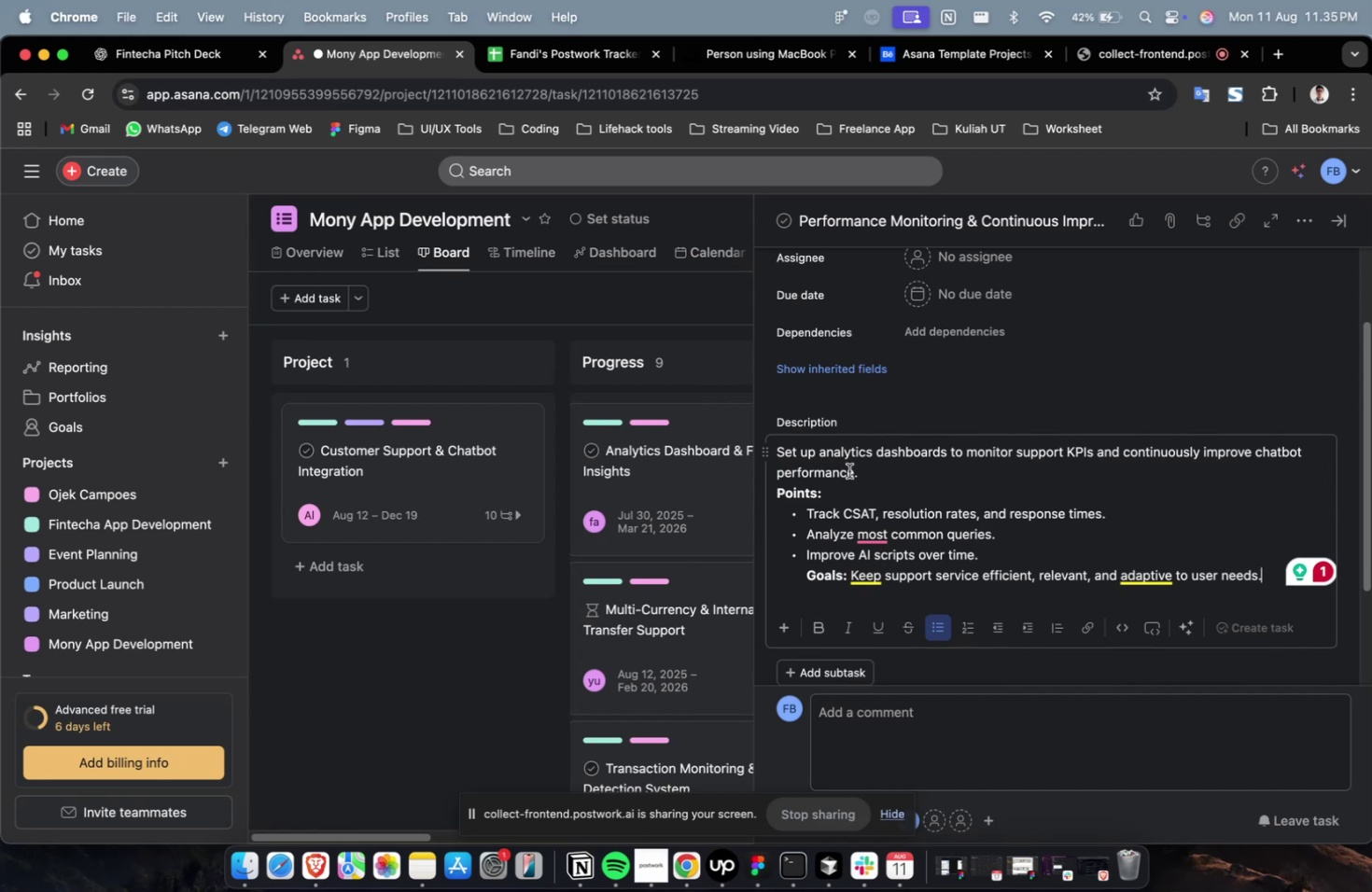 
wait(15.13)
 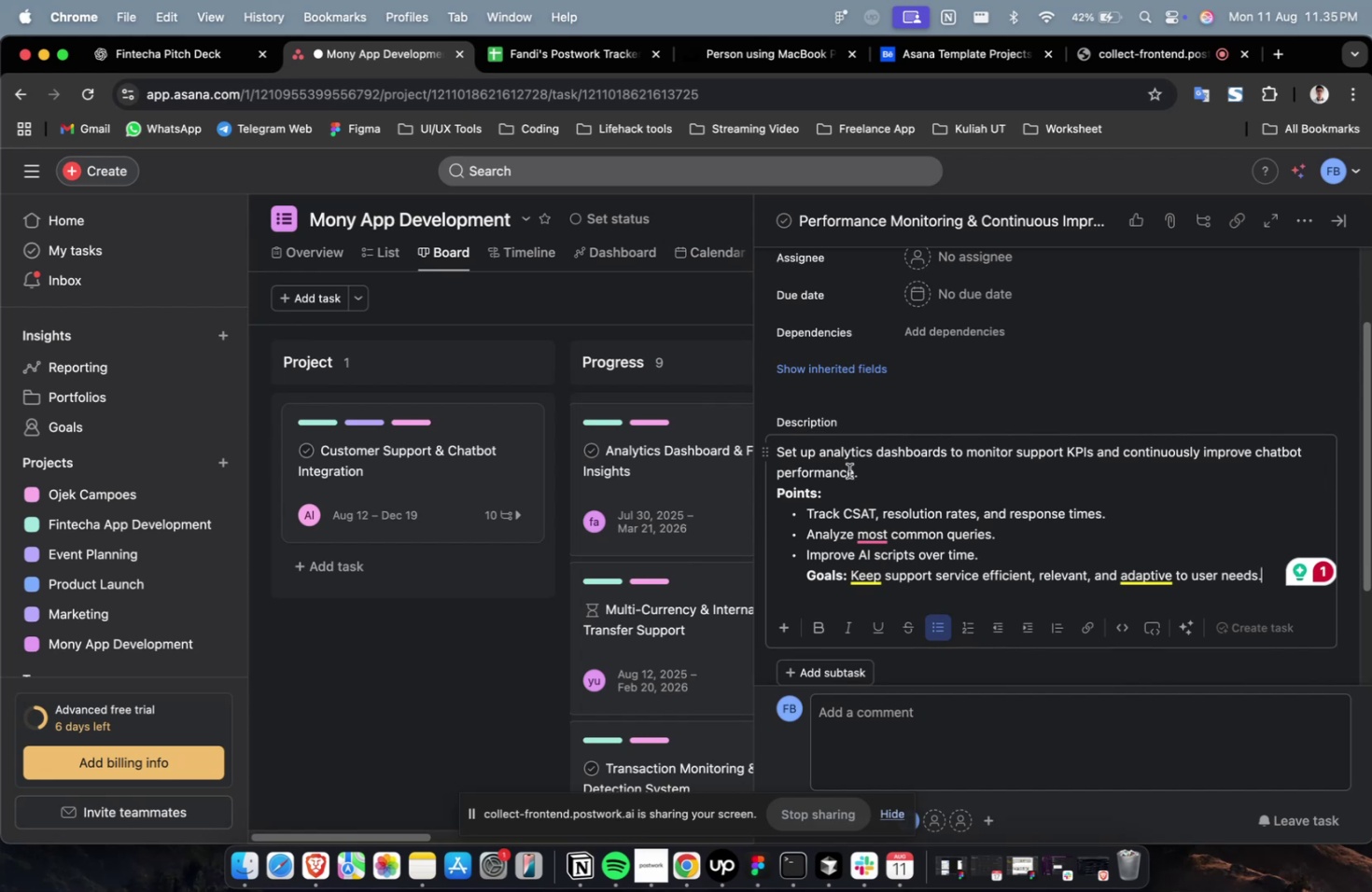 
scroll: coordinate [966, 412], scroll_direction: up, amount: 8.0
 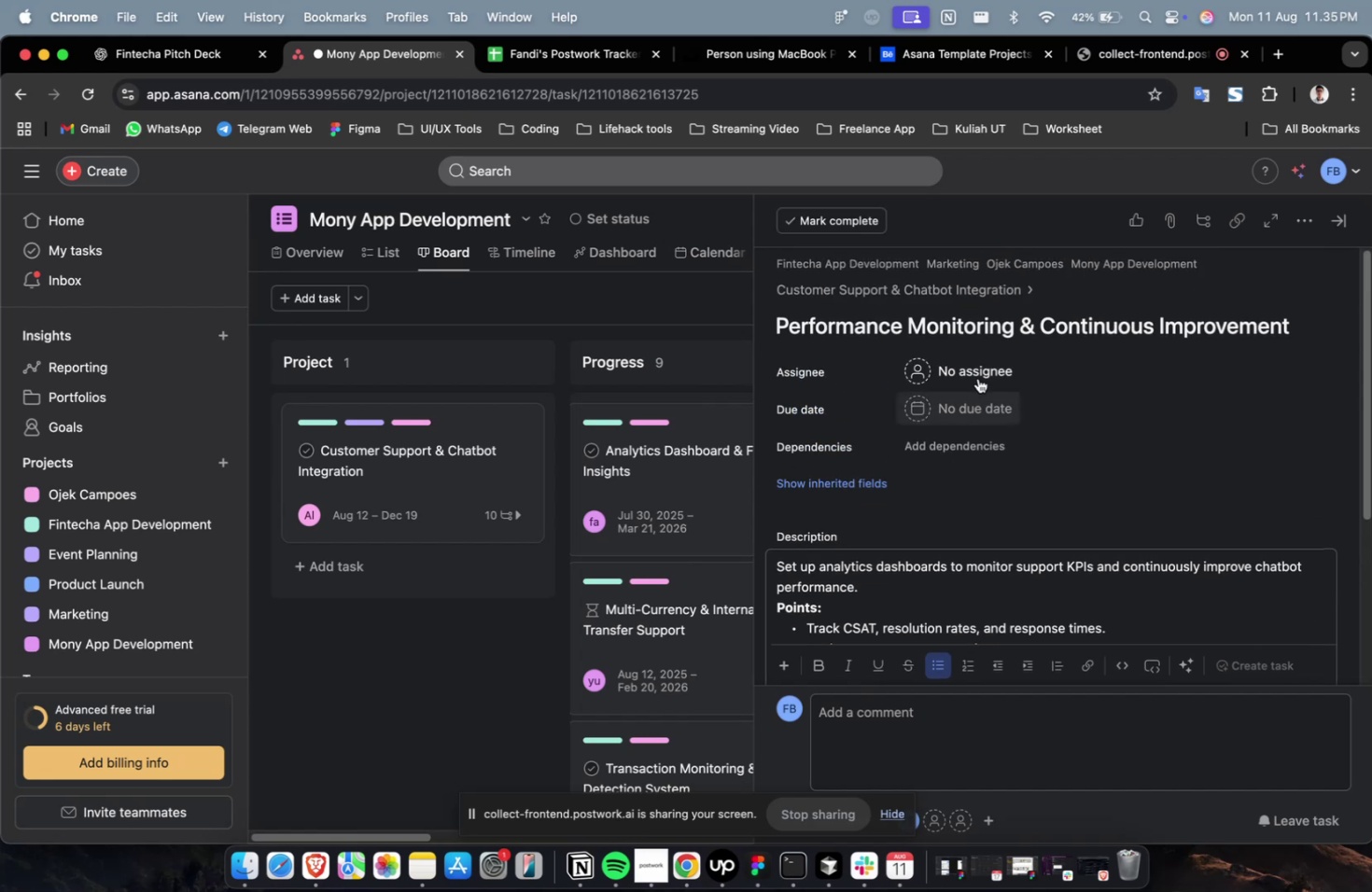 
left_click([978, 372])
 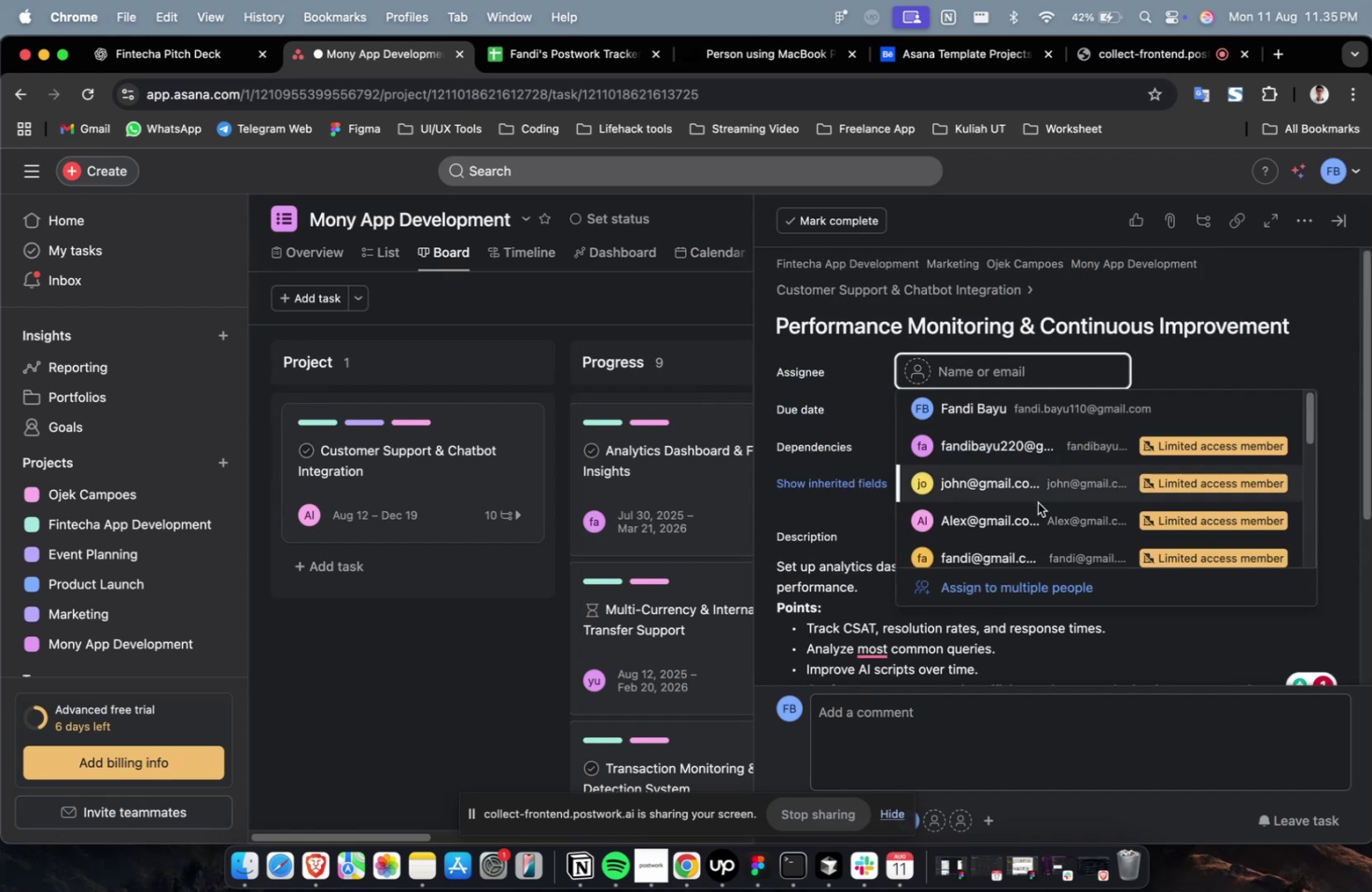 
left_click([1036, 503])
 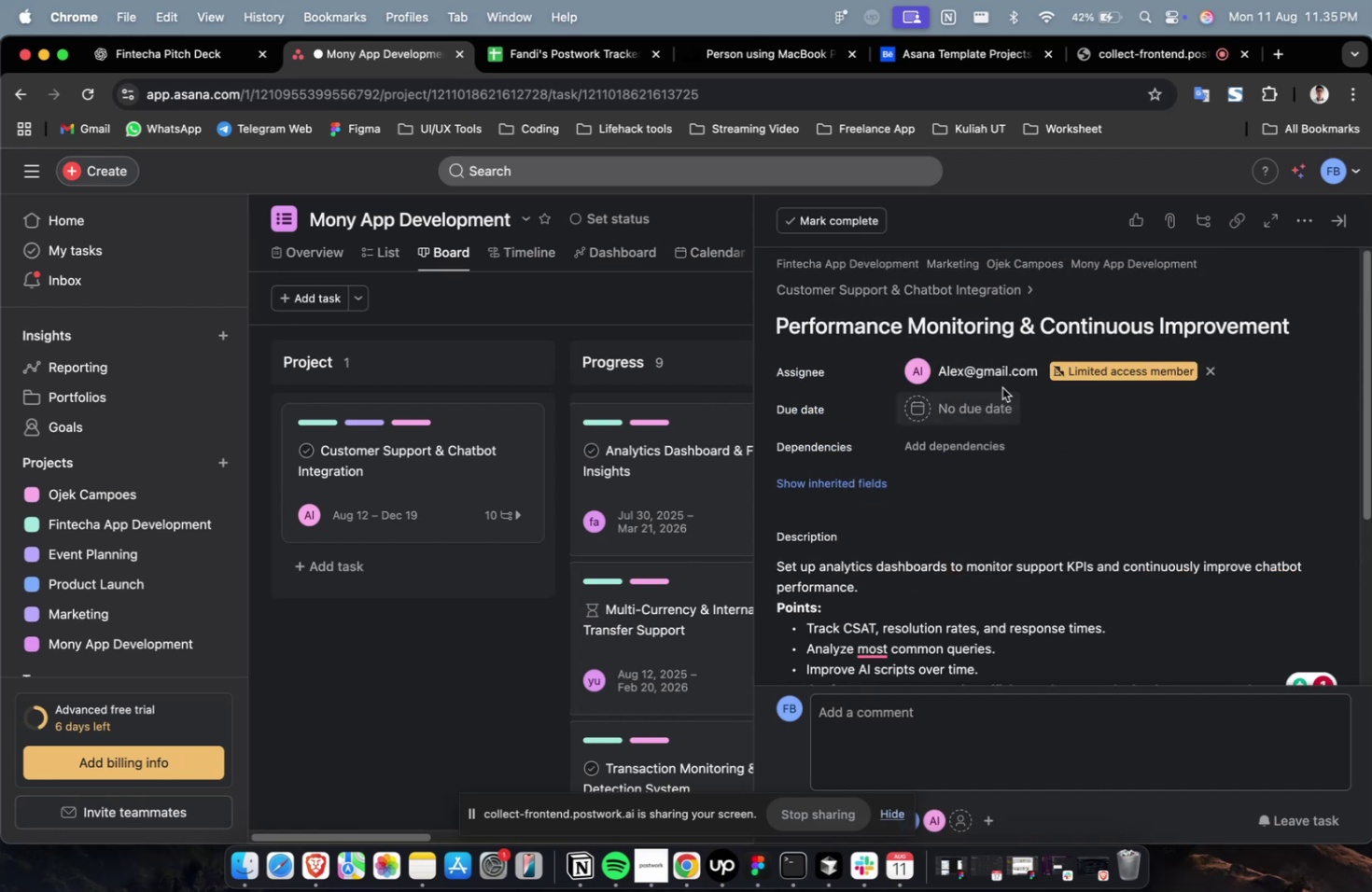 
left_click([997, 372])
 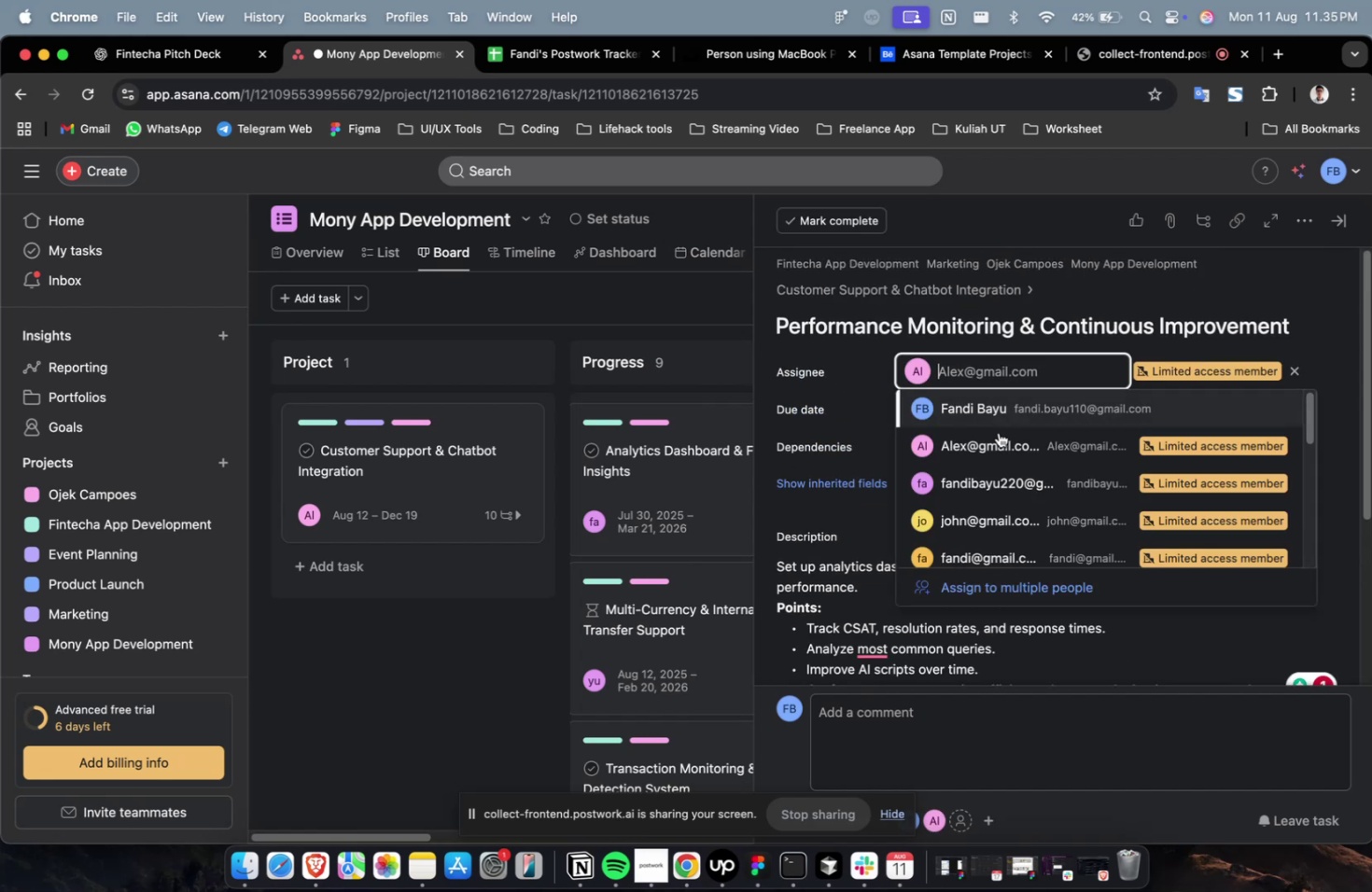 
scroll: coordinate [999, 452], scroll_direction: down, amount: 12.0
 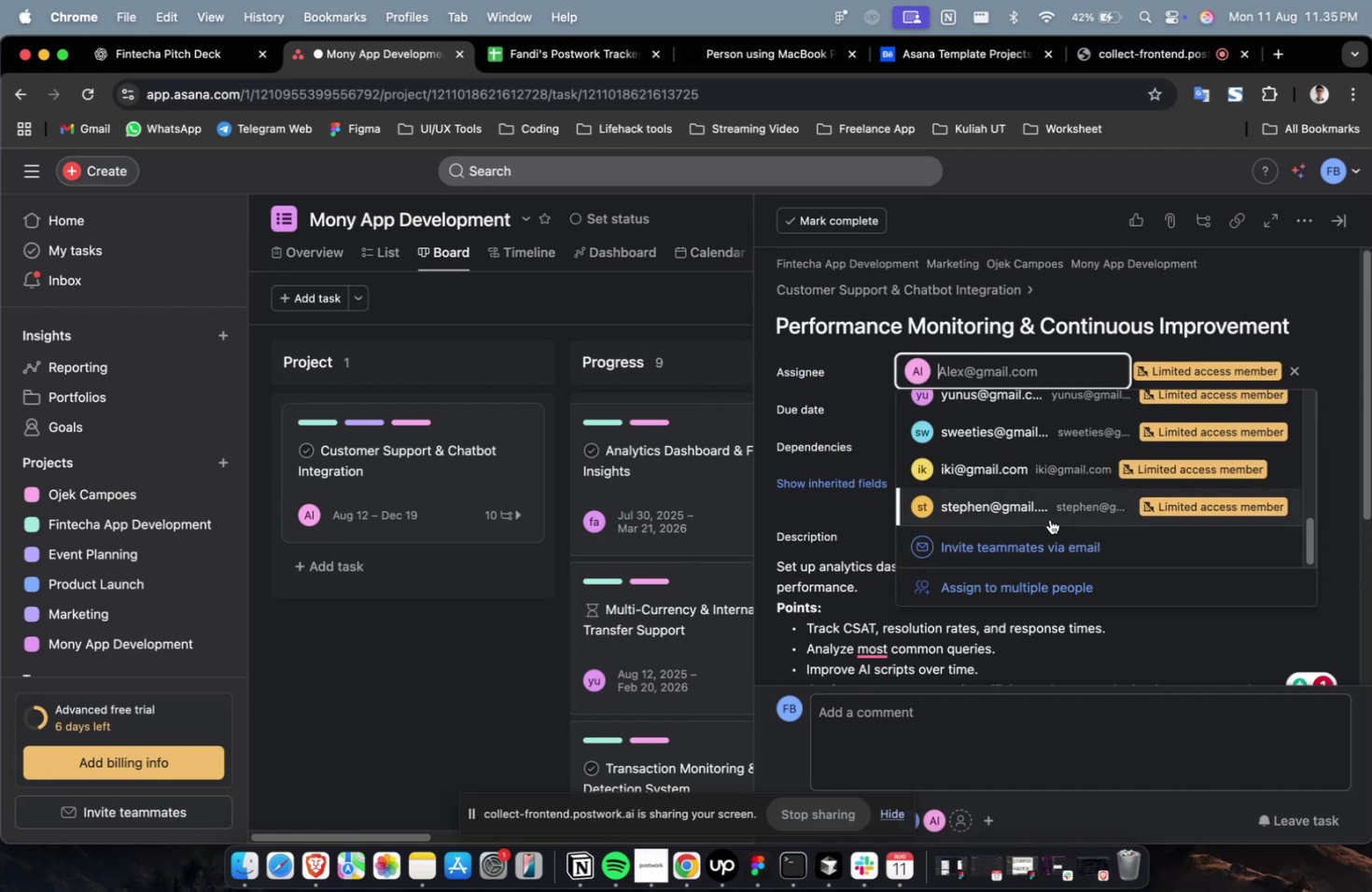 
left_click([1049, 510])
 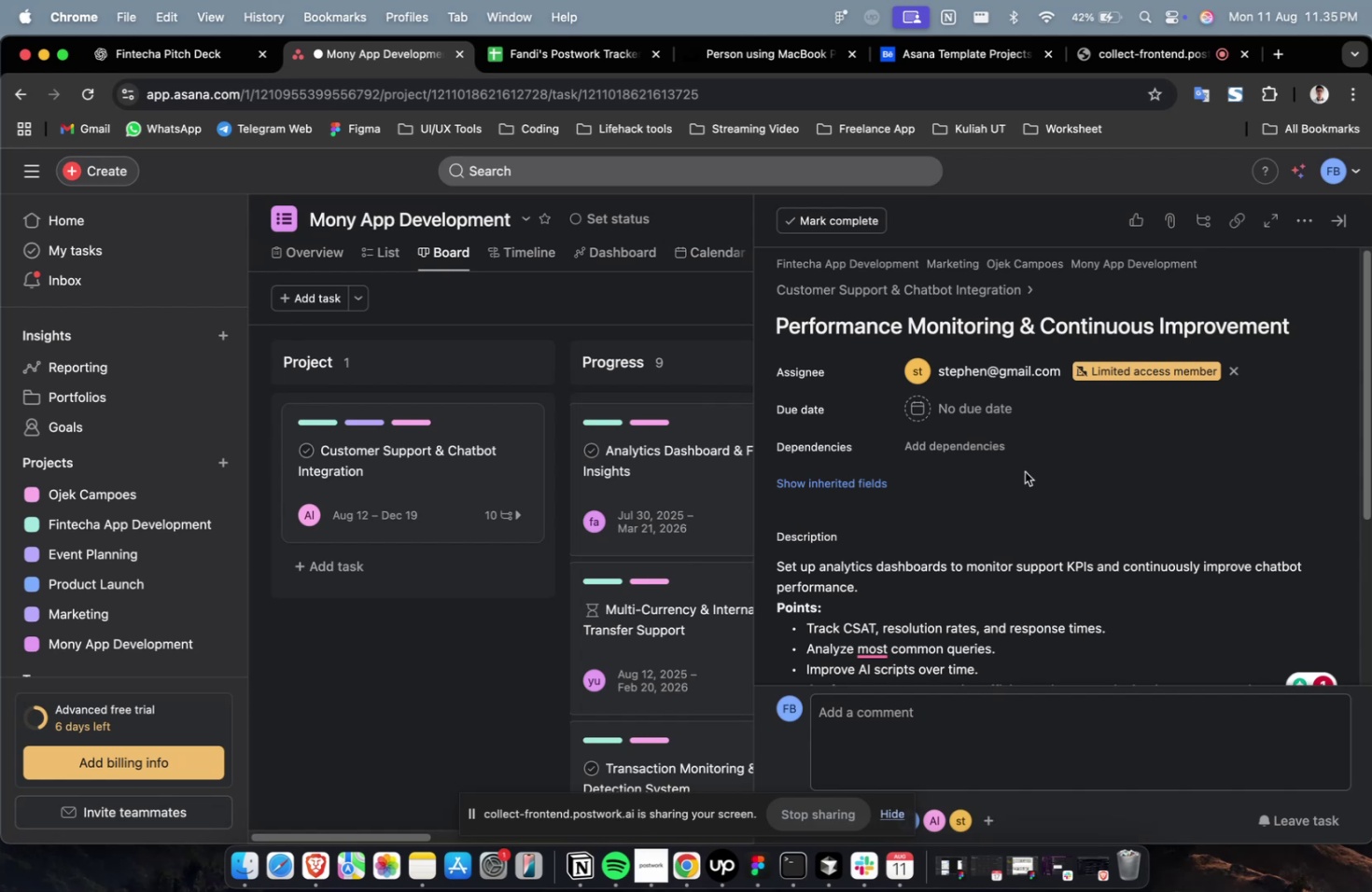 
wait(8.49)
 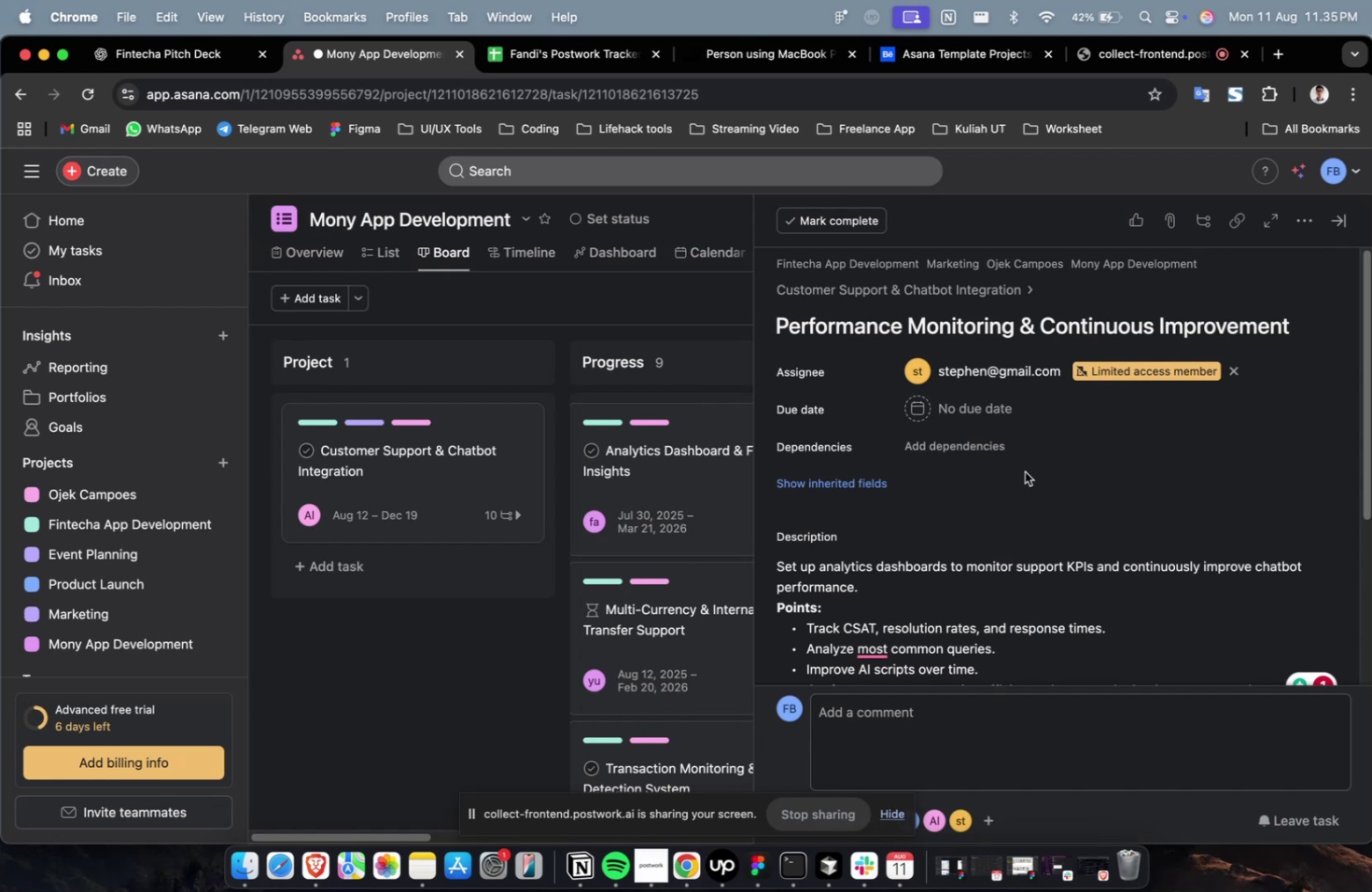 
double_click([987, 453])
 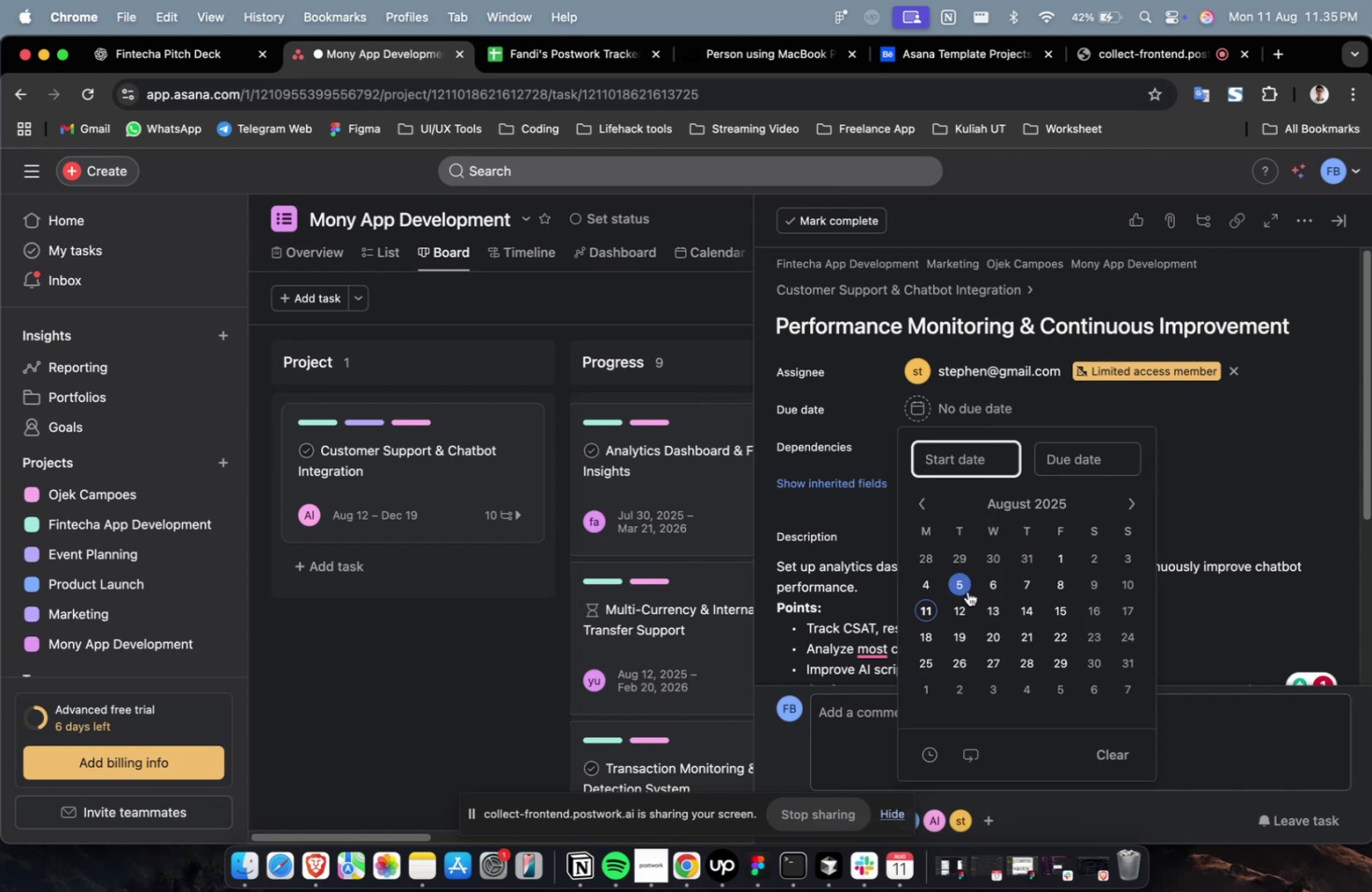 
left_click([963, 587])
 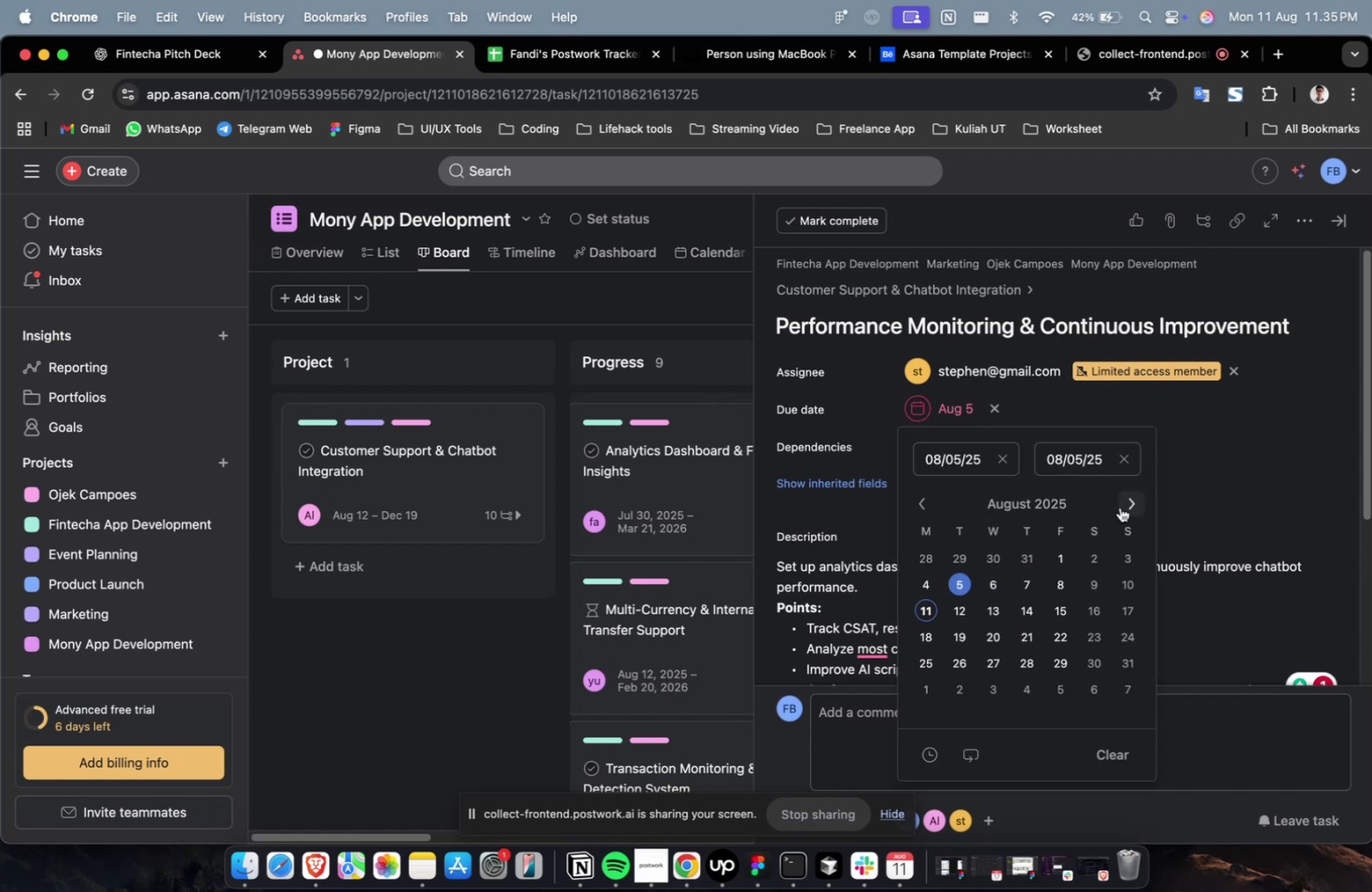 
double_click([1125, 506])
 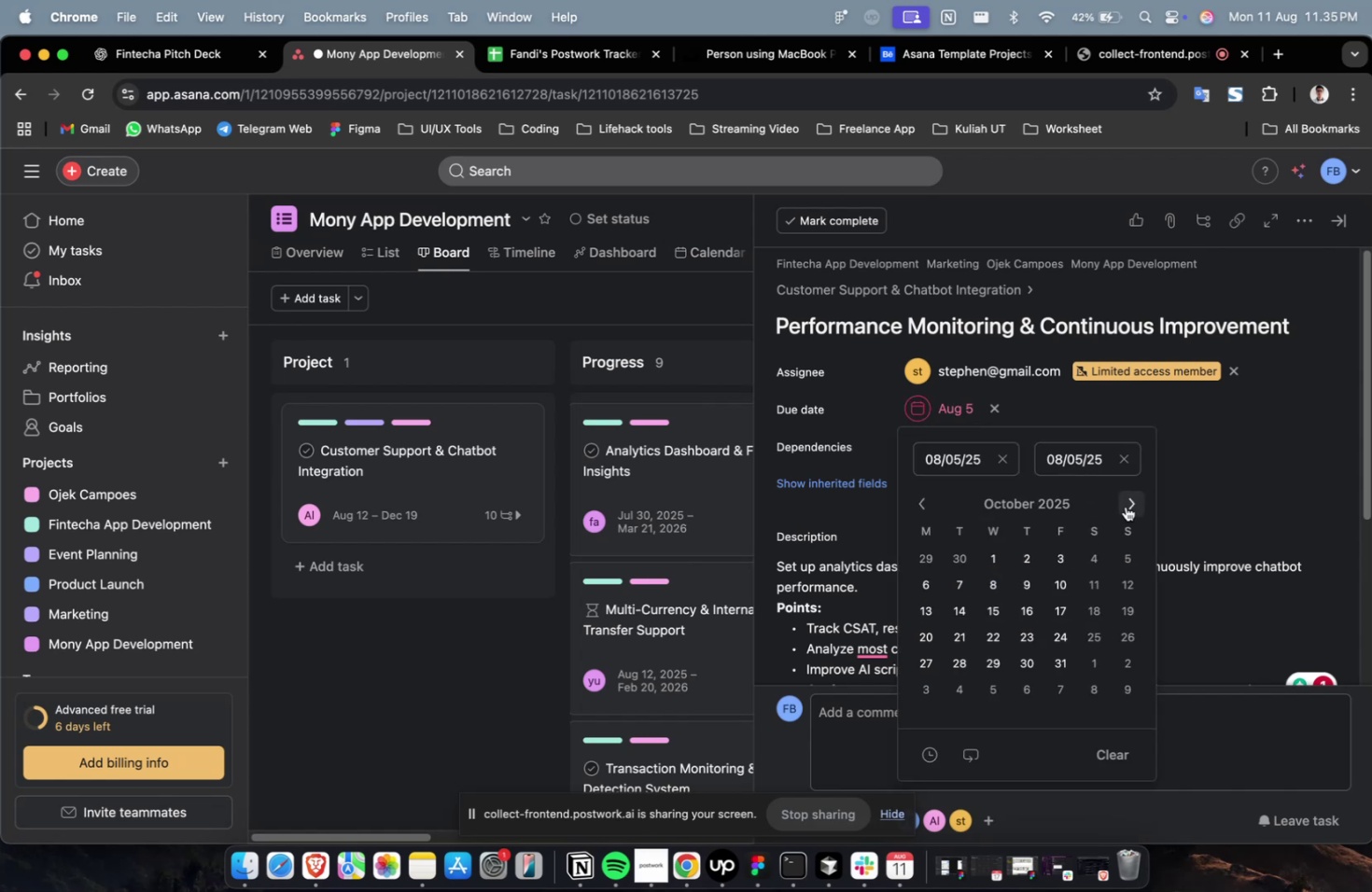 
triple_click([1125, 506])
 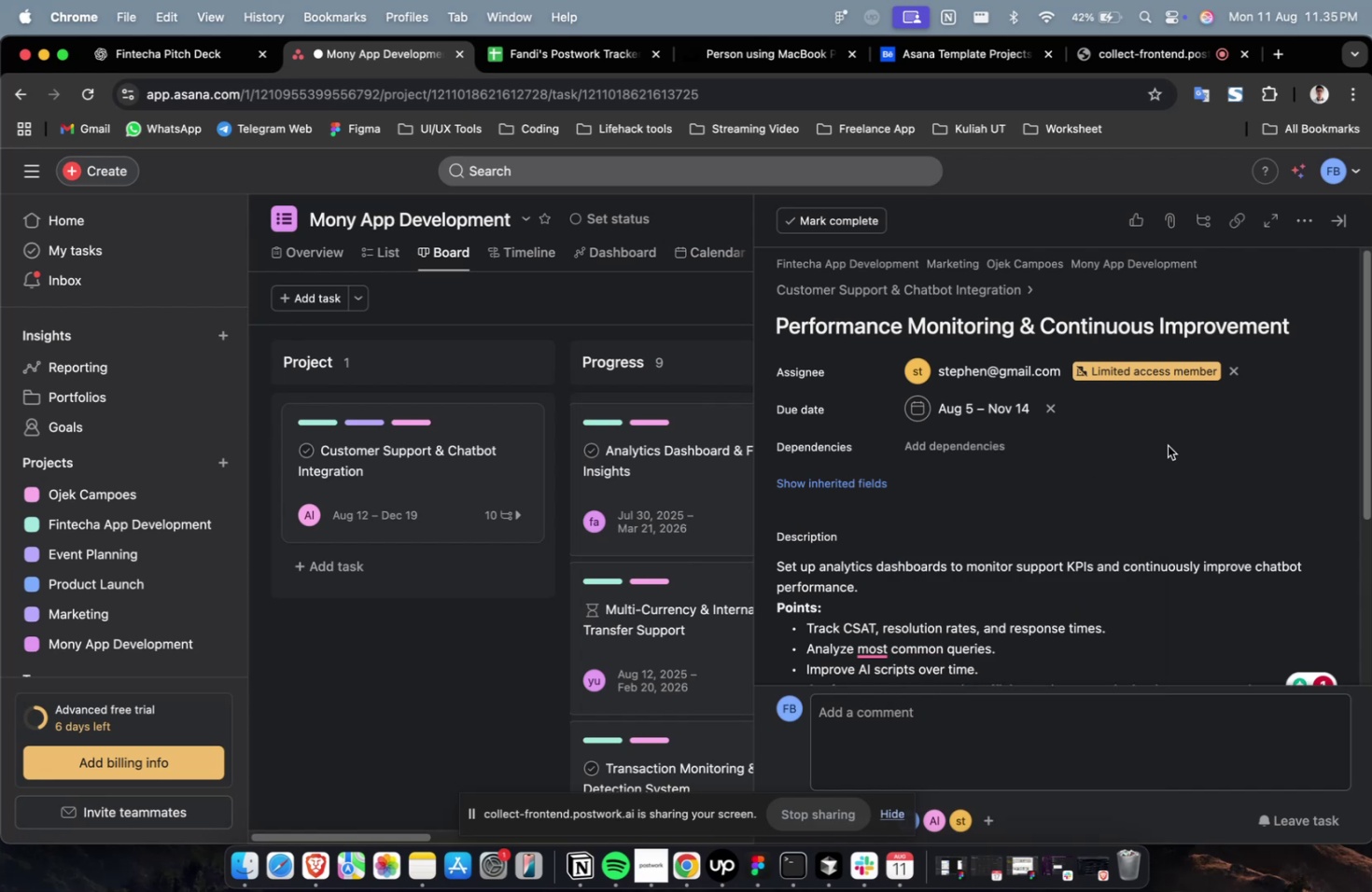 
triple_click([976, 446])
 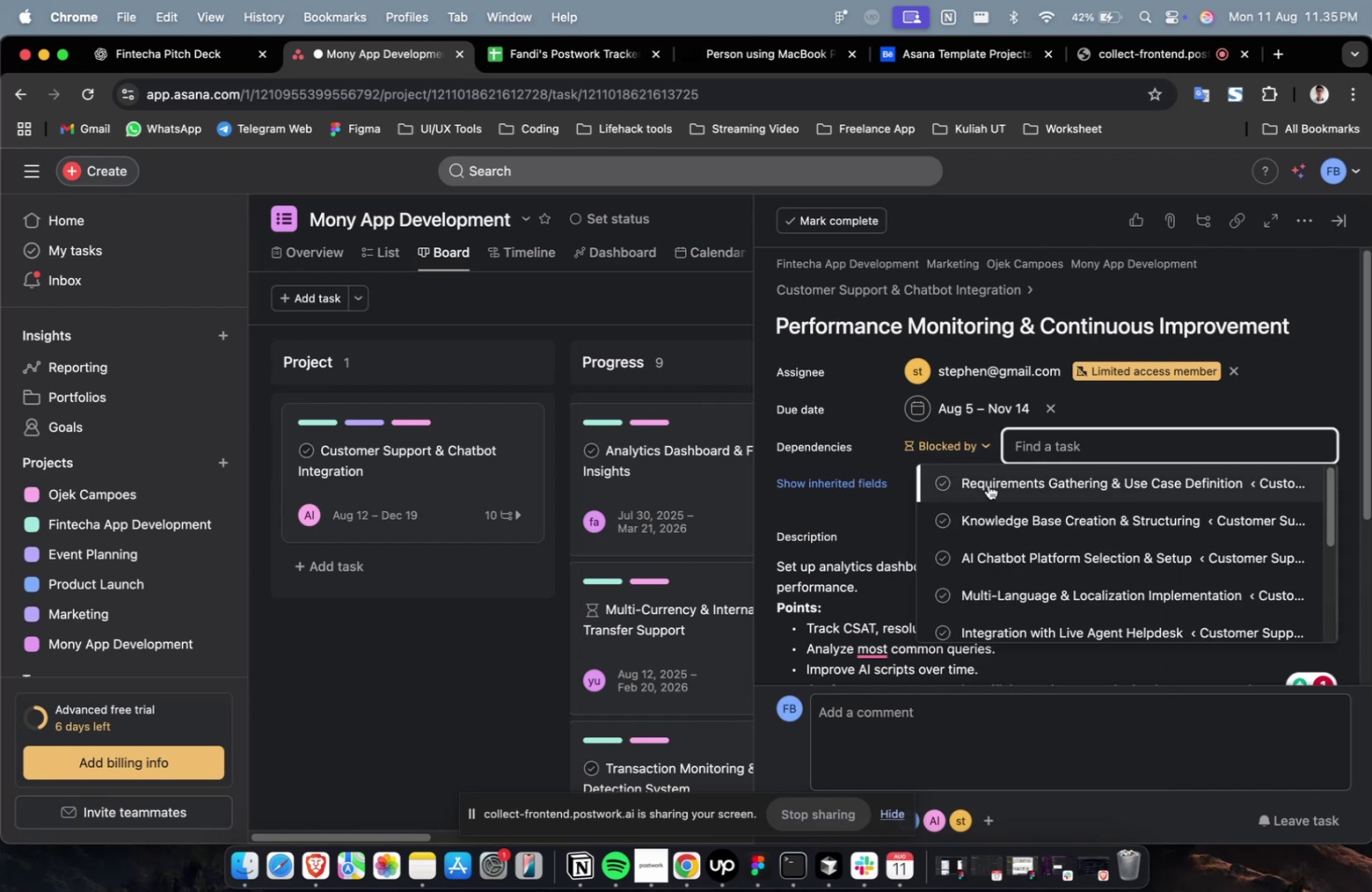 
left_click([987, 484])
 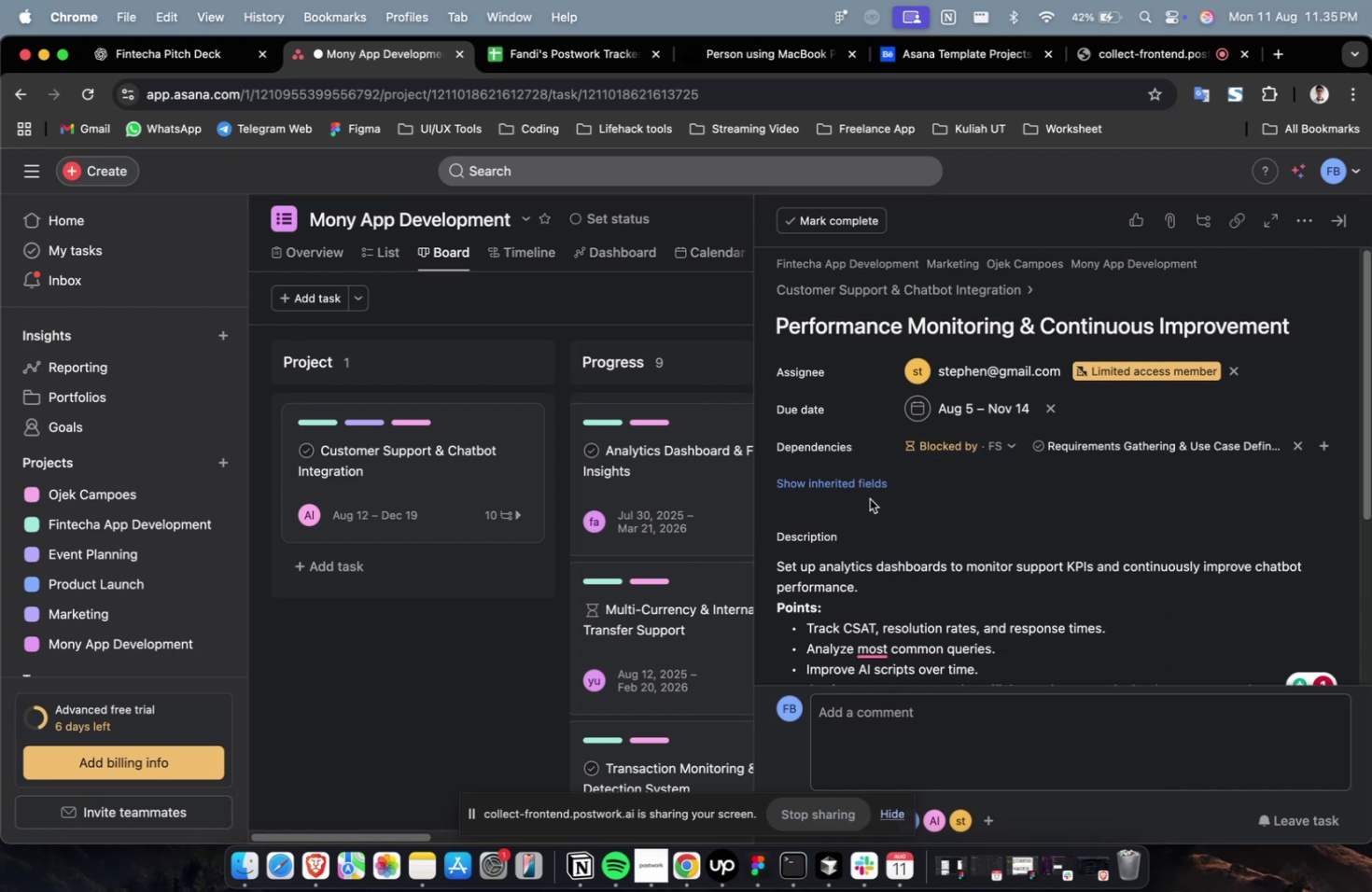 
left_click([858, 490])
 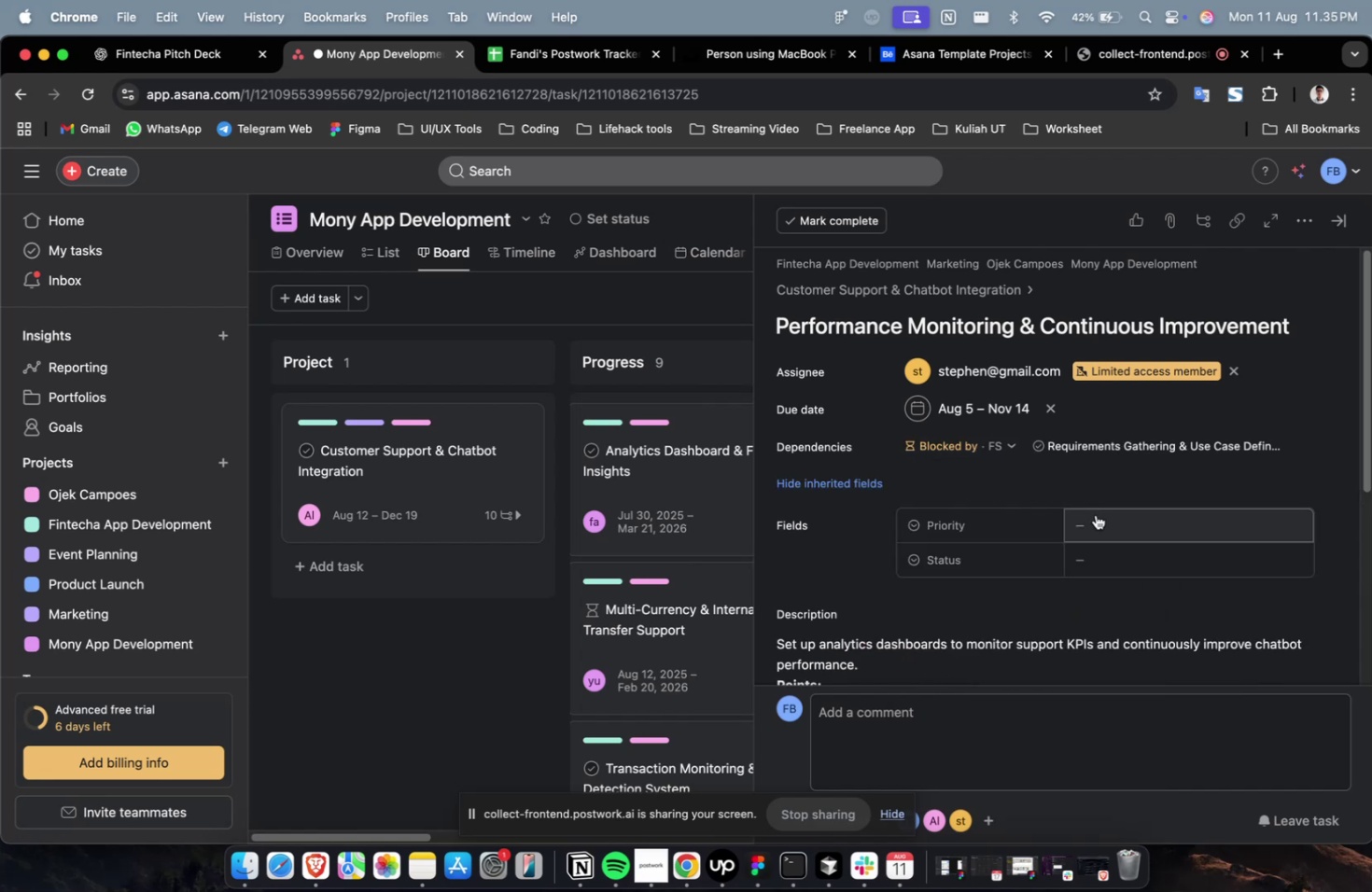 
double_click([1097, 519])
 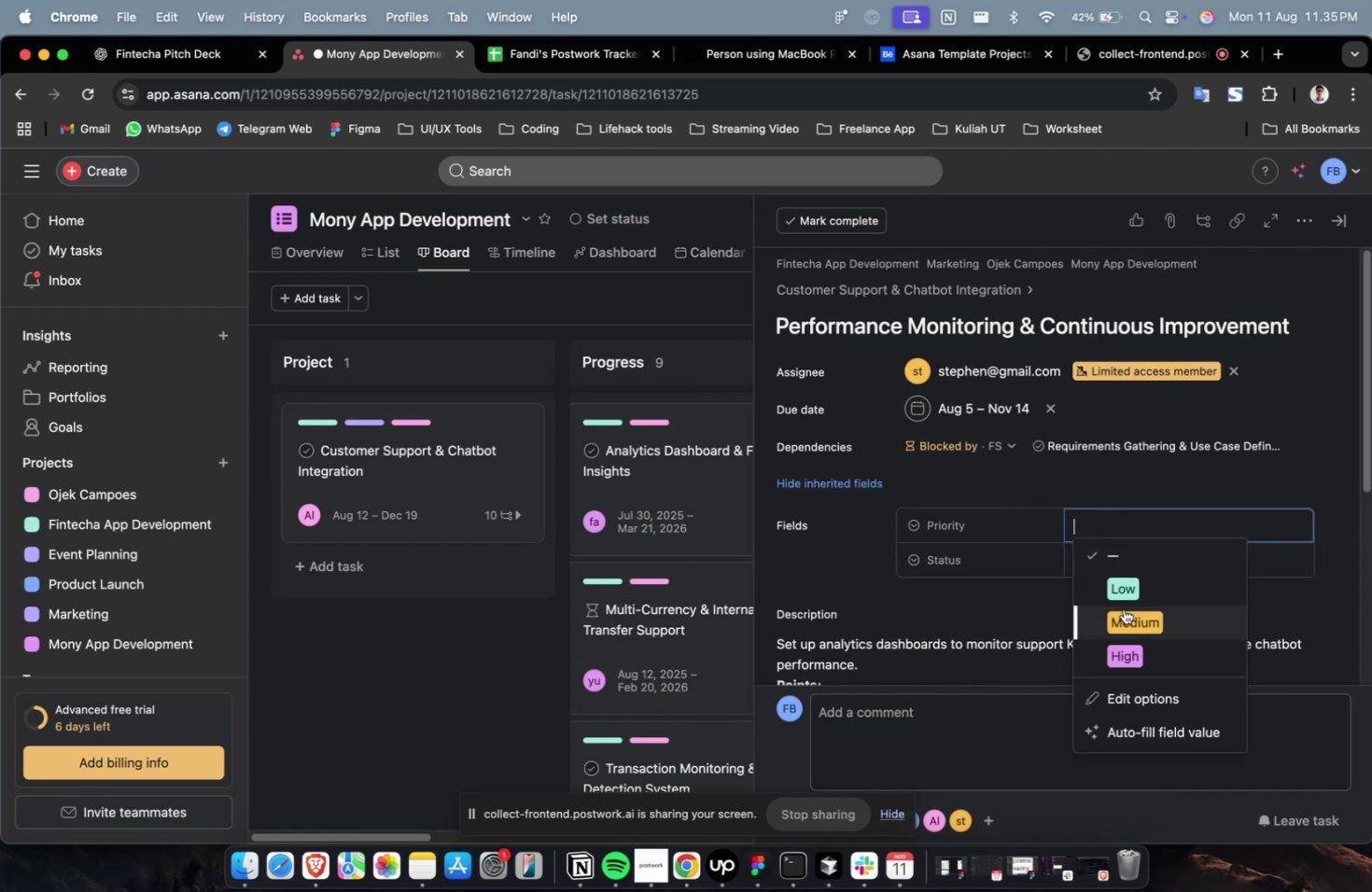 
triple_click([1123, 609])
 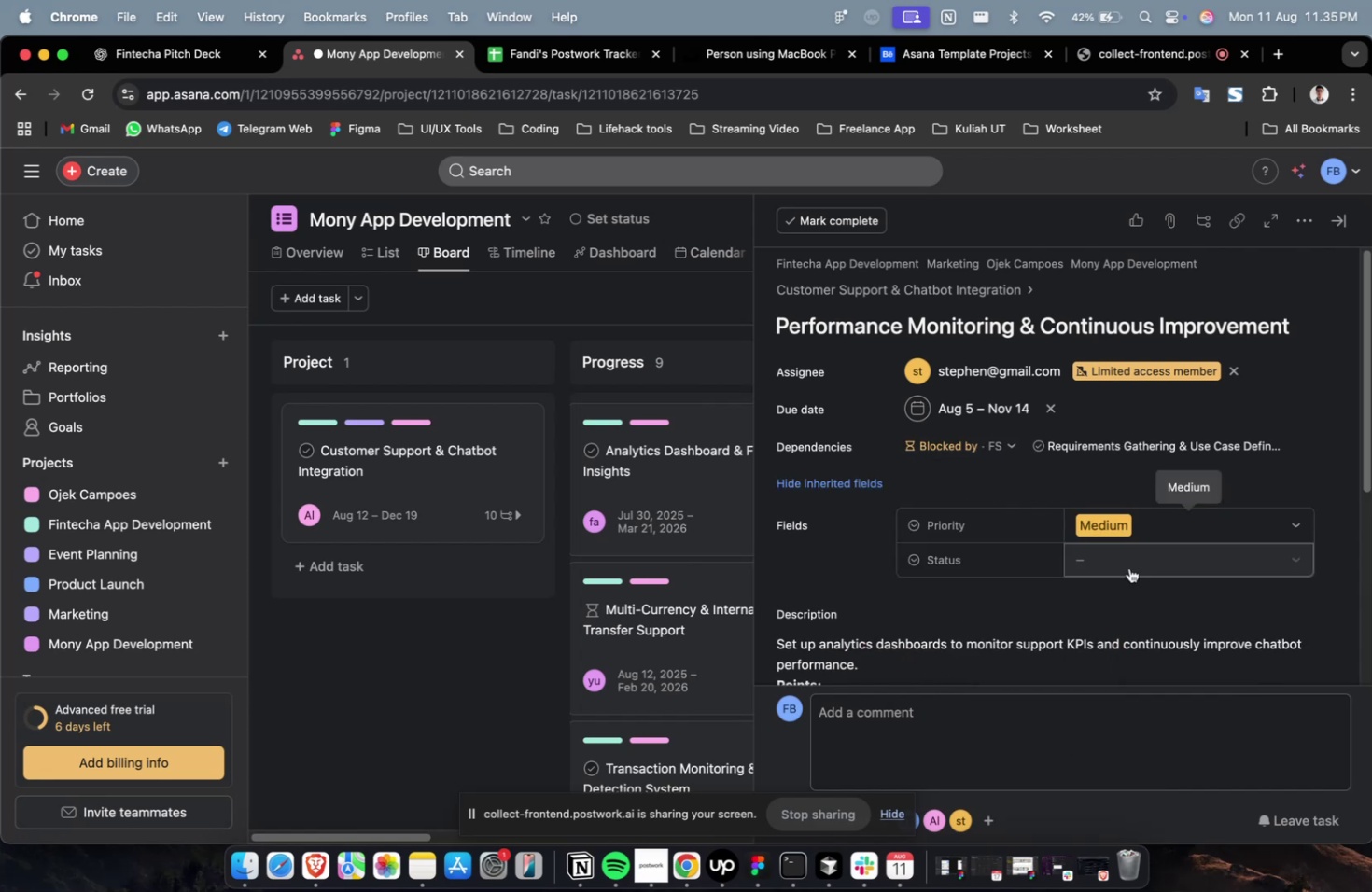 
triple_click([1128, 567])
 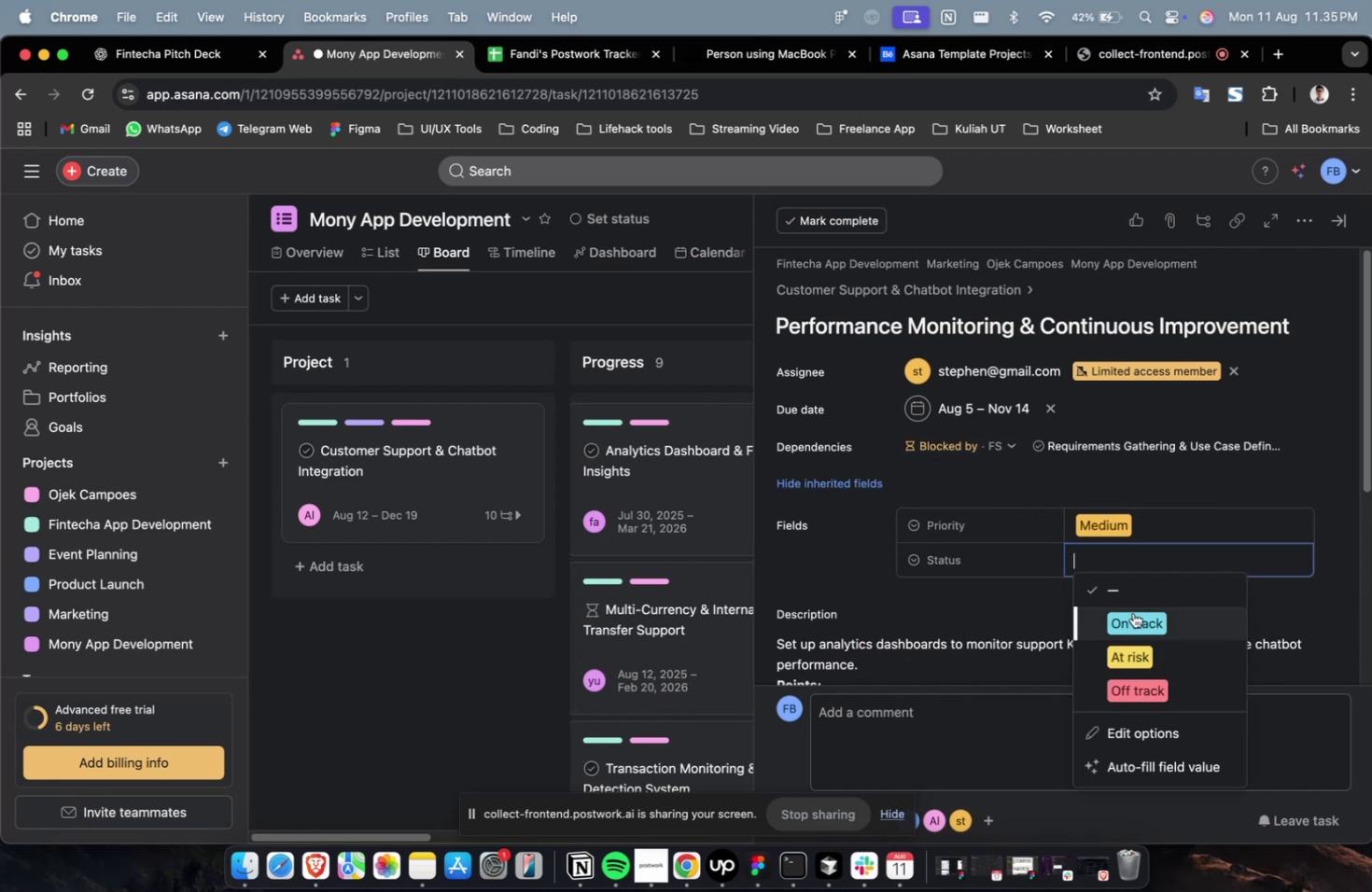 
triple_click([1132, 613])
 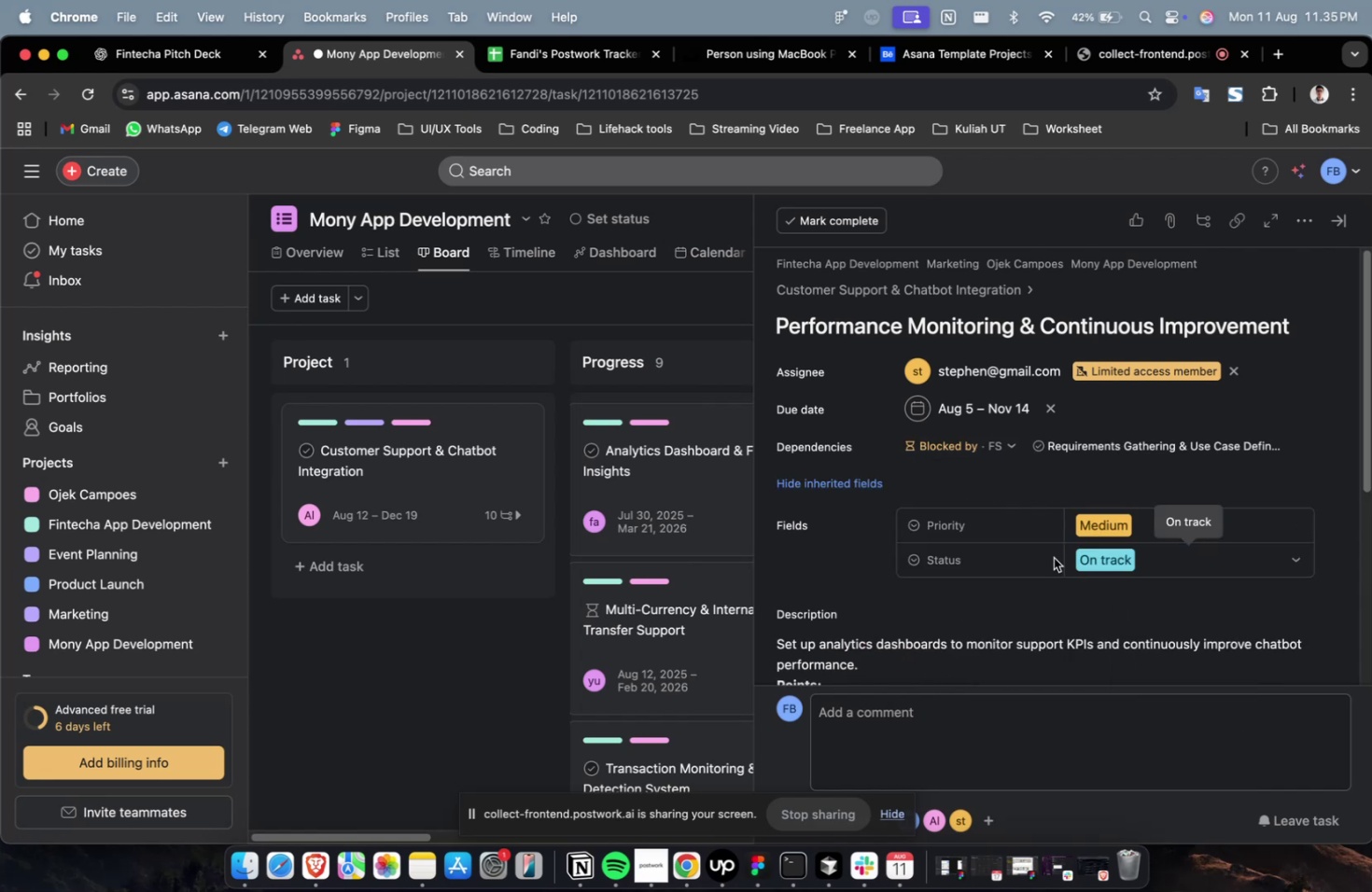 
scroll: coordinate [1027, 534], scroll_direction: down, amount: 59.0
 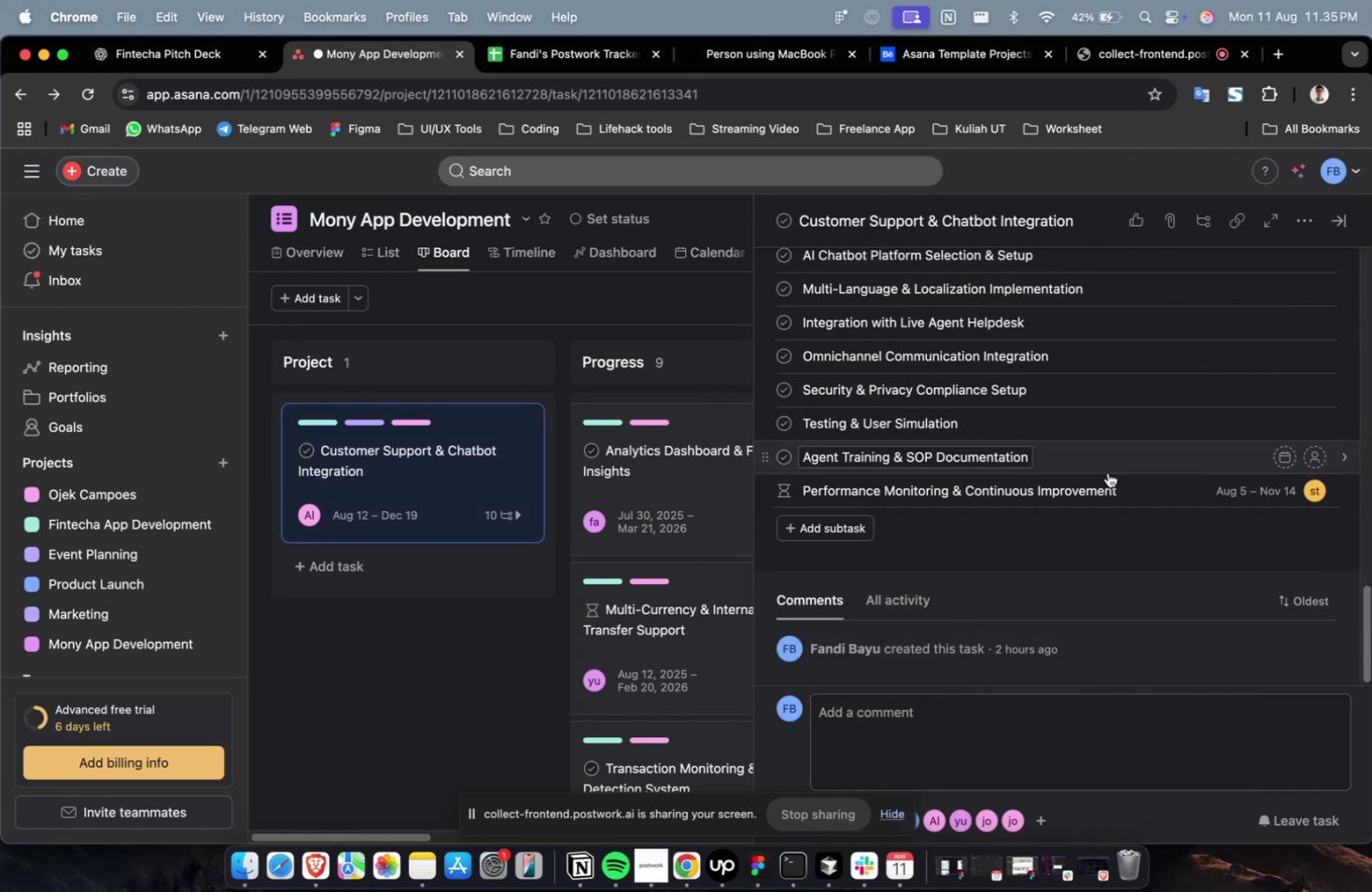 
left_click([1109, 469])
 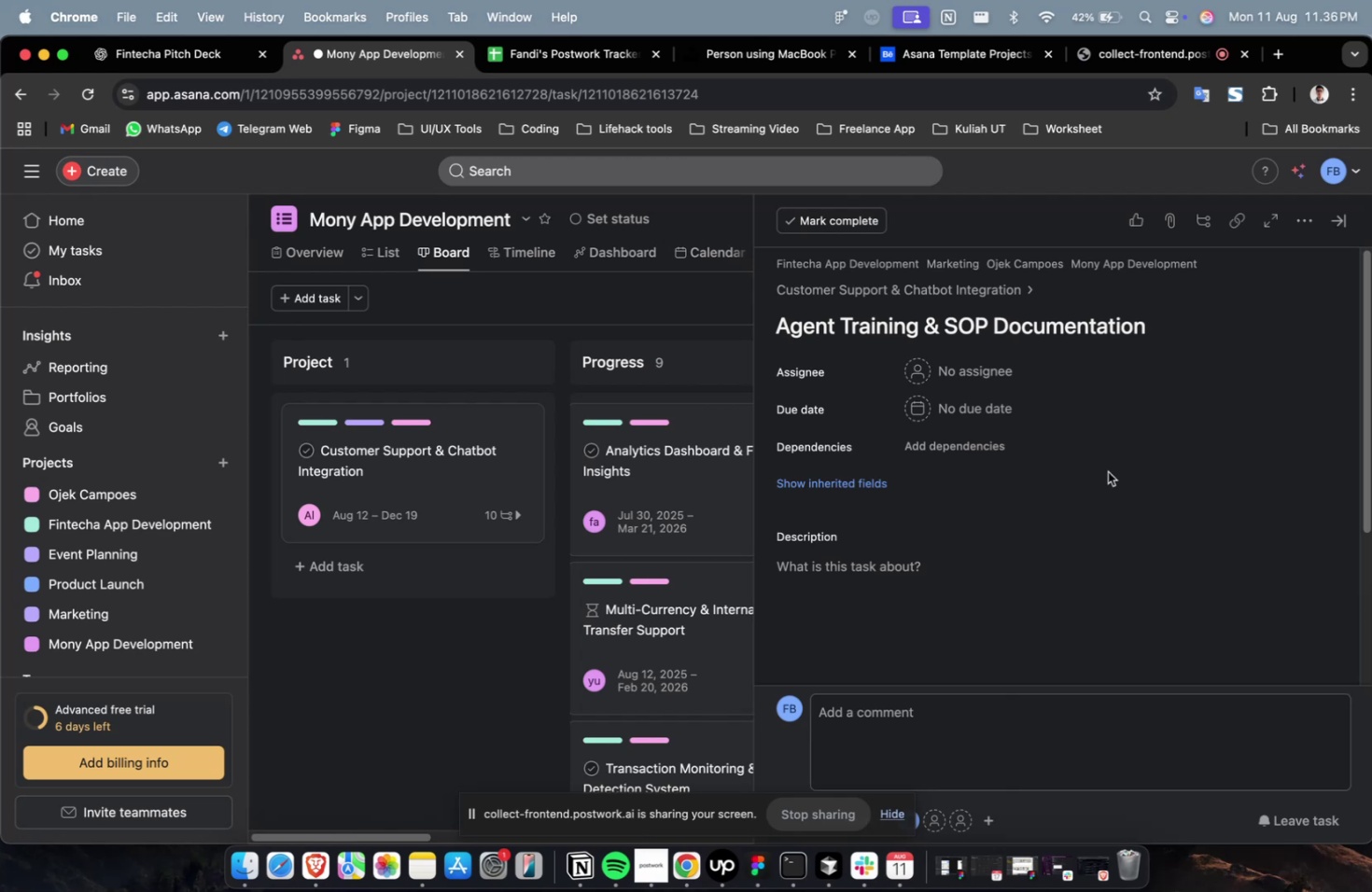 
wait(15.53)
 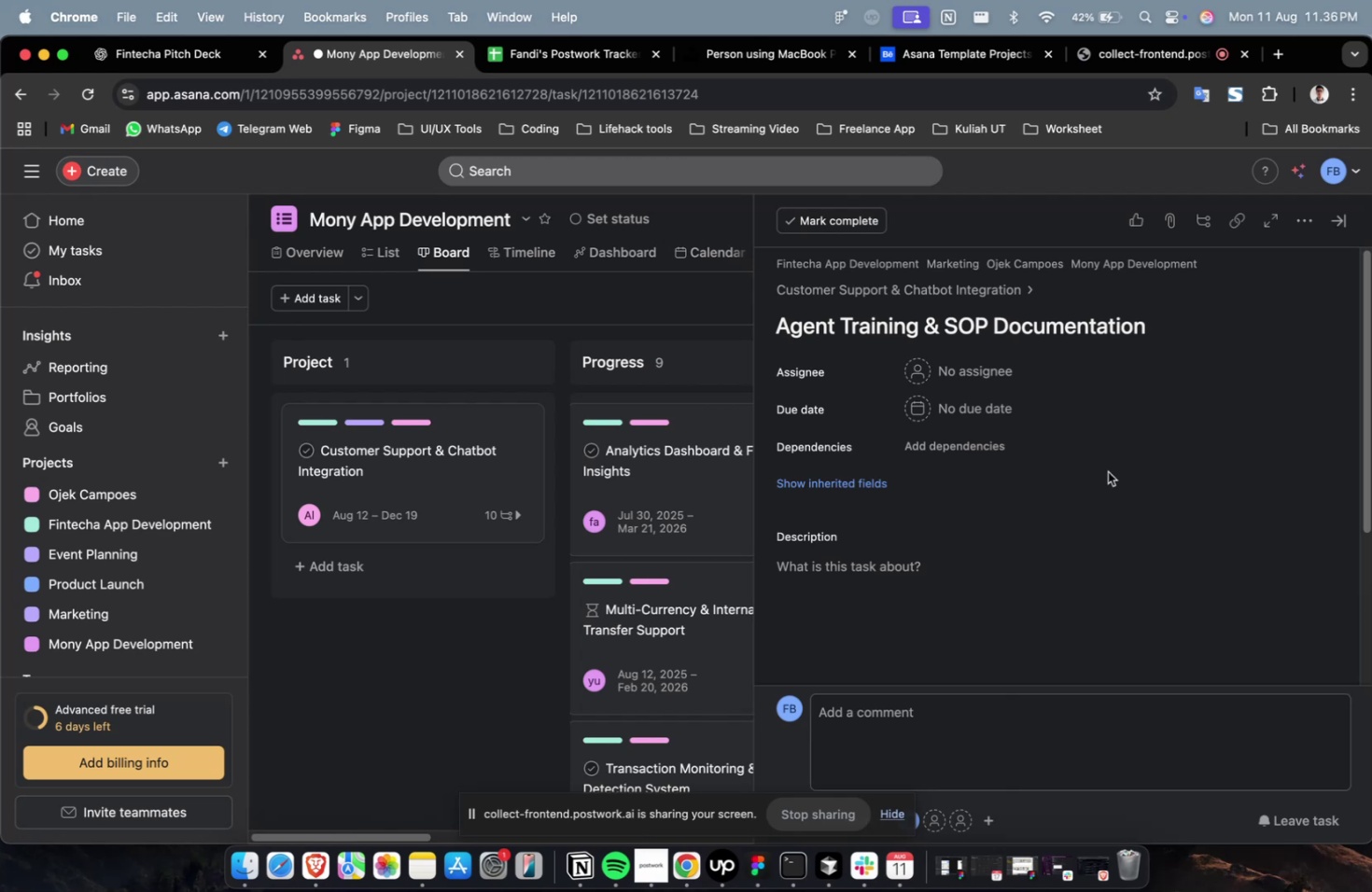 
left_click([1042, 479])
 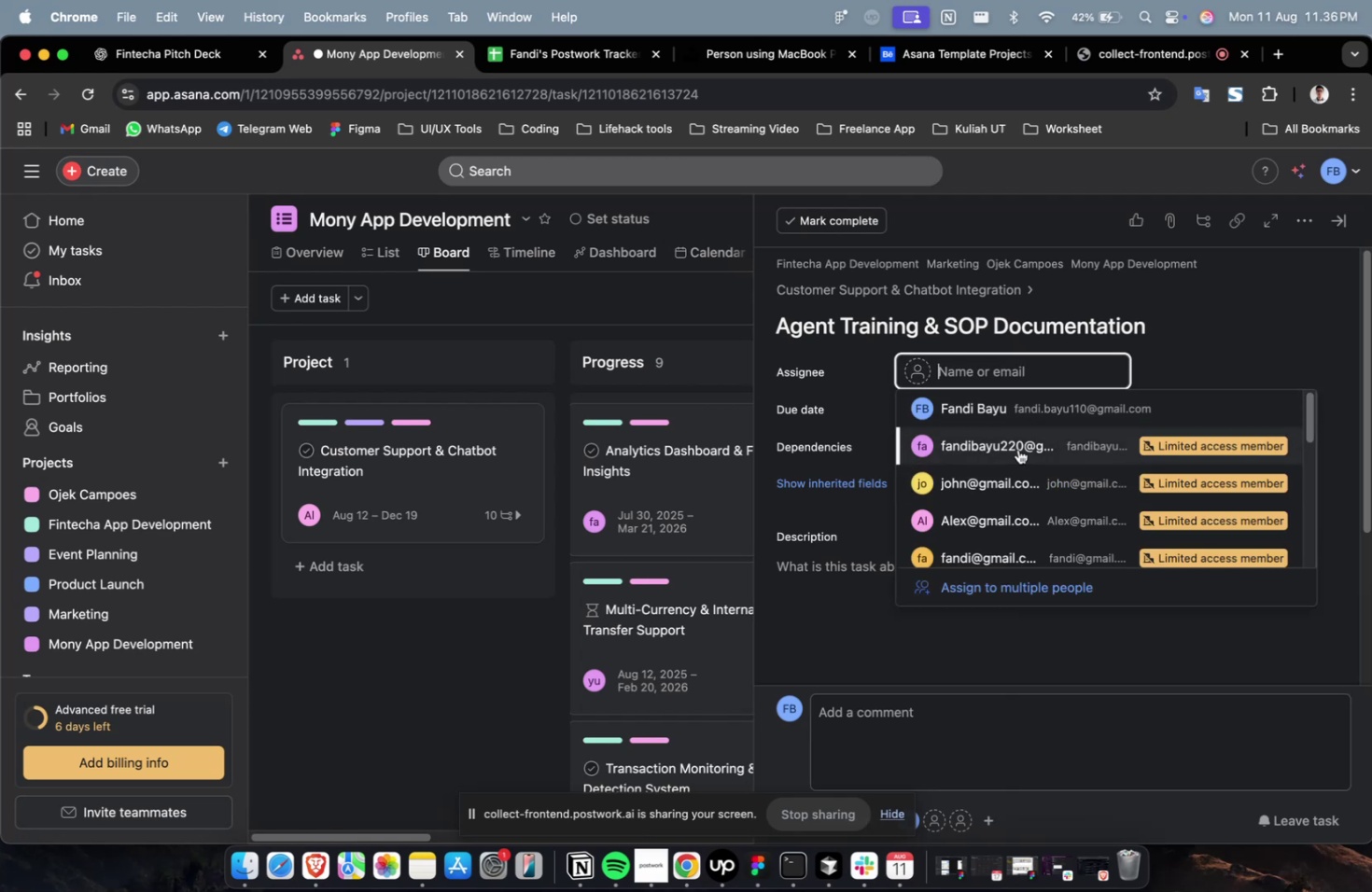 
double_click([1017, 453])
 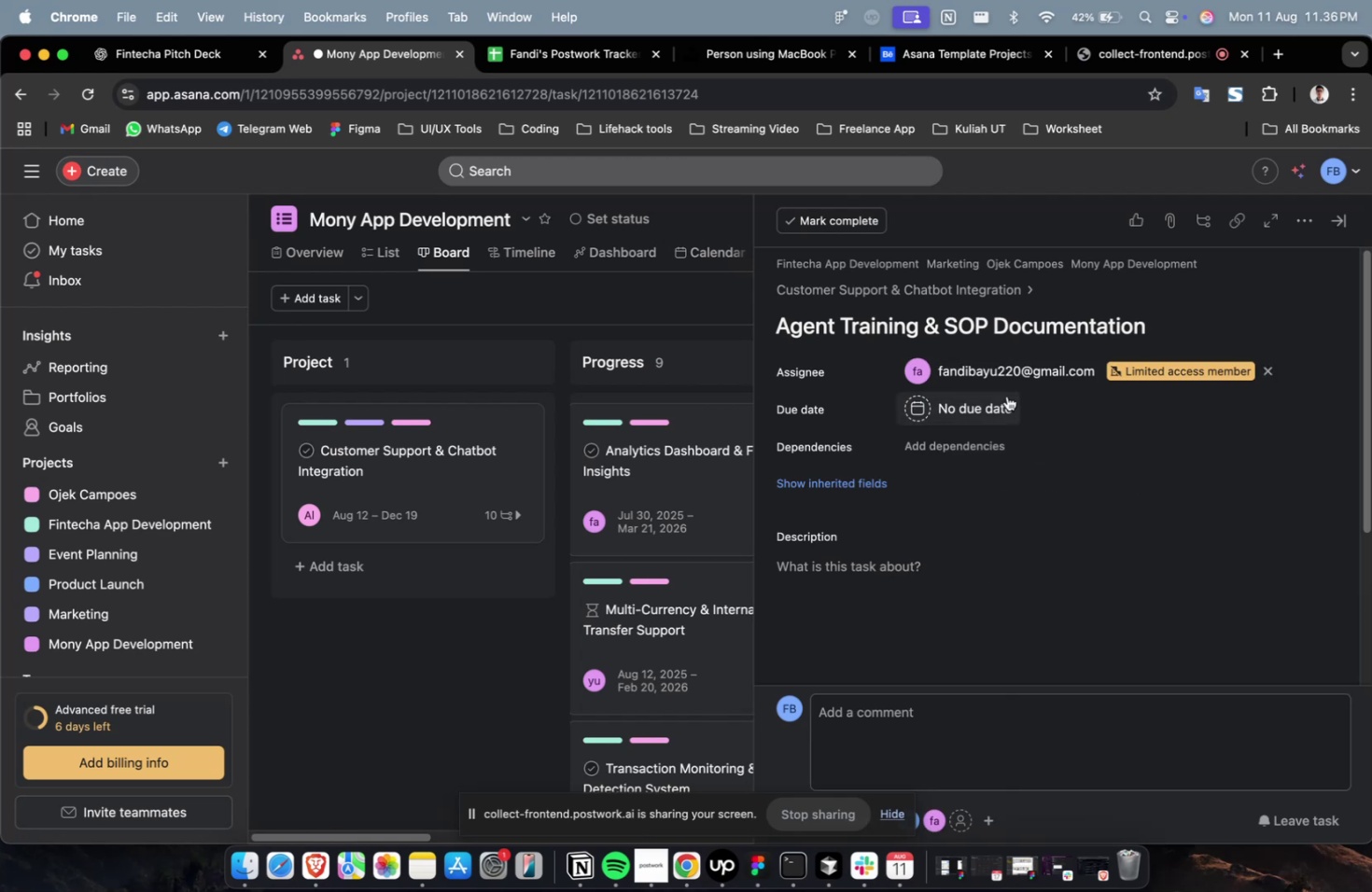 
hold_key(key=Tab, duration=0.32)
 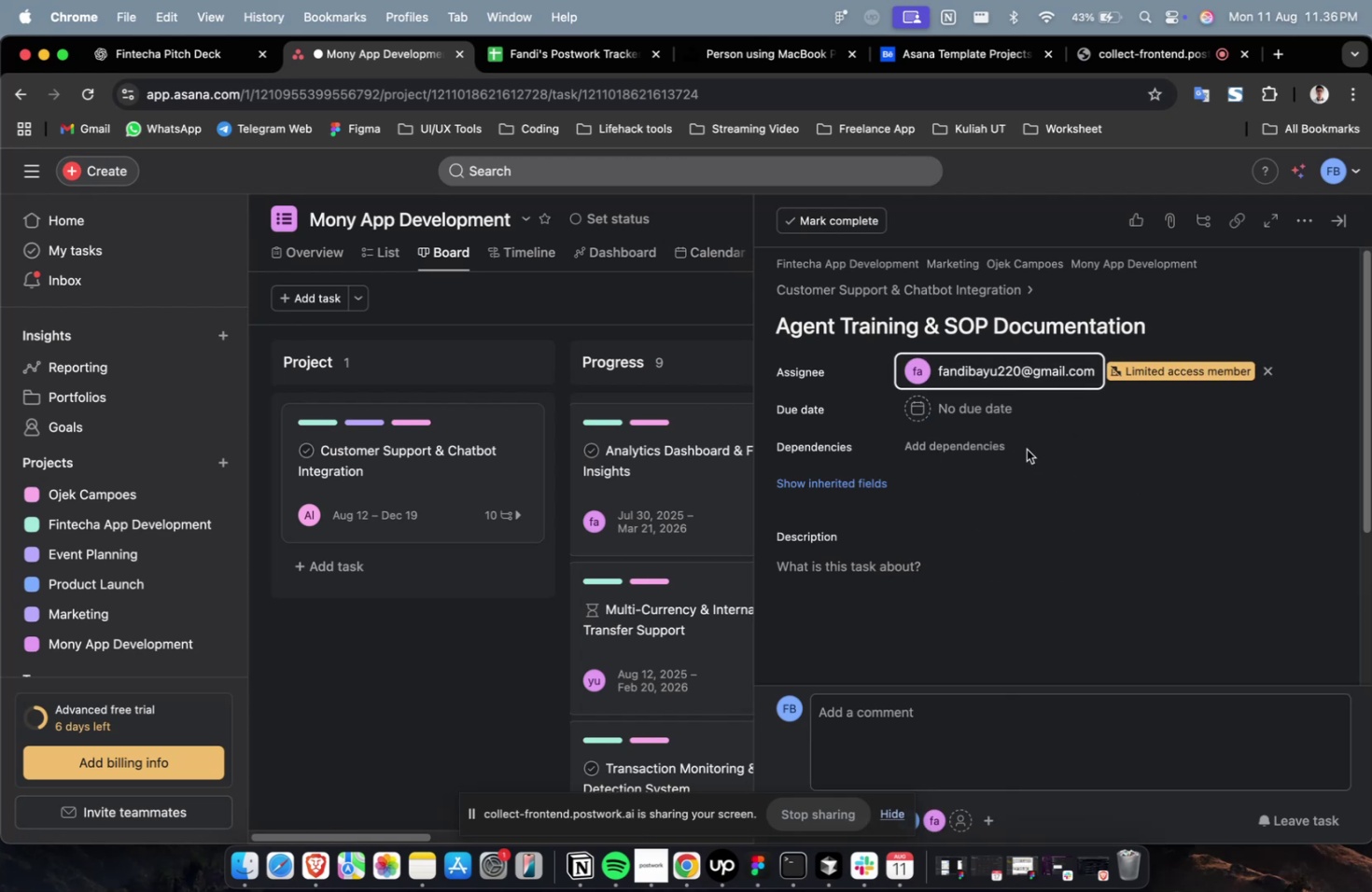 
scroll: coordinate [1027, 480], scroll_direction: down, amount: 3.0
 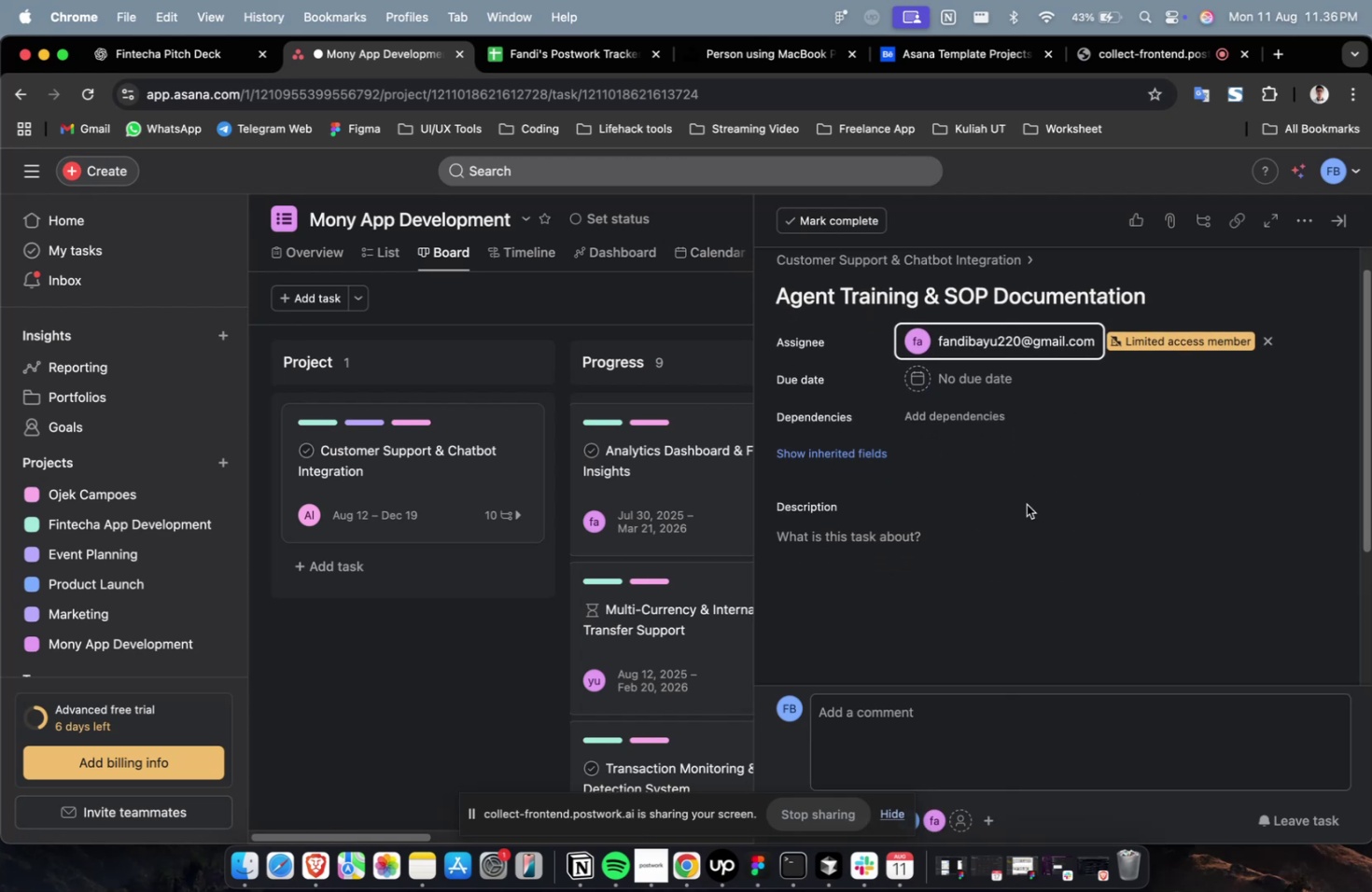 
left_click([1026, 504])
 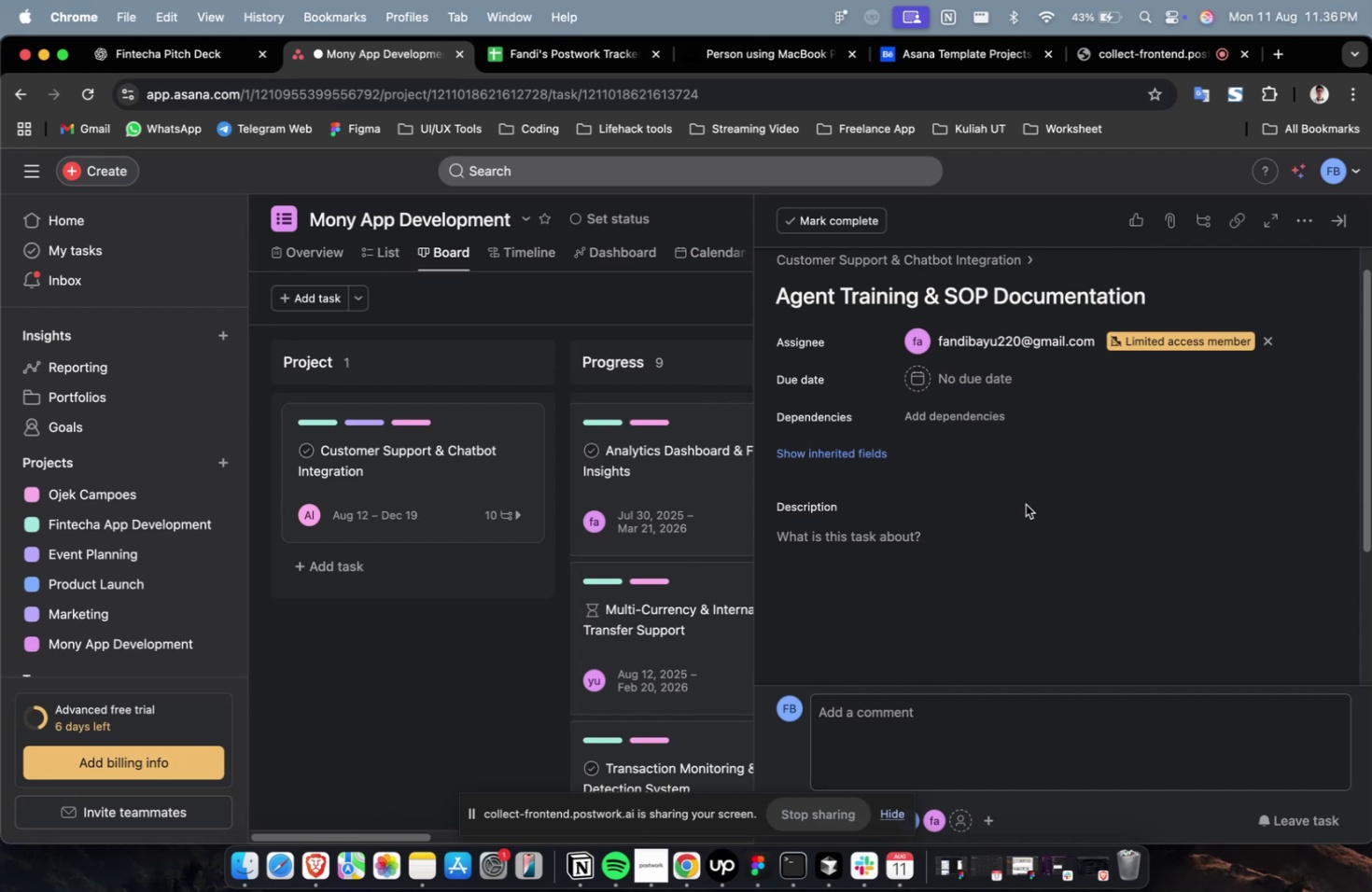 
wait(30.89)
 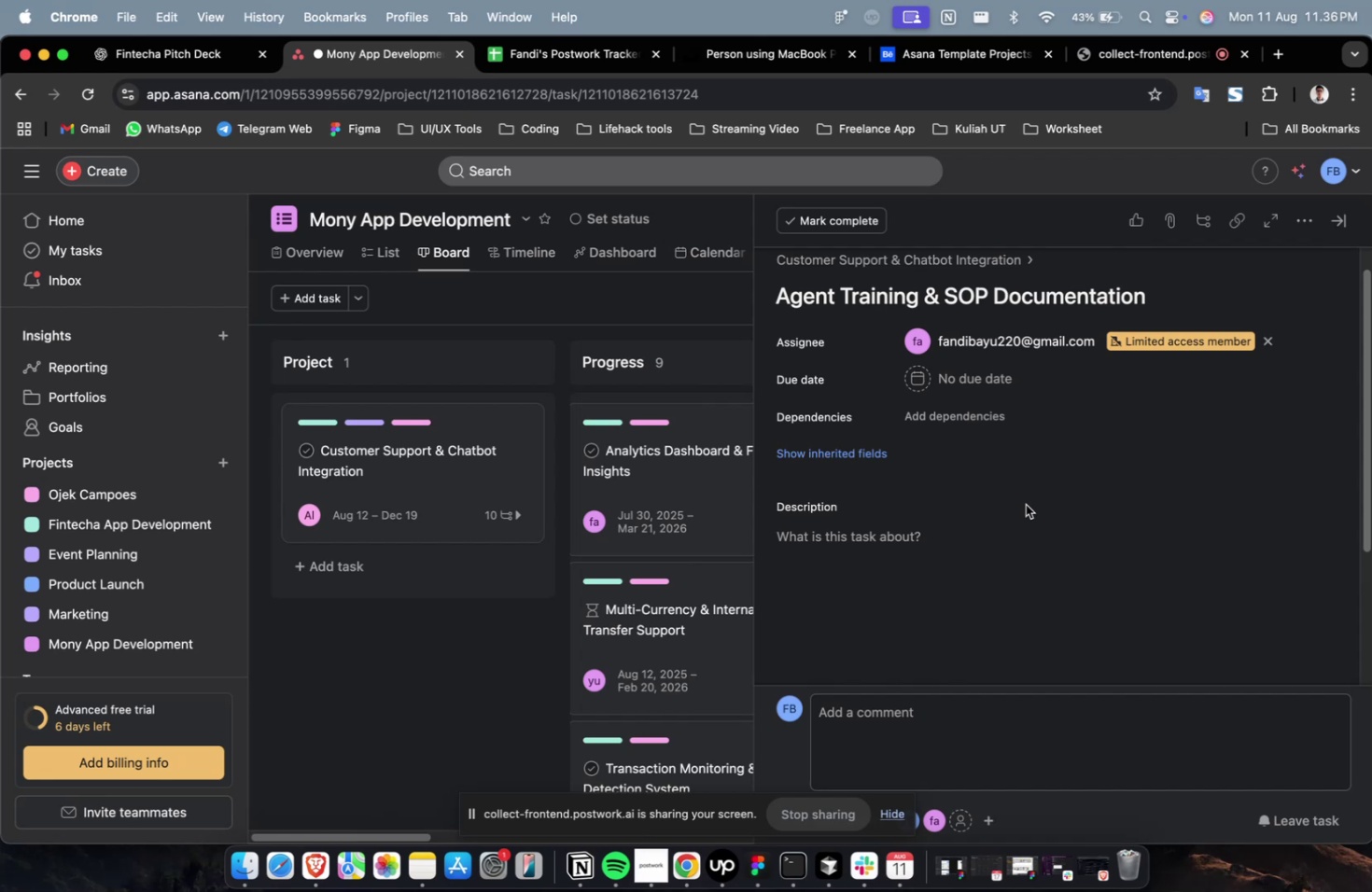 
scroll: coordinate [1025, 504], scroll_direction: up, amount: 2.0
 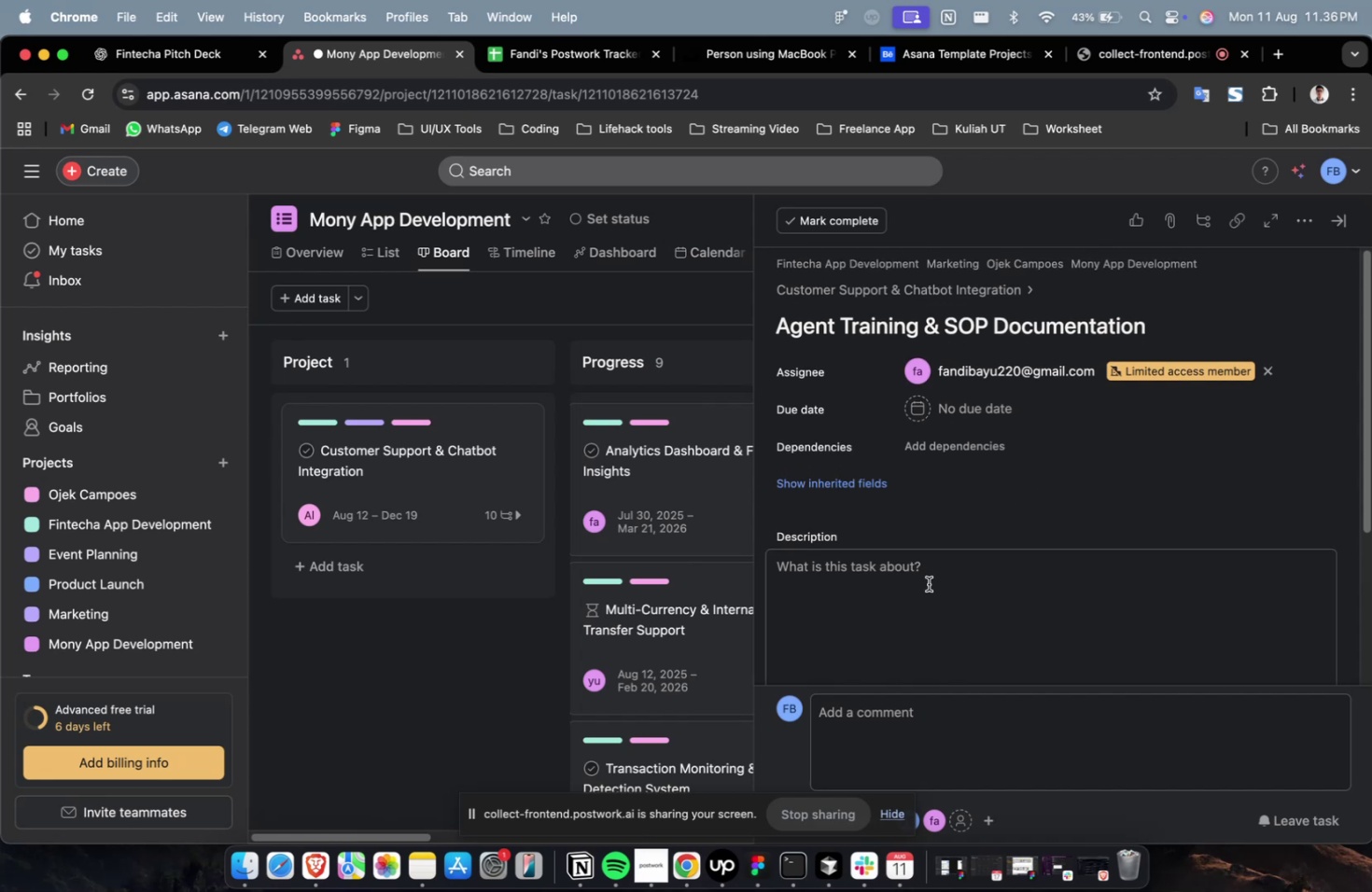 
left_click([928, 584])
 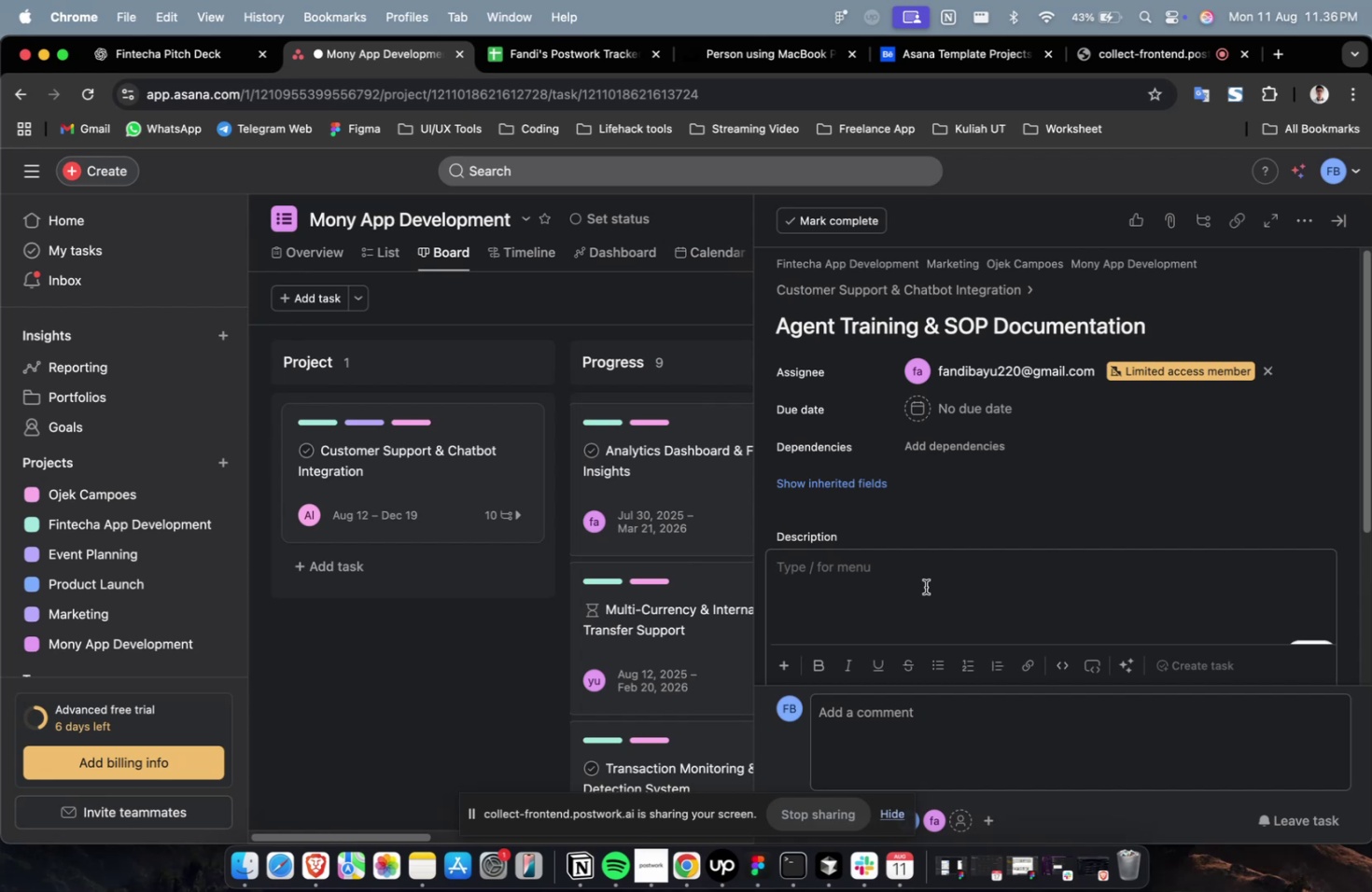 
wait(10.88)
 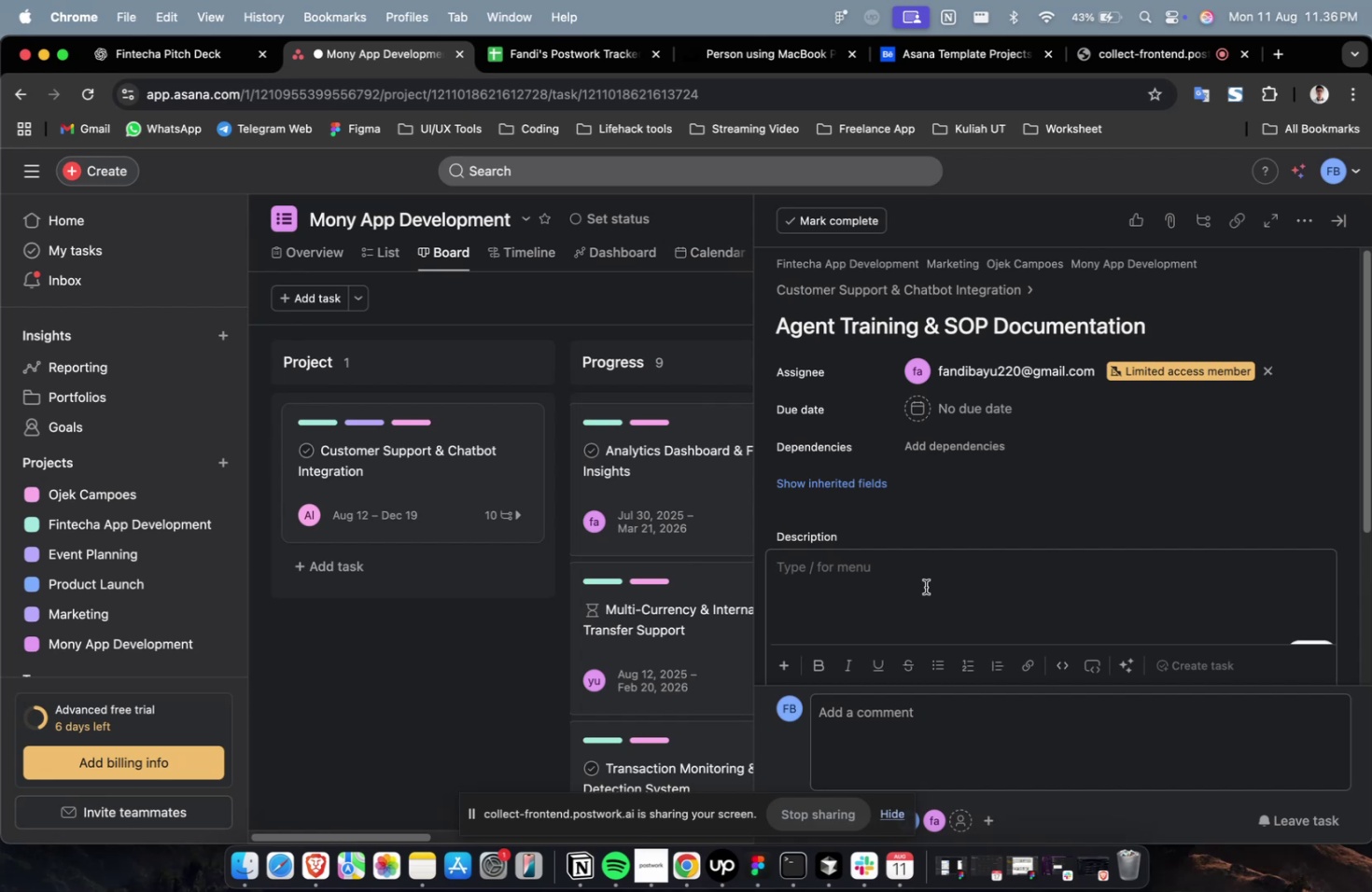 
scroll: coordinate [925, 586], scroll_direction: up, amount: 1.0
 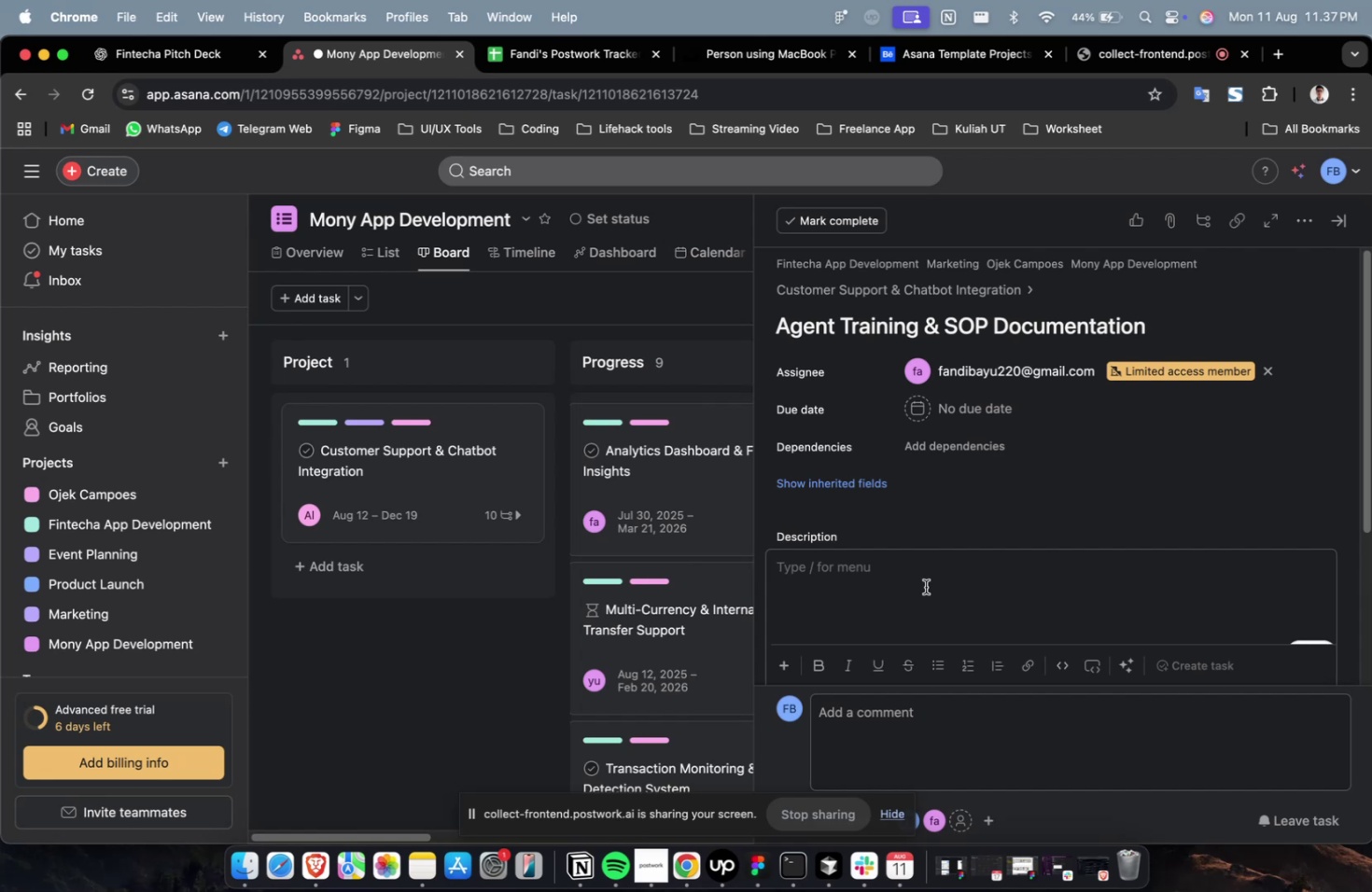 
wait(39.33)
 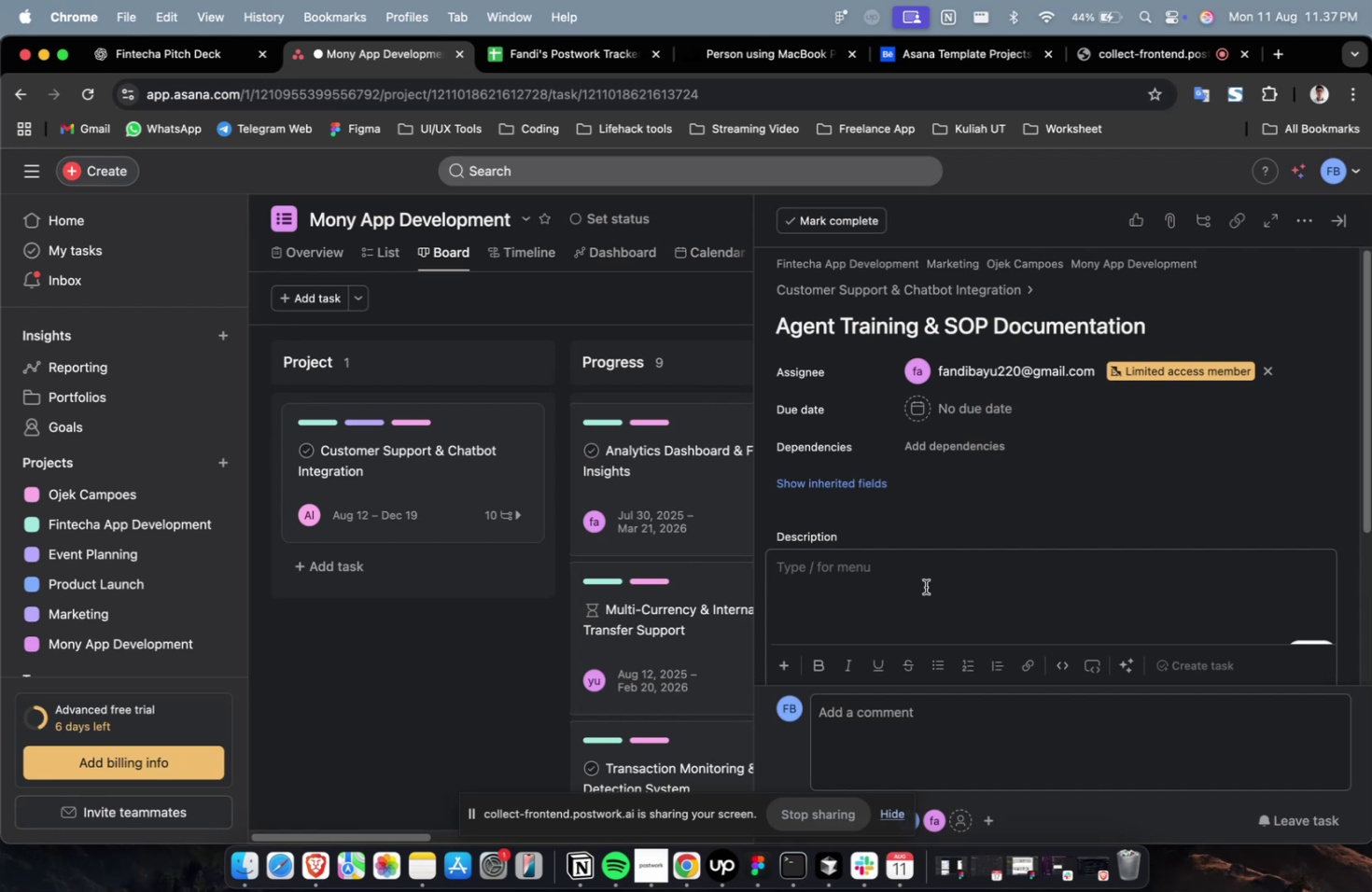 
left_click([984, 461])
 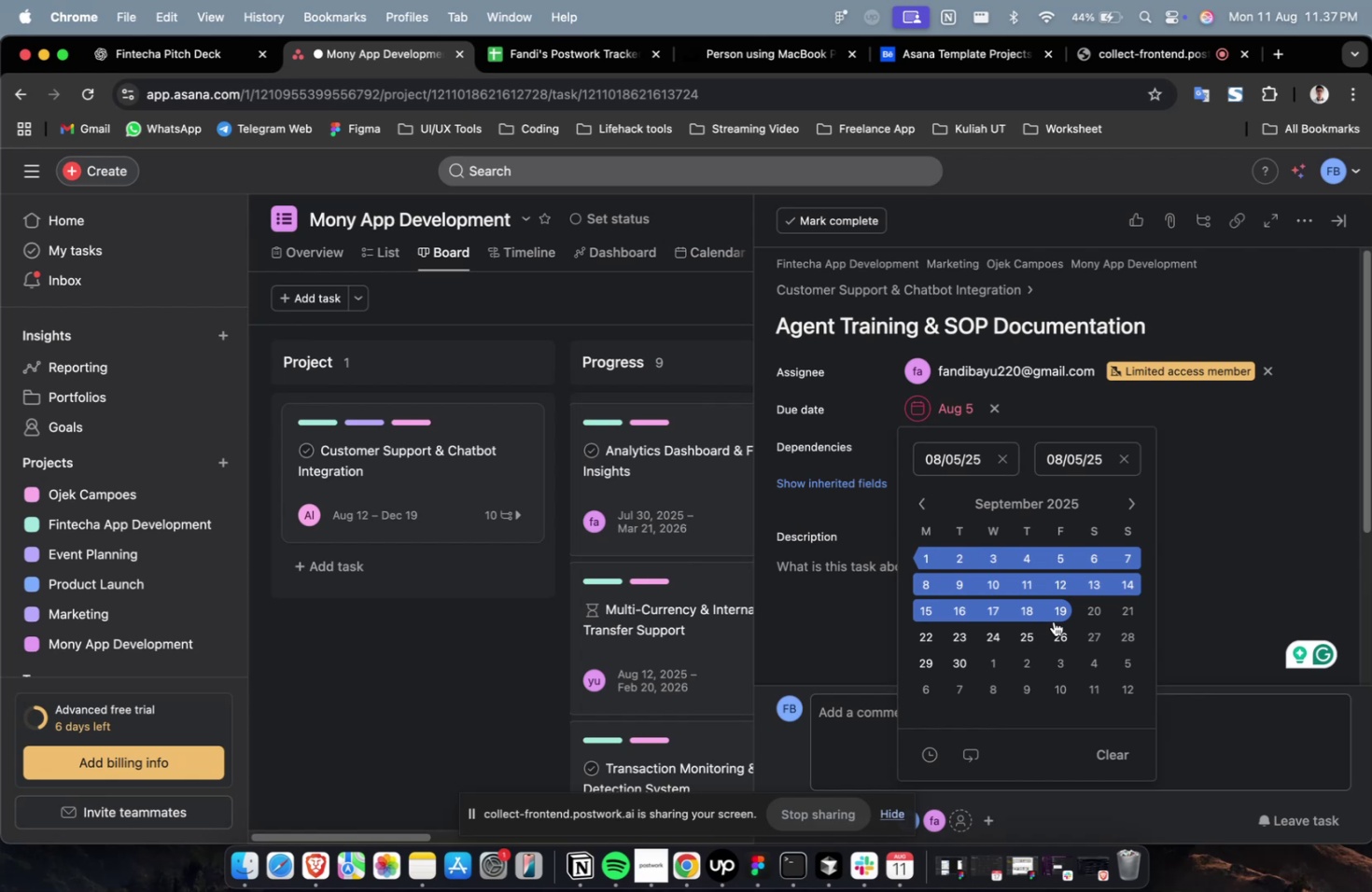 
wait(26.29)
 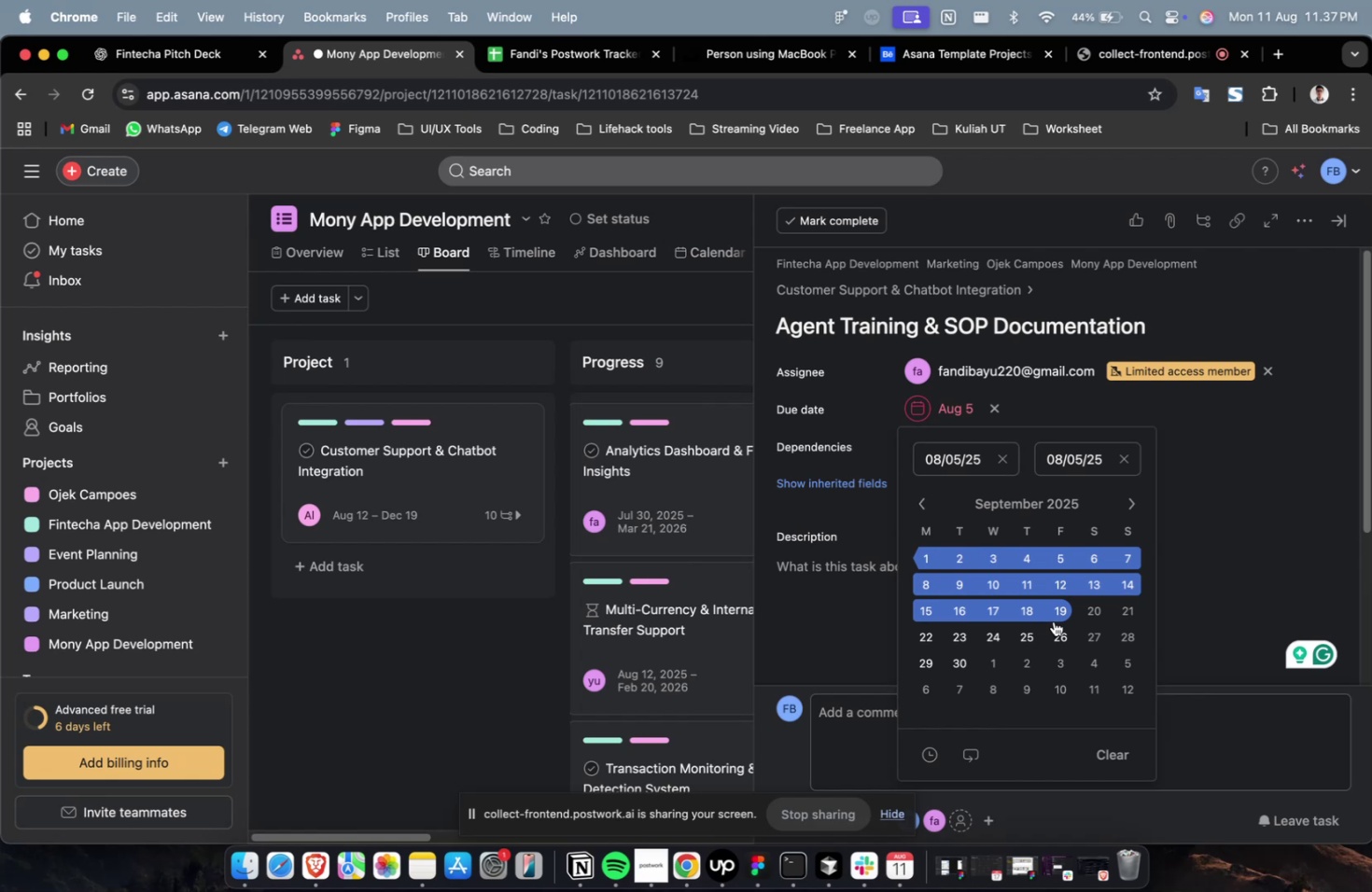 
scroll: coordinate [993, 701], scroll_direction: down, amount: 6.0
 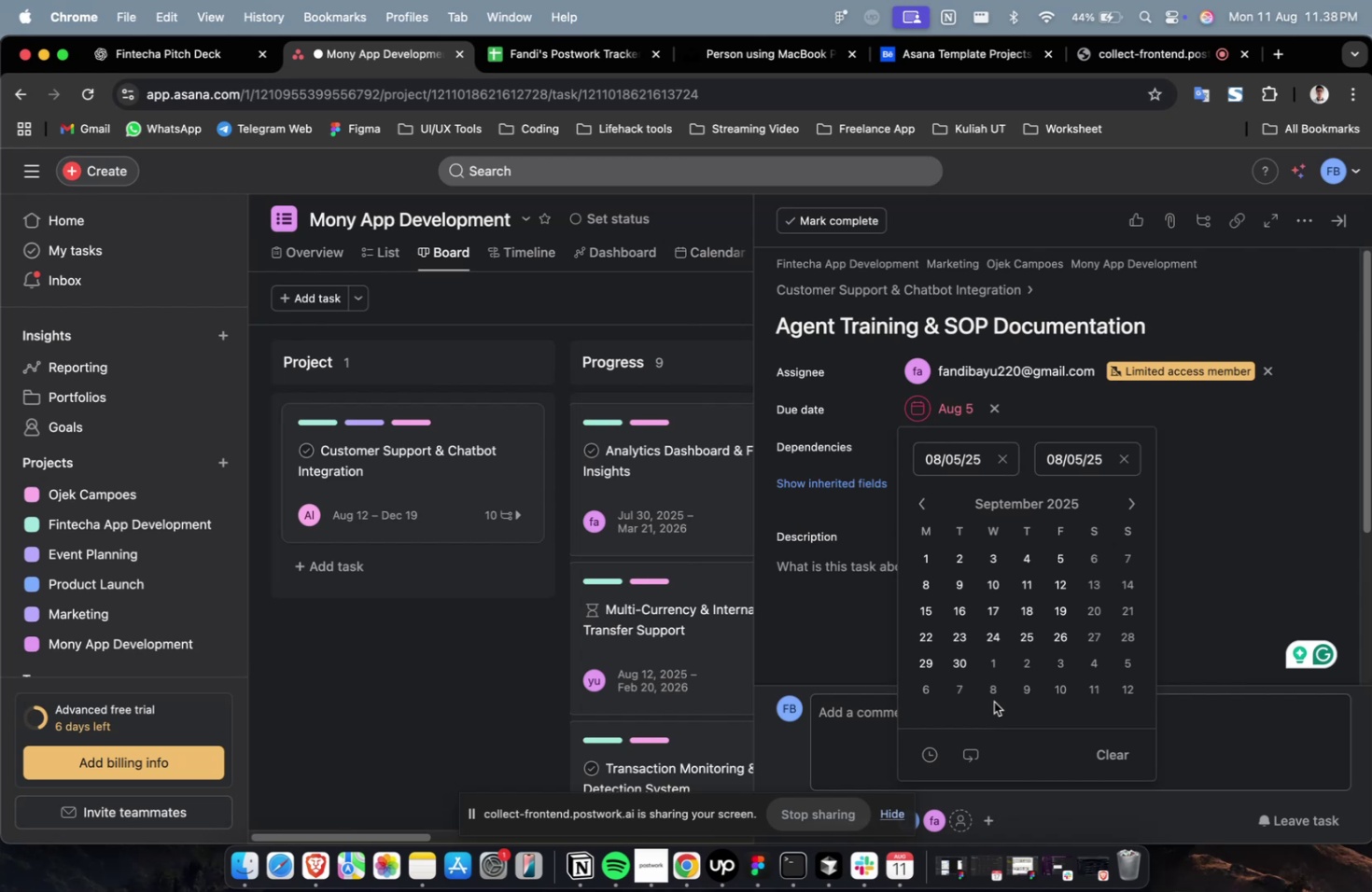 
wait(11.46)
 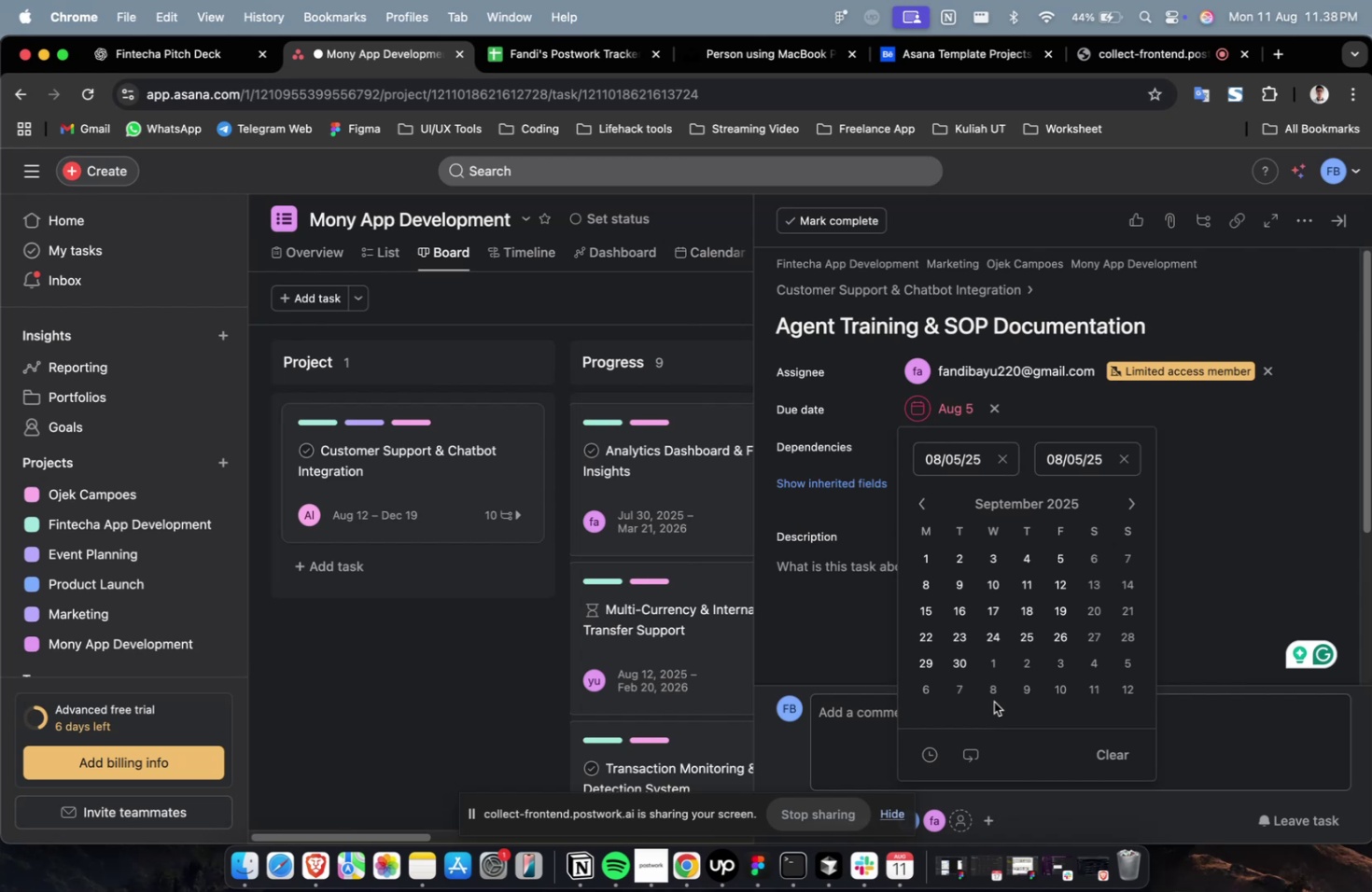 
left_click([1031, 653])
 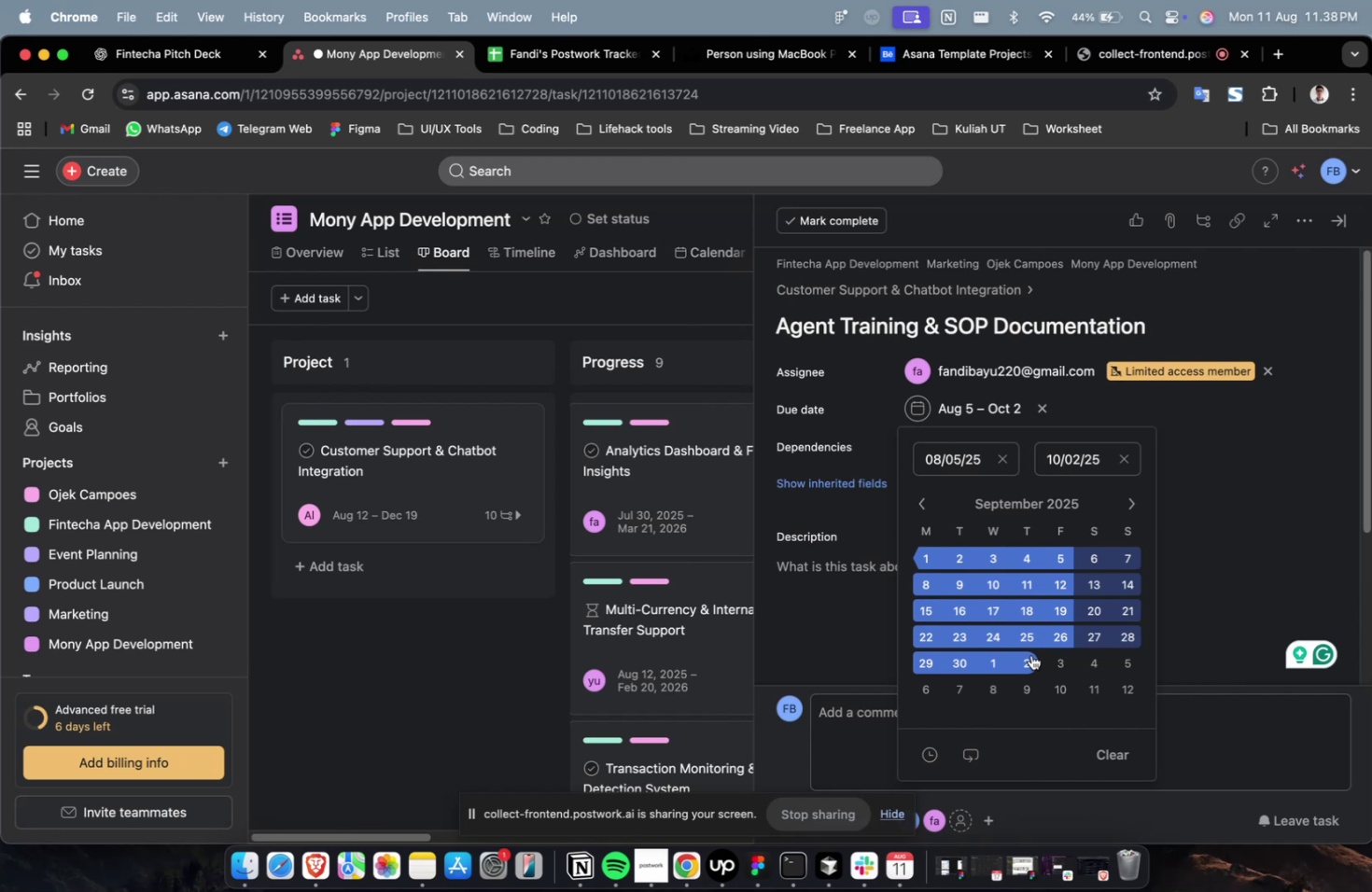 
wait(8.45)
 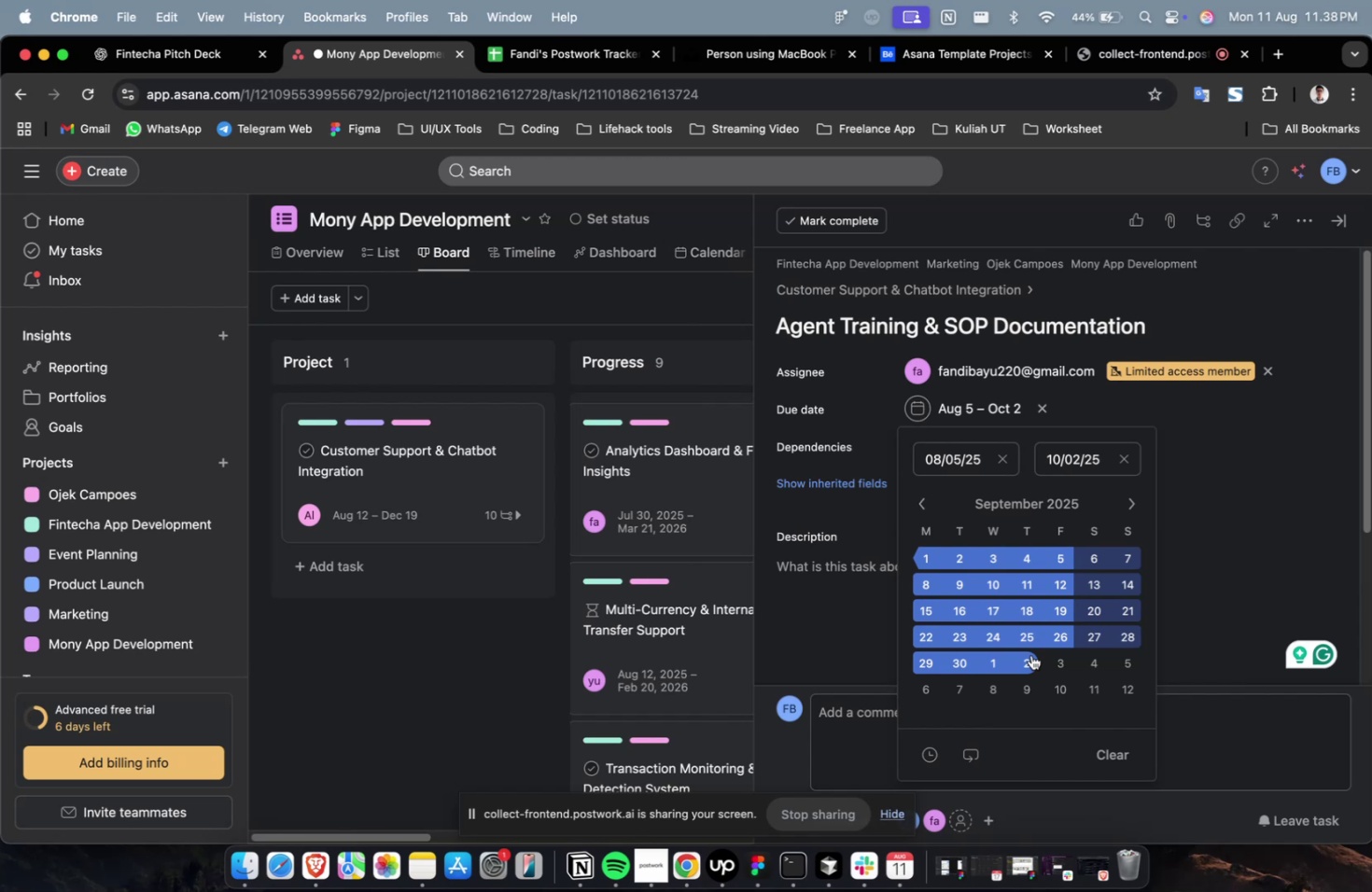 
left_click([979, 449])
 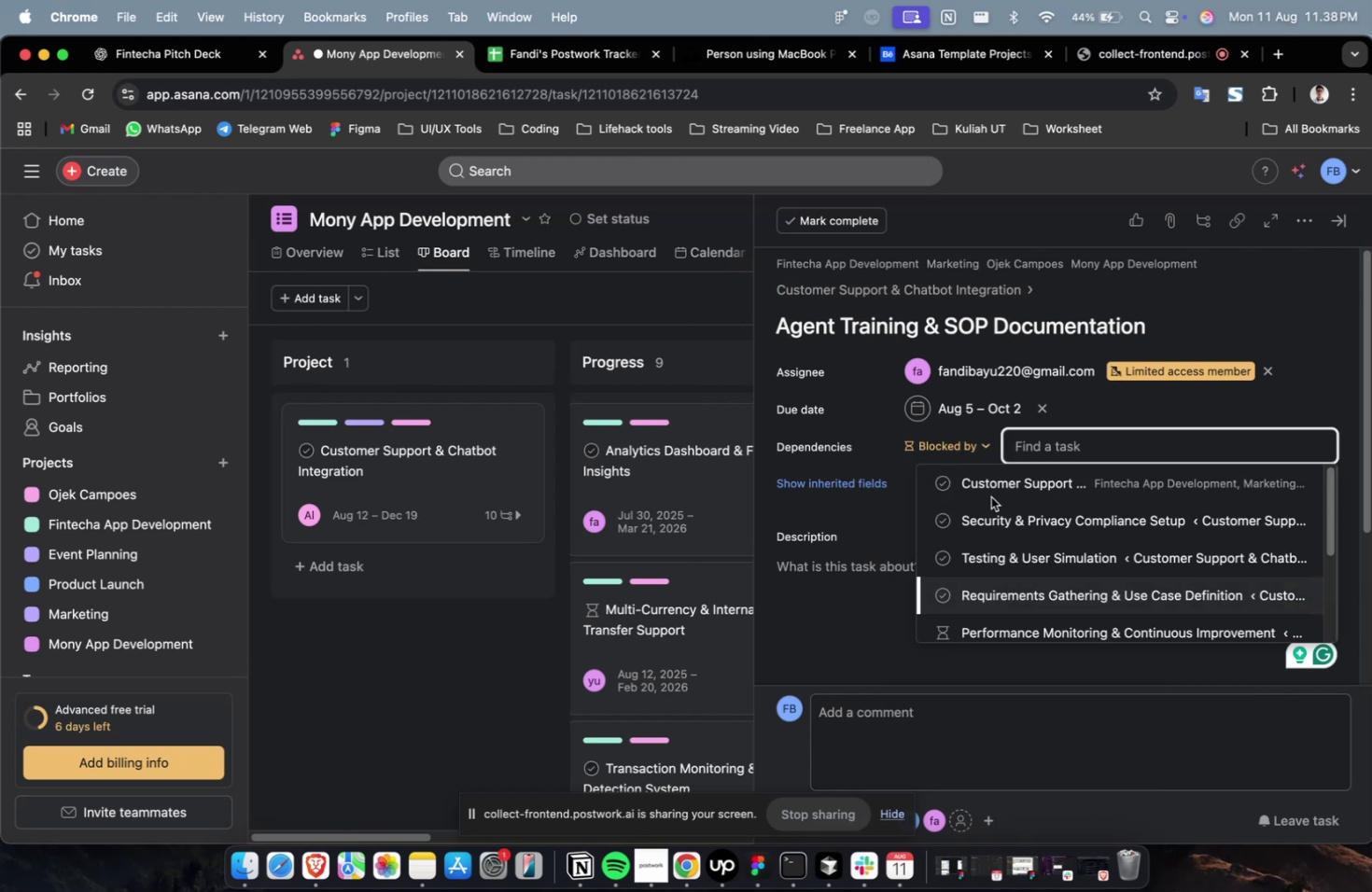 
left_click([990, 496])
 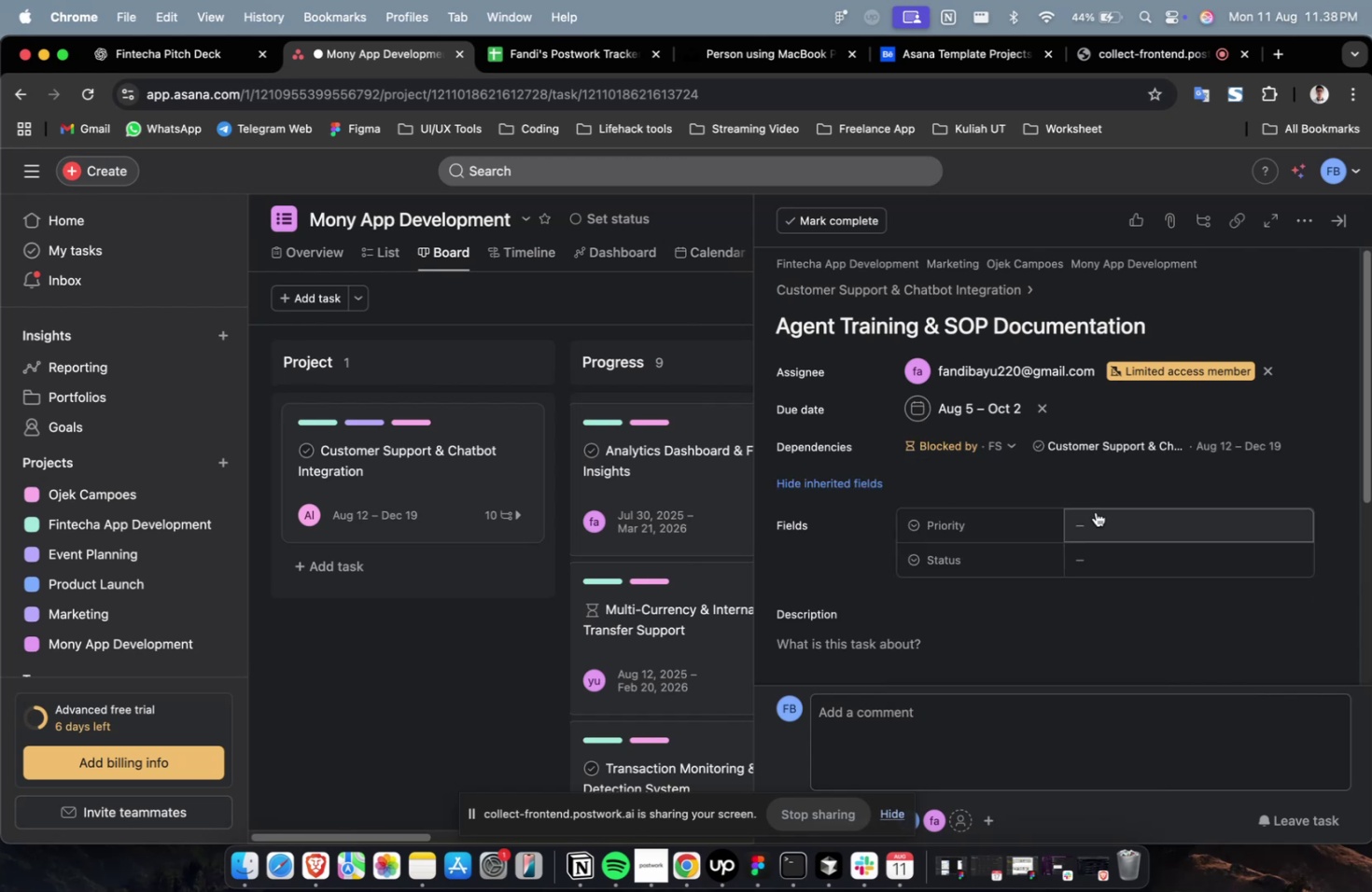 
double_click([1141, 620])
 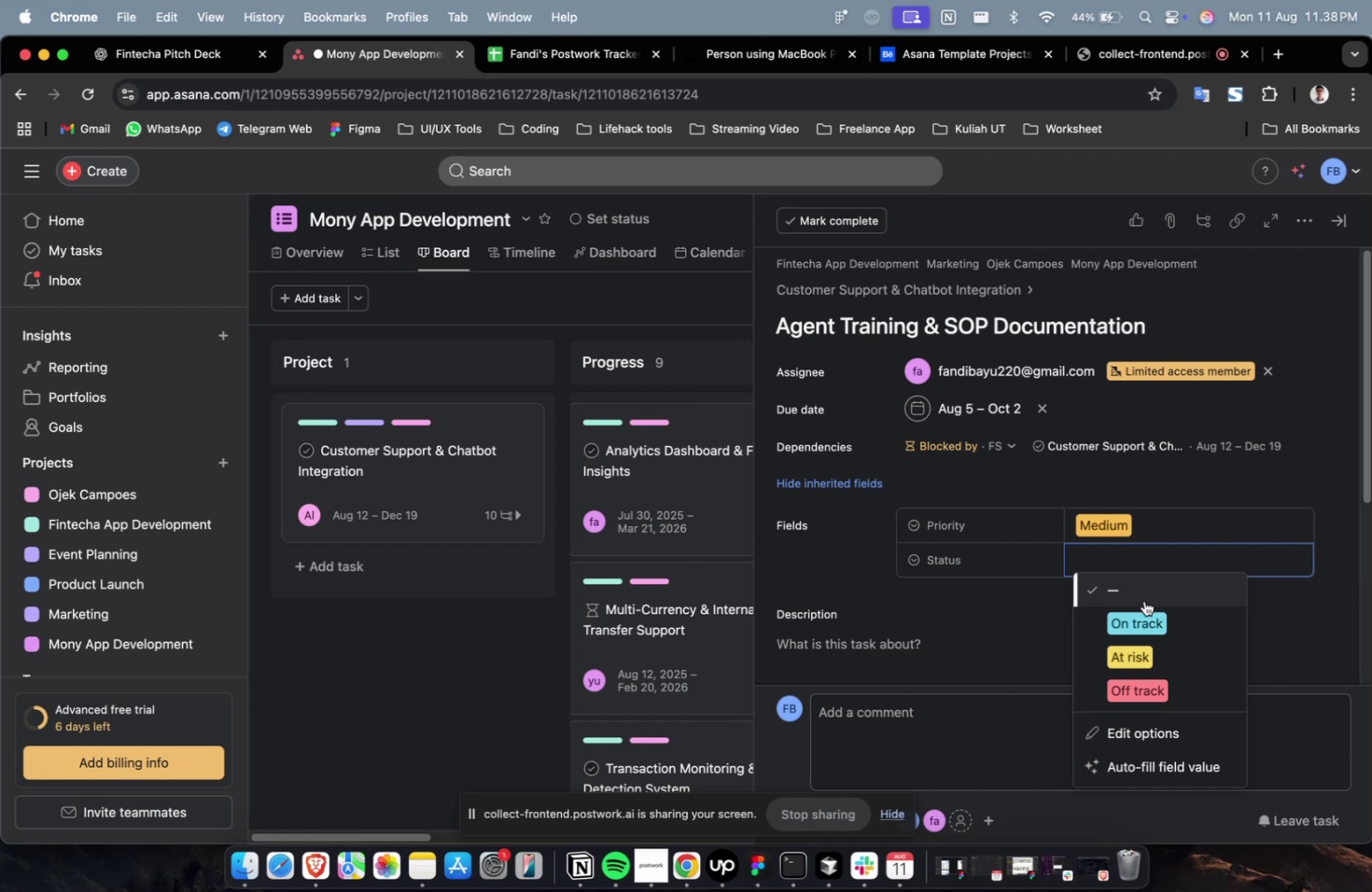 
left_click([1144, 614])
 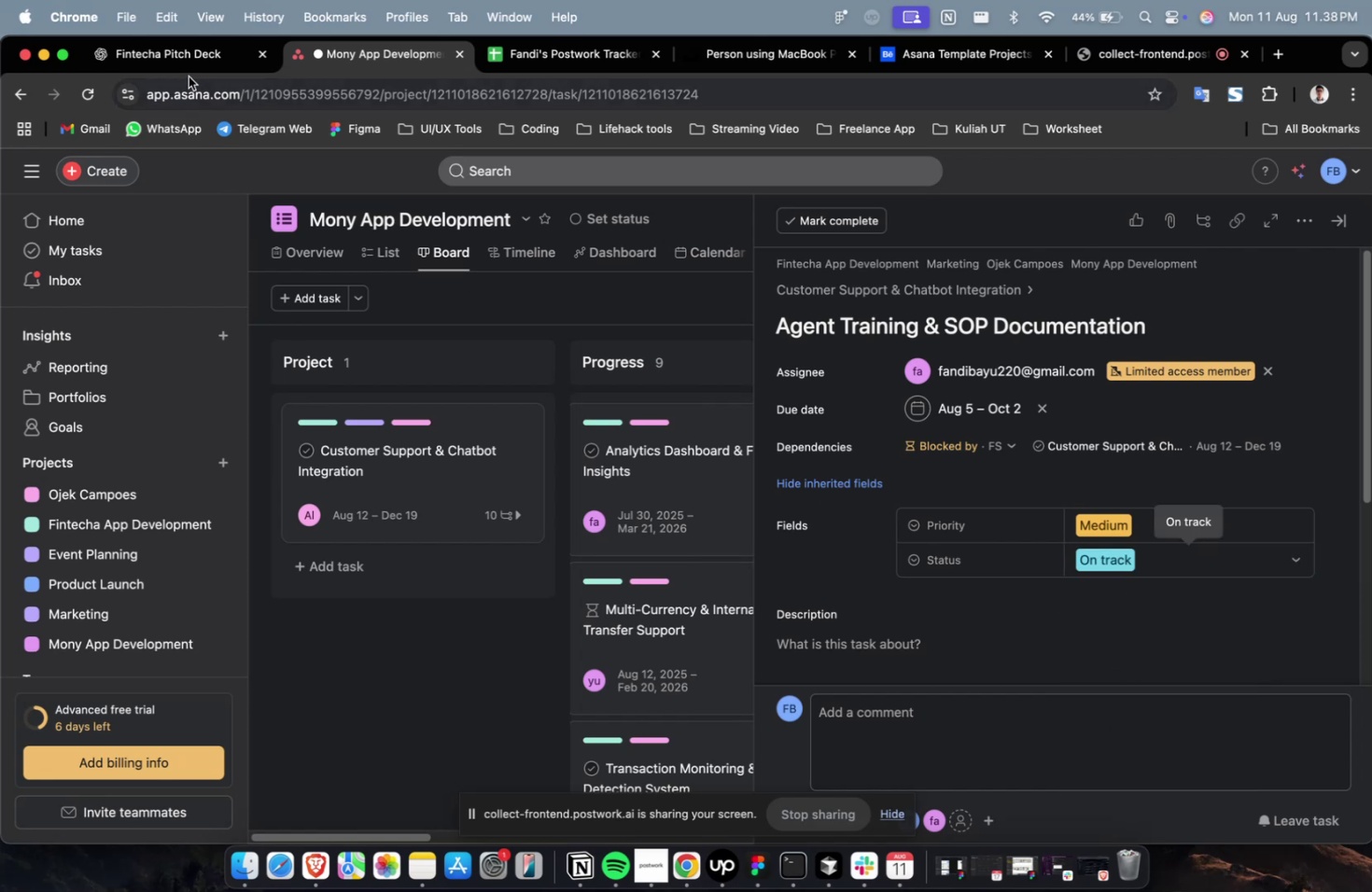 
wait(5.28)
 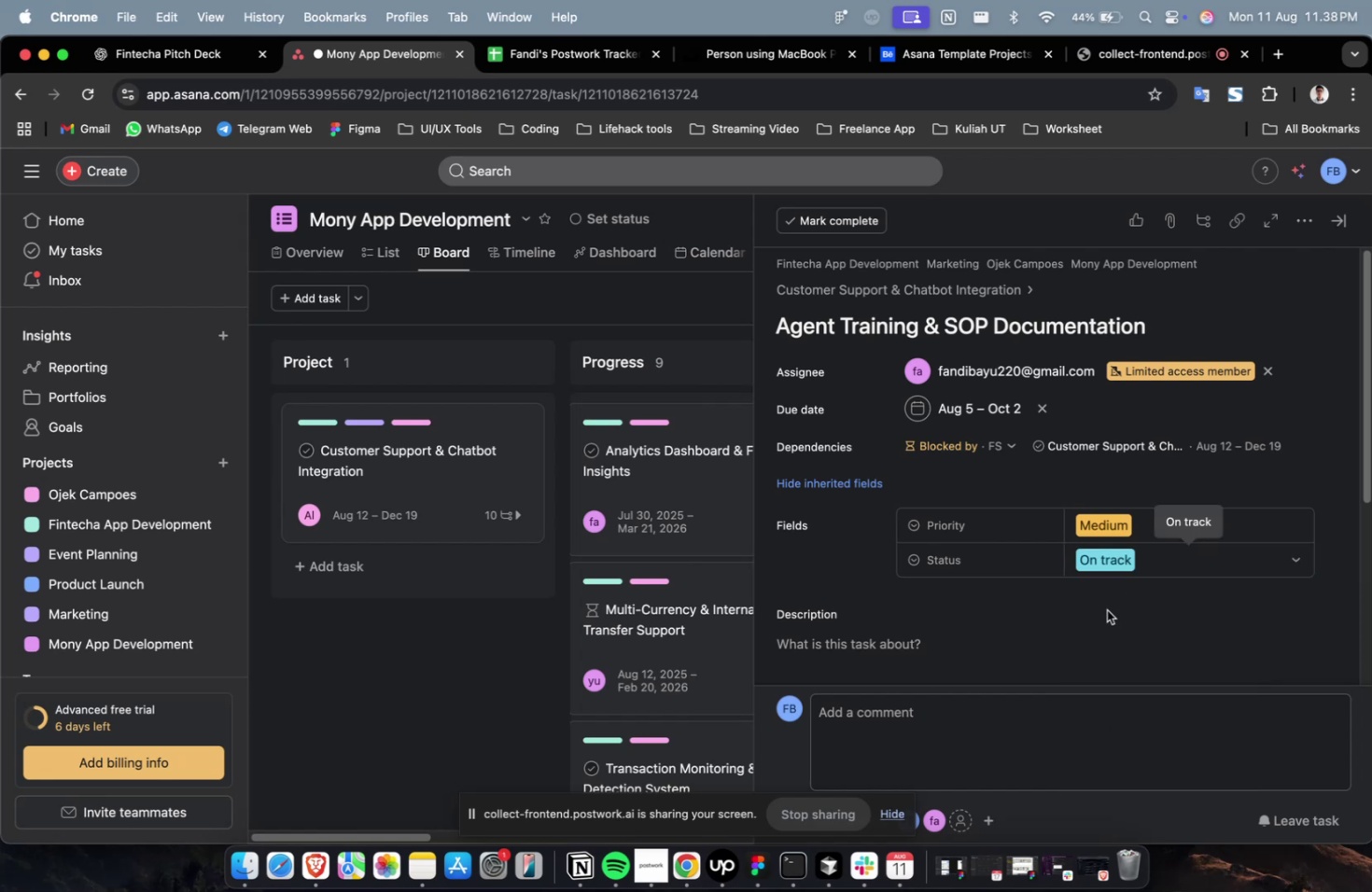 
scroll: coordinate [871, 559], scroll_direction: up, amount: 10.0
 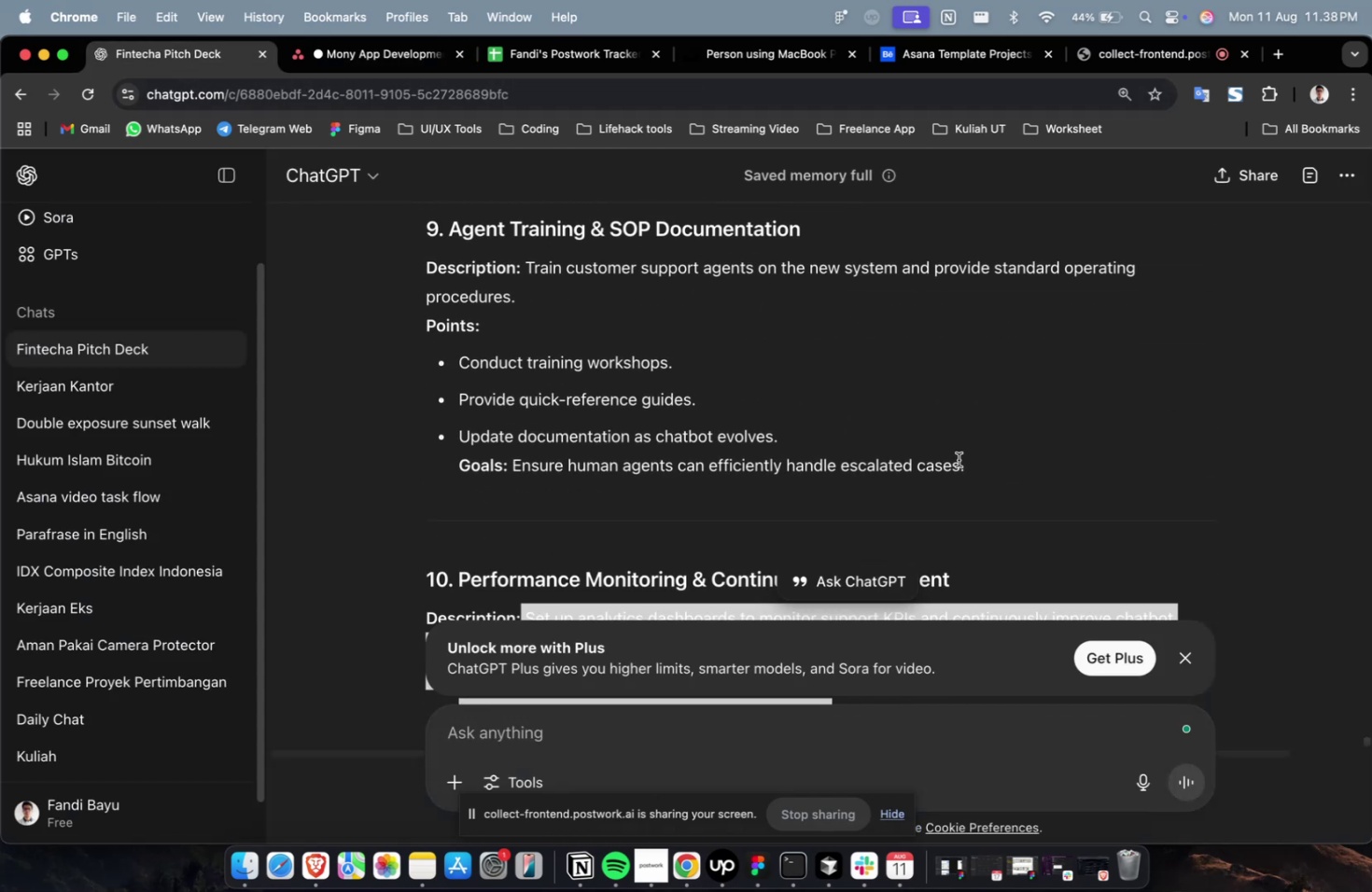 
left_click_drag(start_coordinate=[973, 467], to_coordinate=[528, 278])
 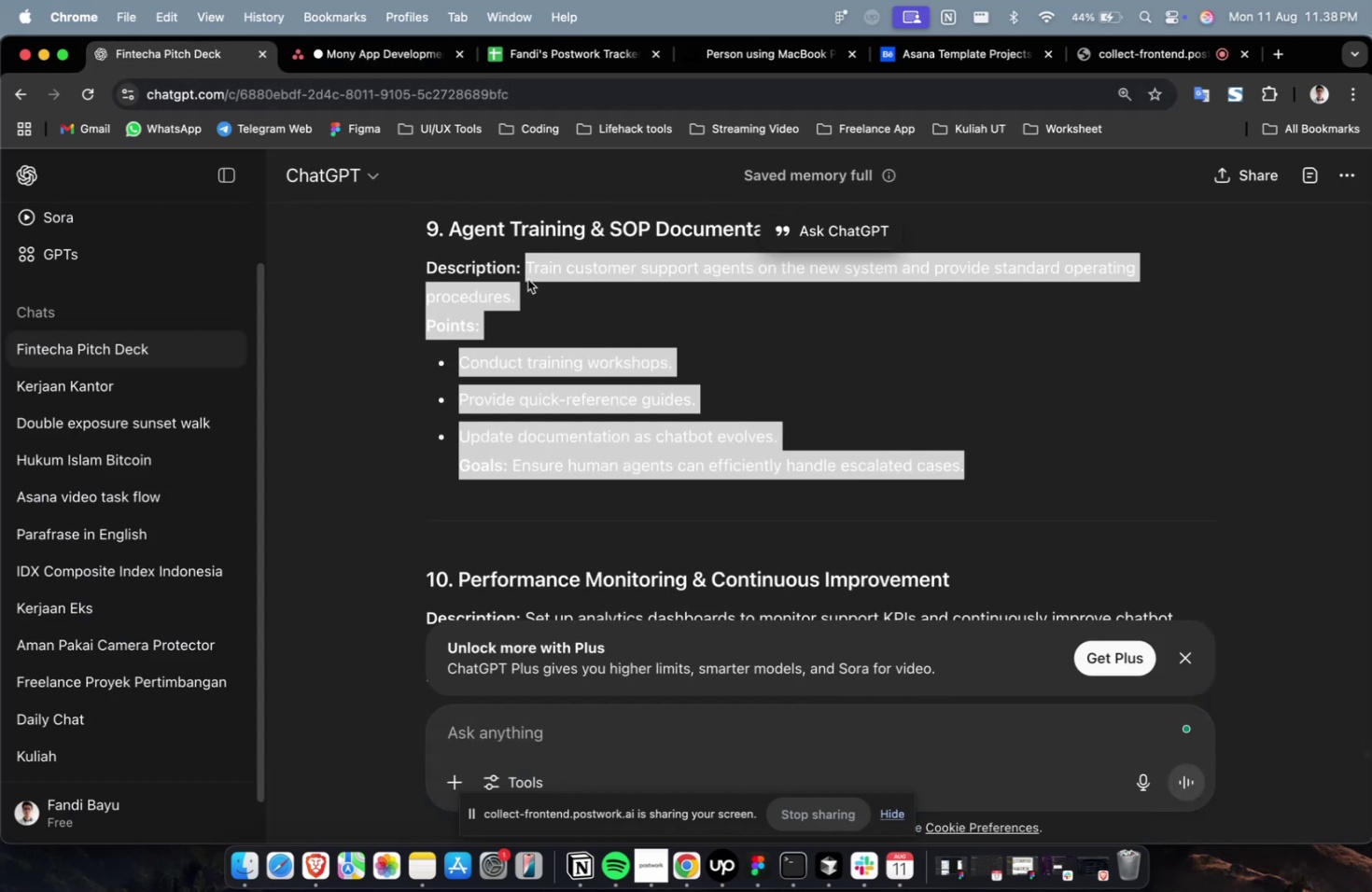 
key(Meta+C)
 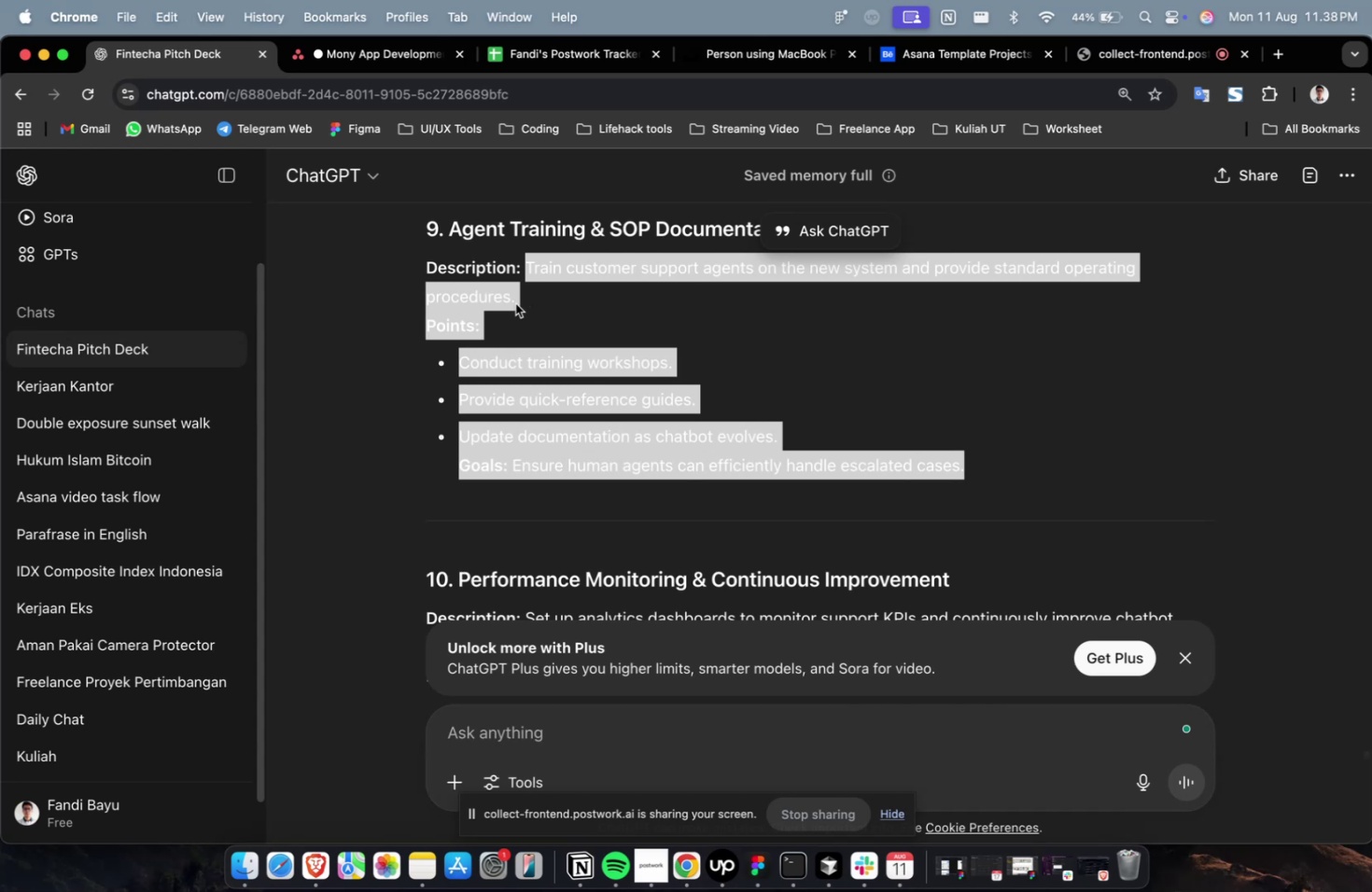 
key(Meta+C)
 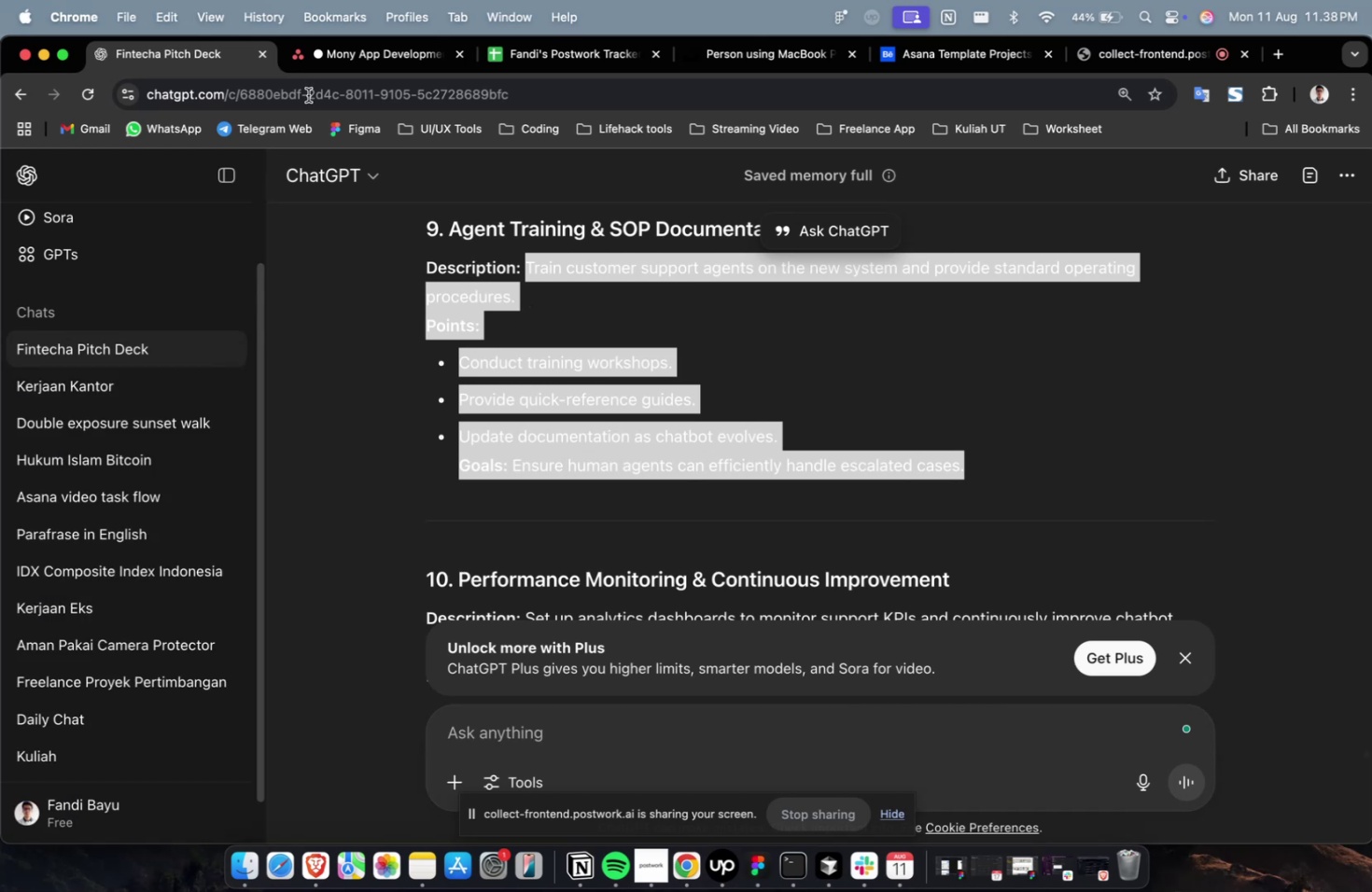 
left_click([356, 73])
 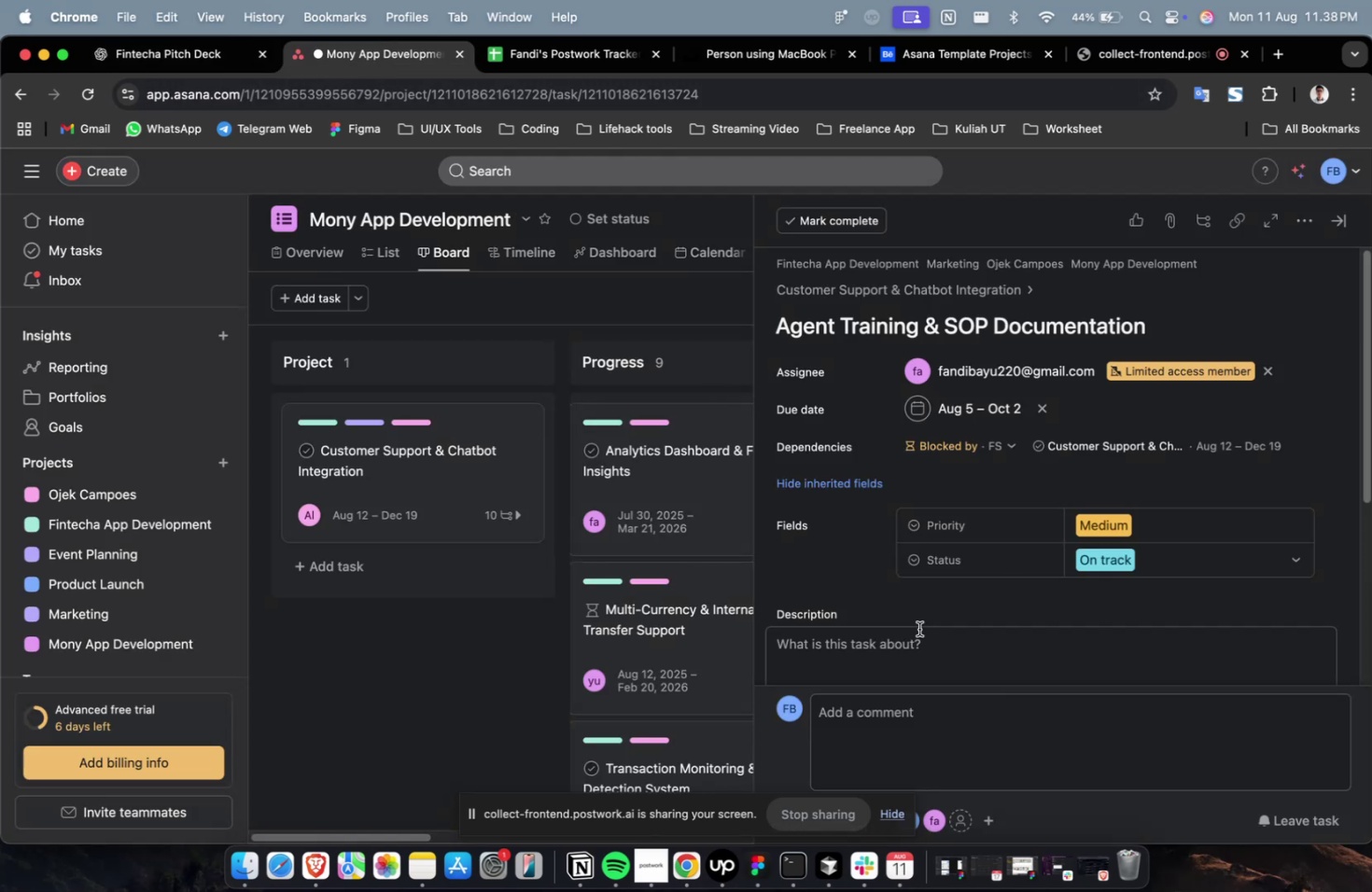 
key(Meta+CommandLeft)
 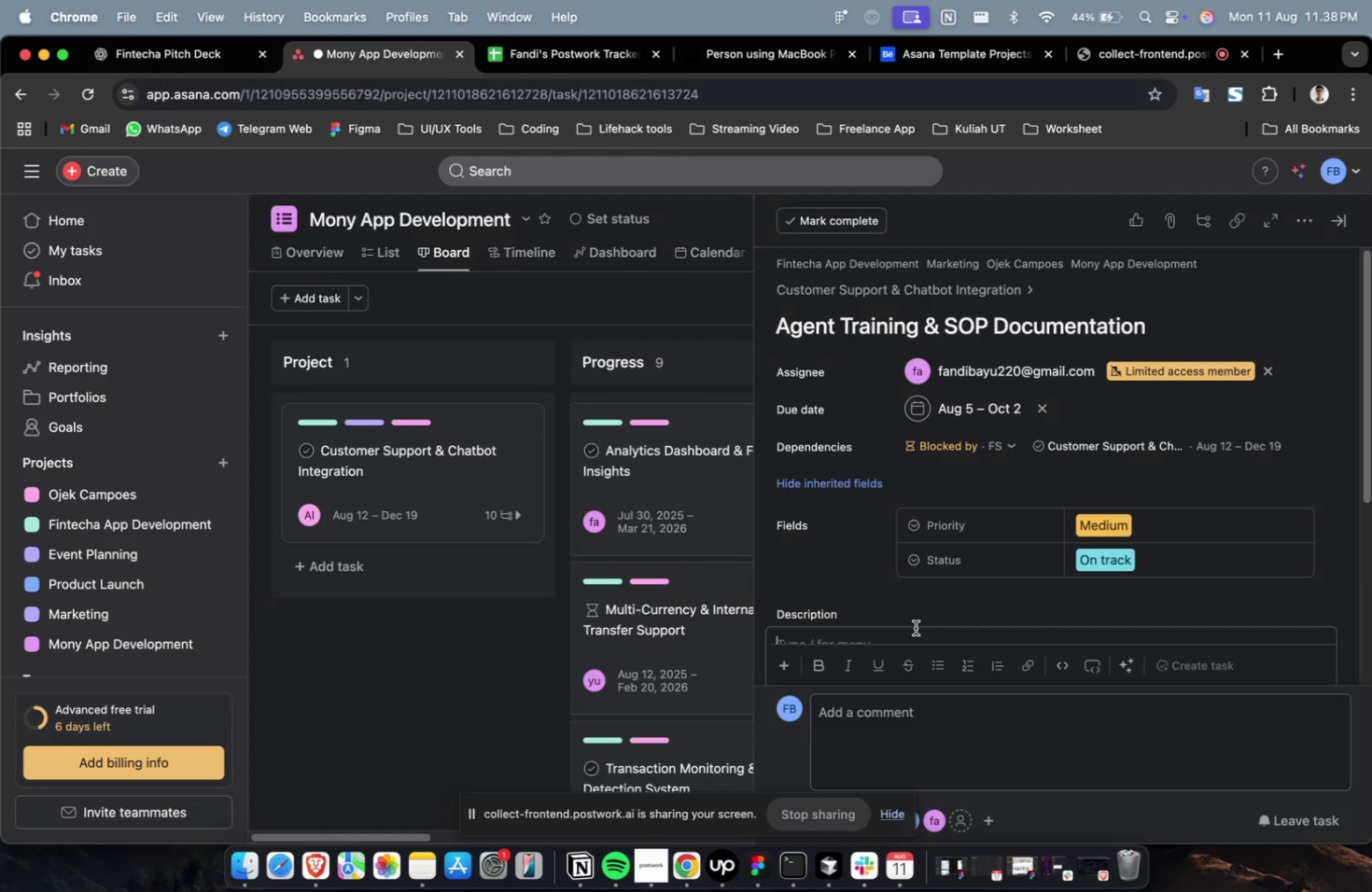 
key(Meta+V)
 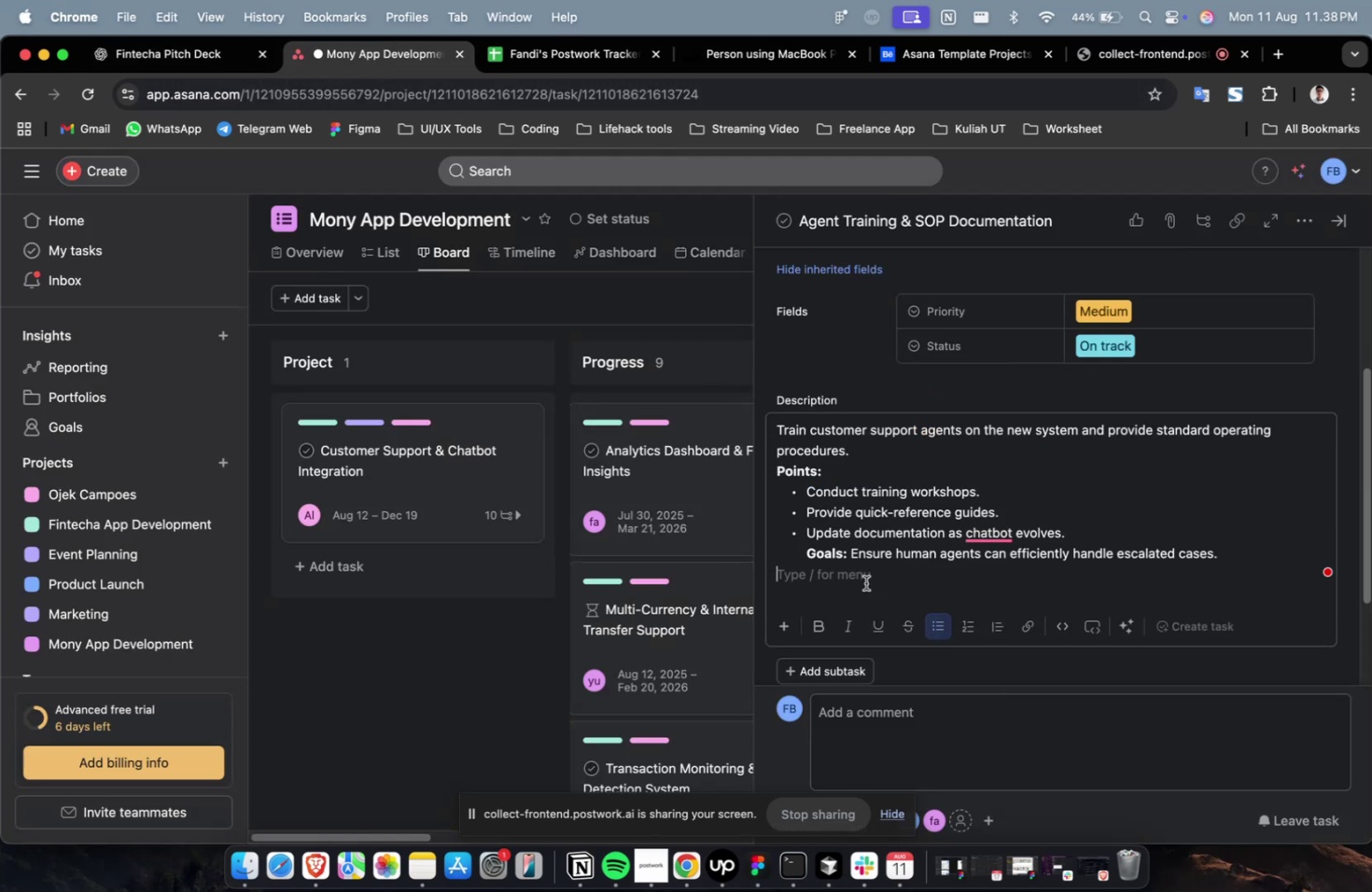 
scroll: coordinate [937, 553], scroll_direction: down, amount: 35.0
 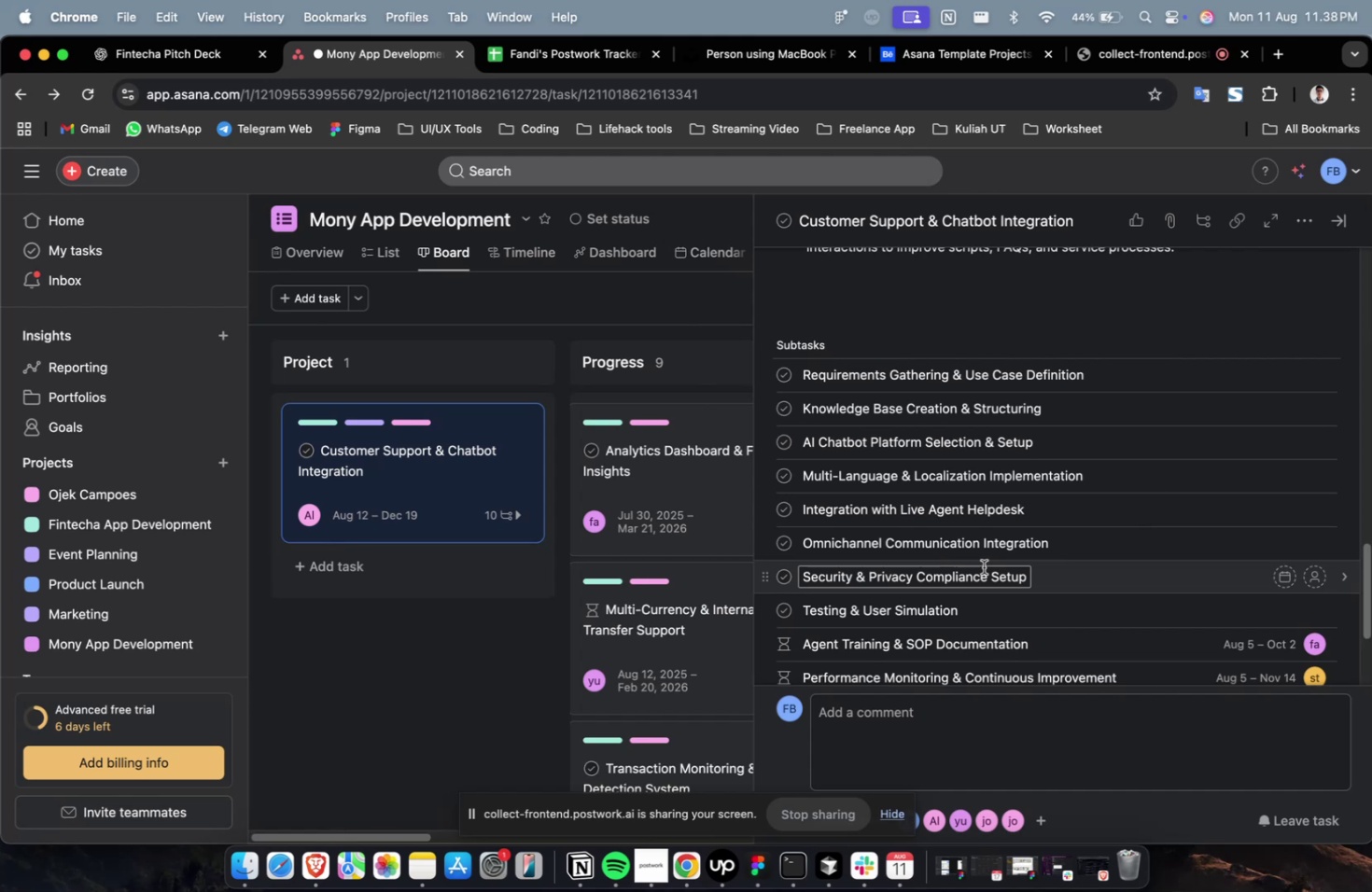 
wait(6.04)
 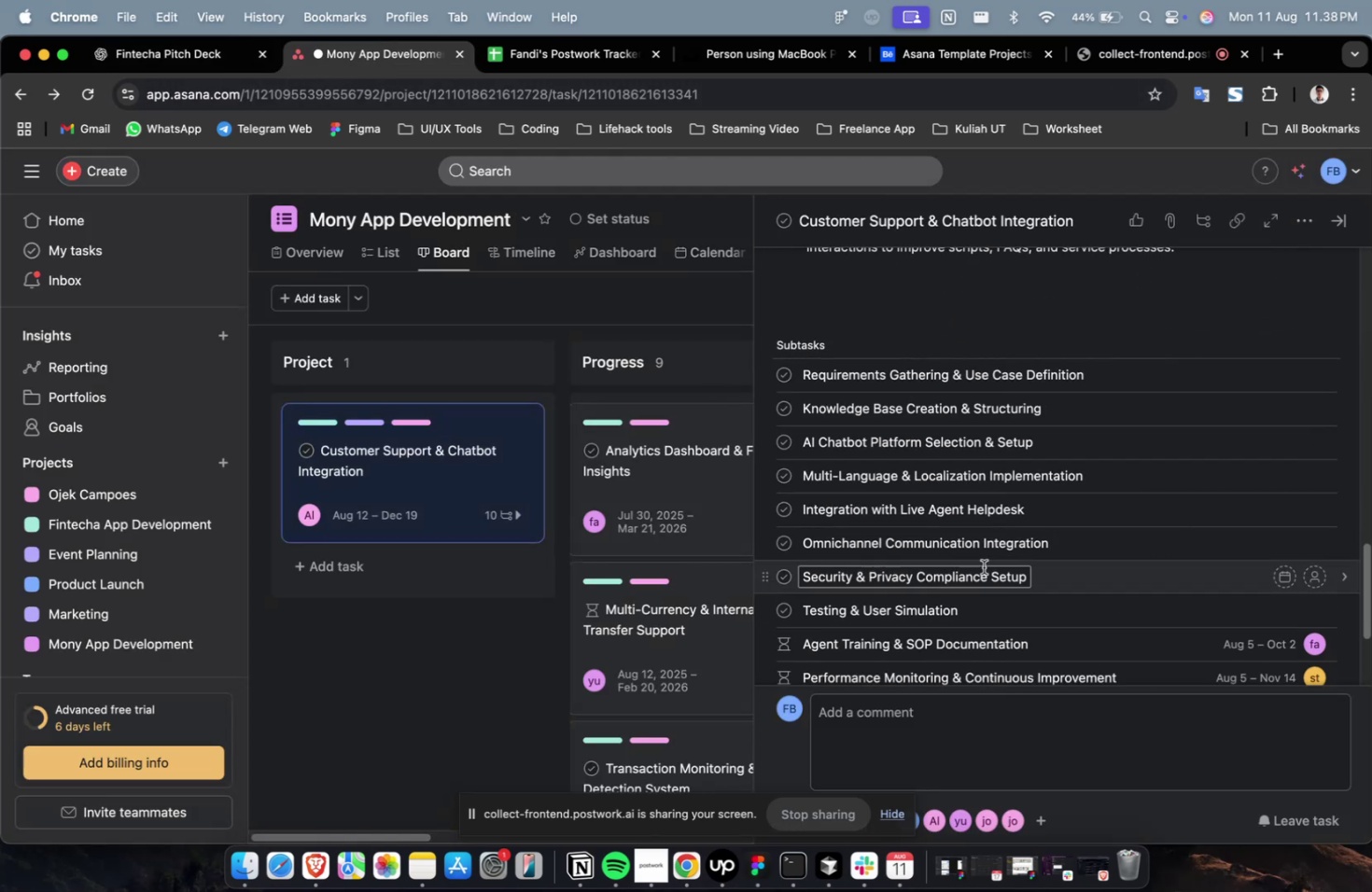 
left_click([1106, 619])
 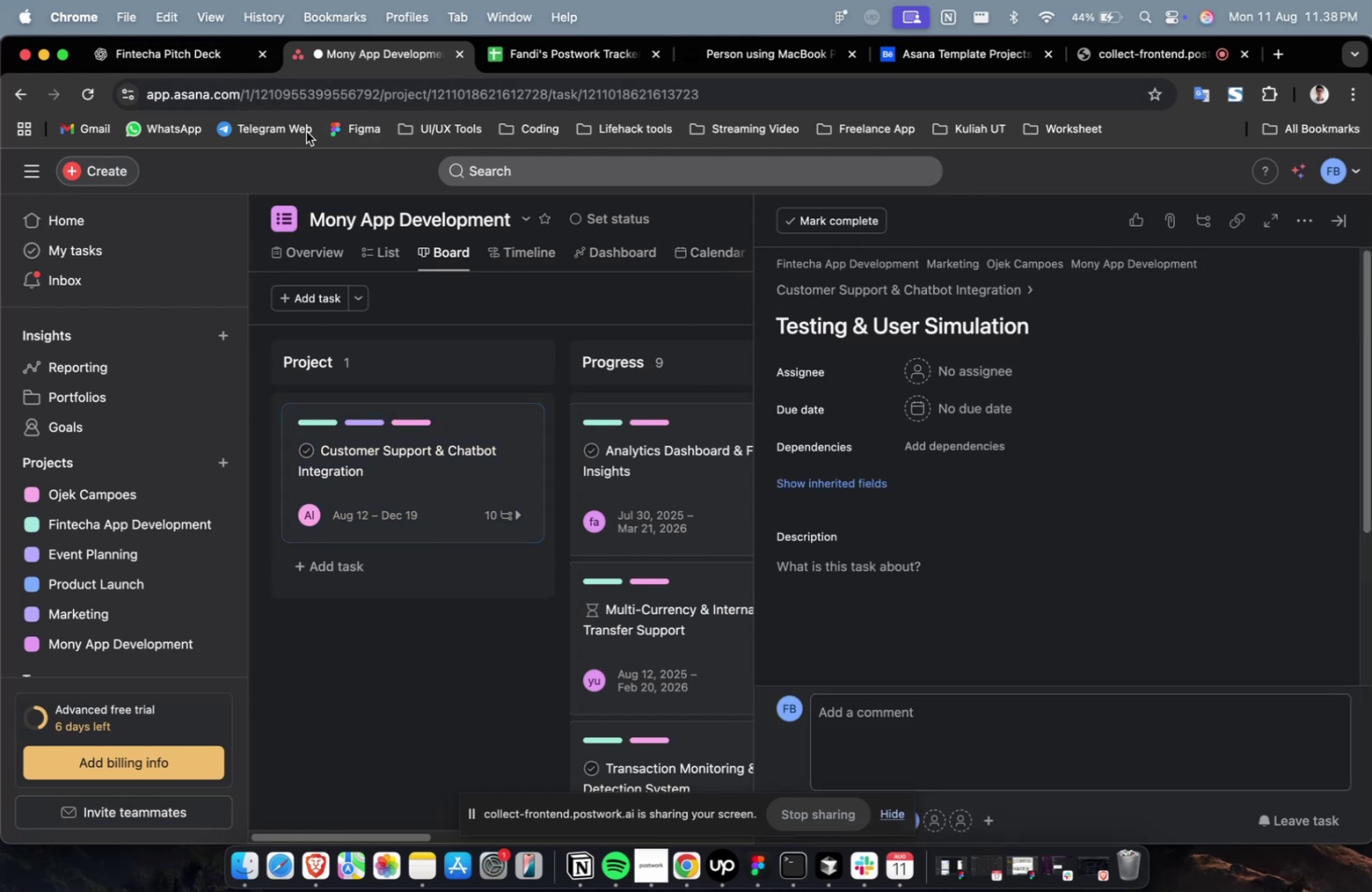 
mouse_move([986, 407])
 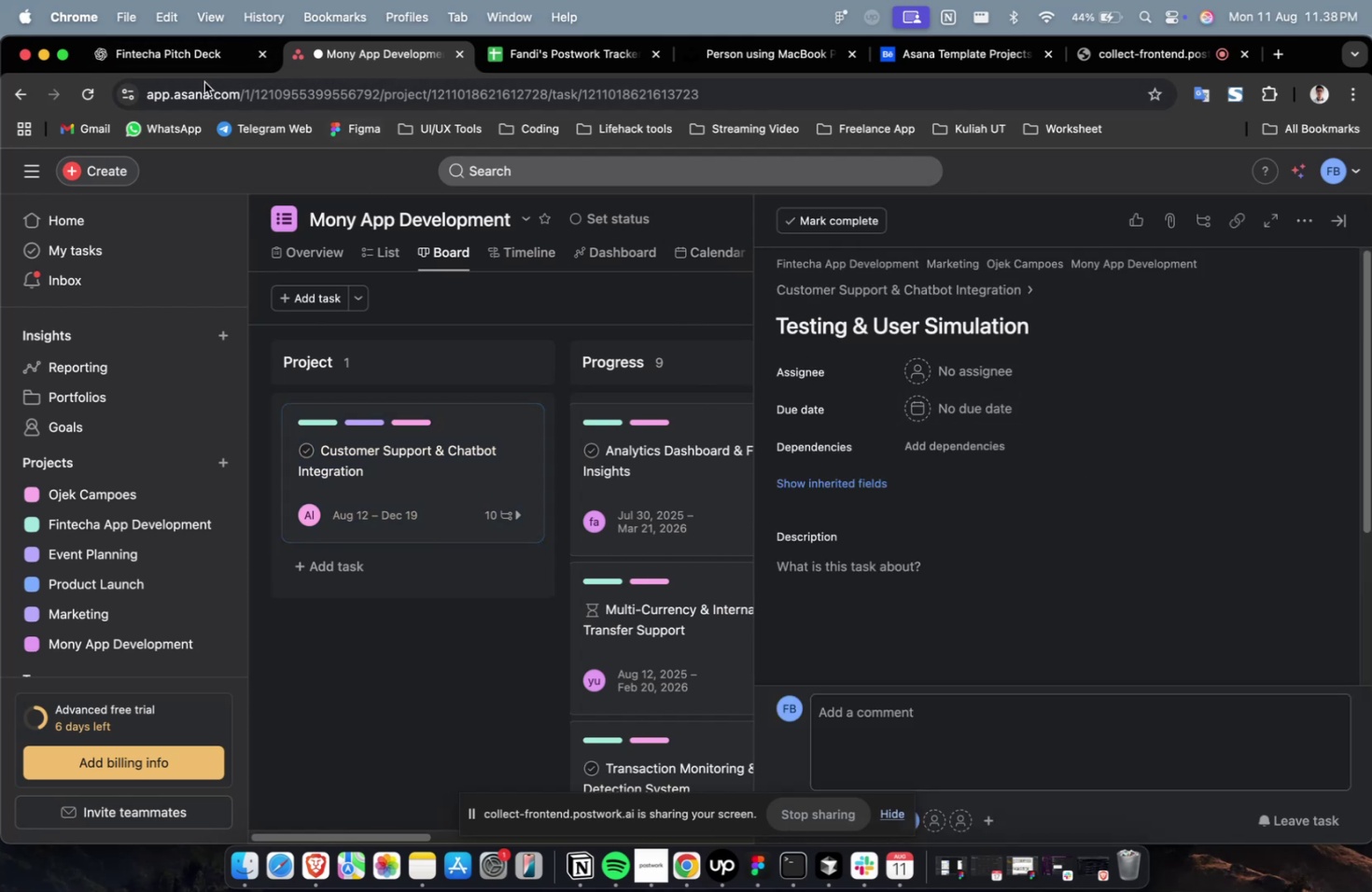 
left_click([173, 59])
 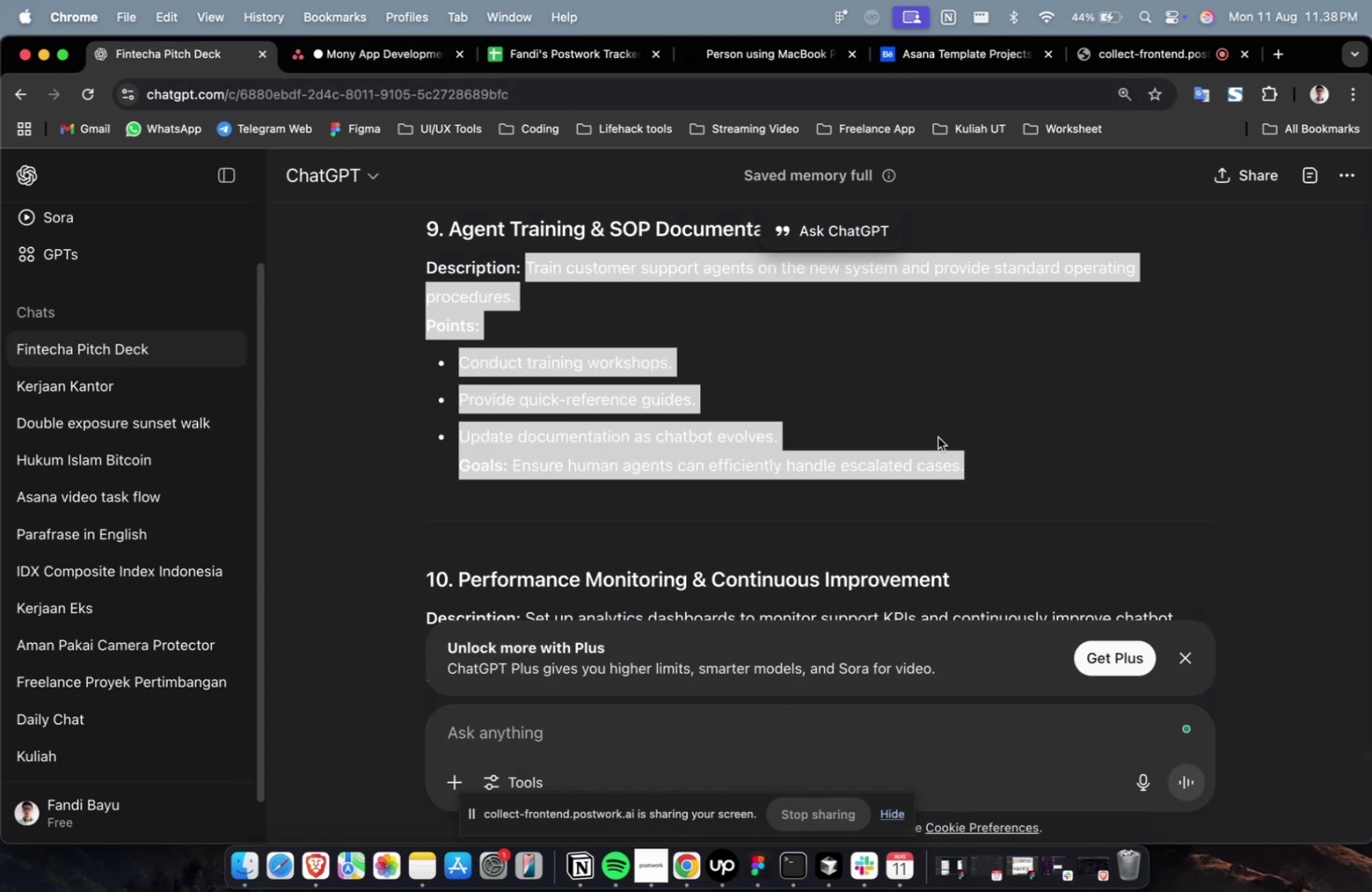 
scroll: coordinate [1070, 508], scroll_direction: up, amount: 11.0
 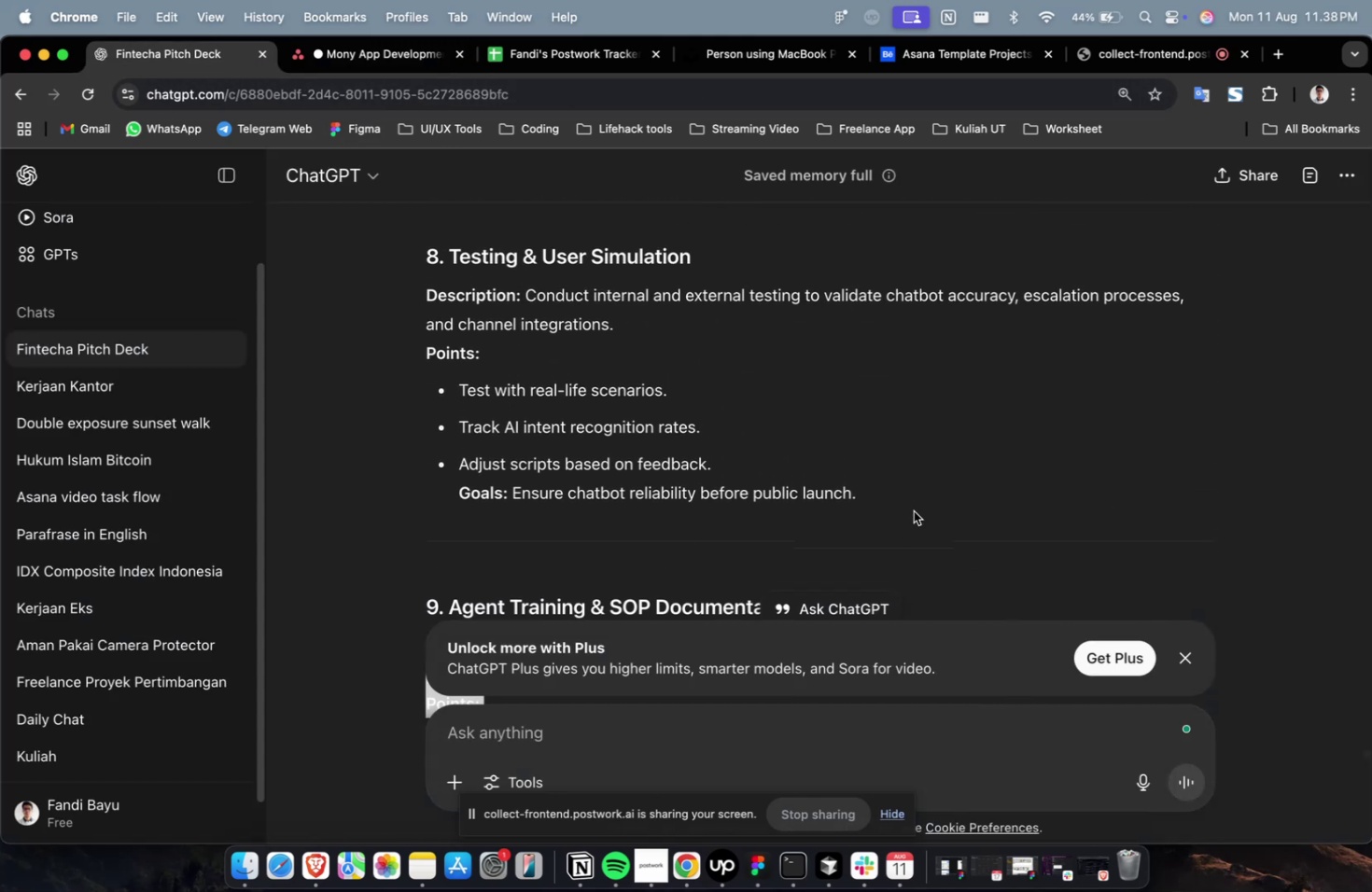 
left_click_drag(start_coordinate=[900, 508], to_coordinate=[526, 300])
 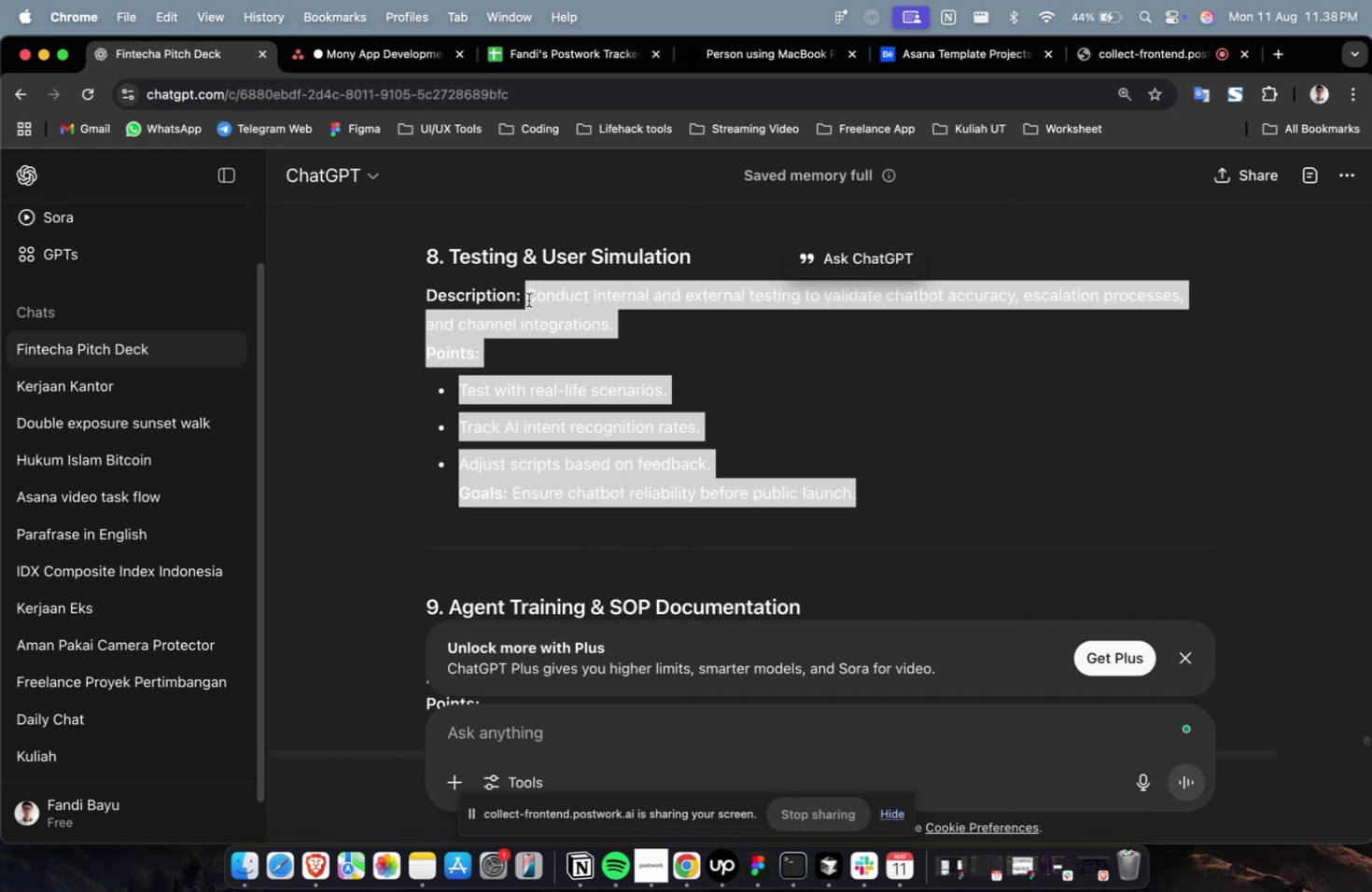 
key(Meta+C)
 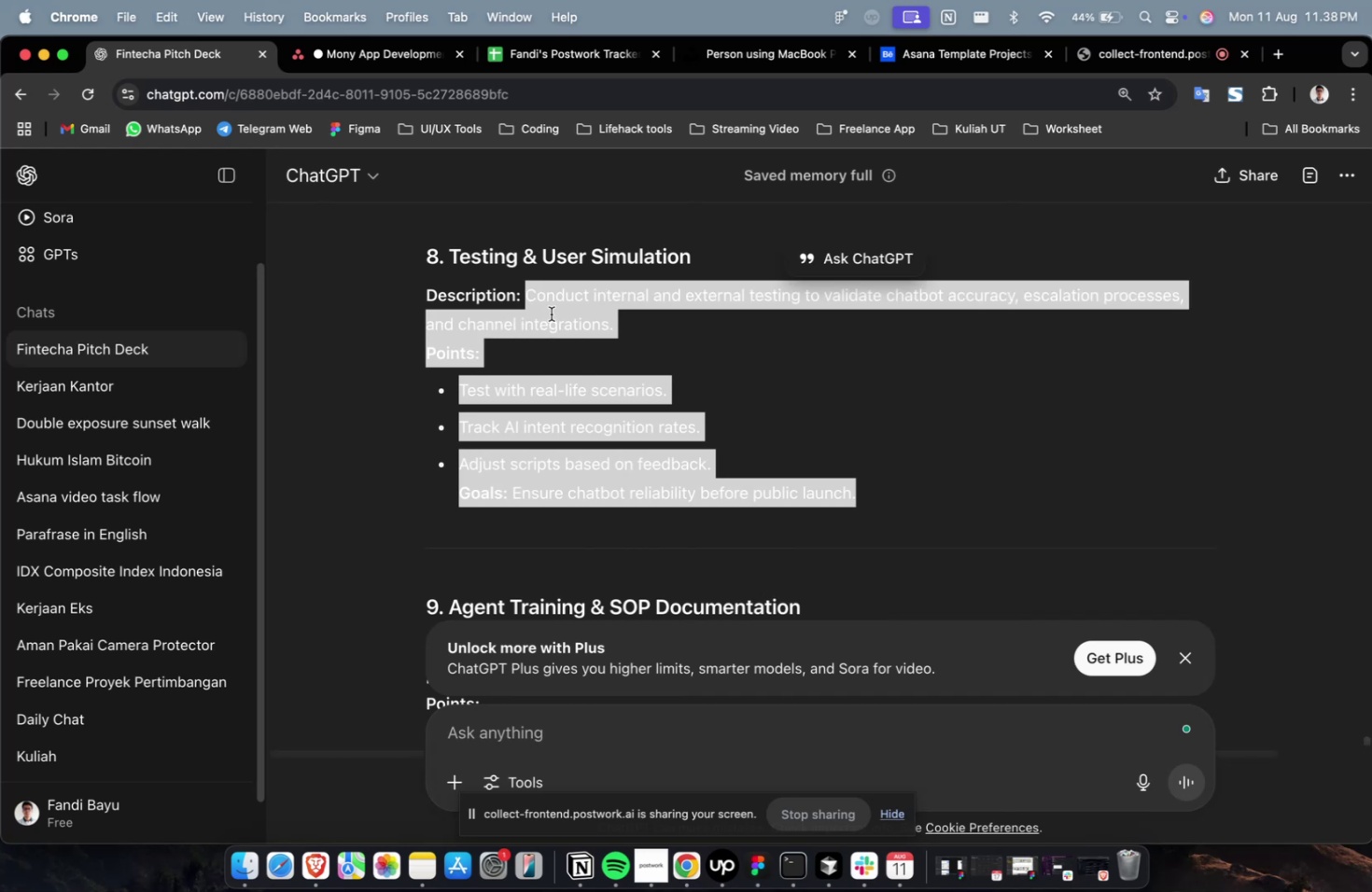 
key(Meta+C)
 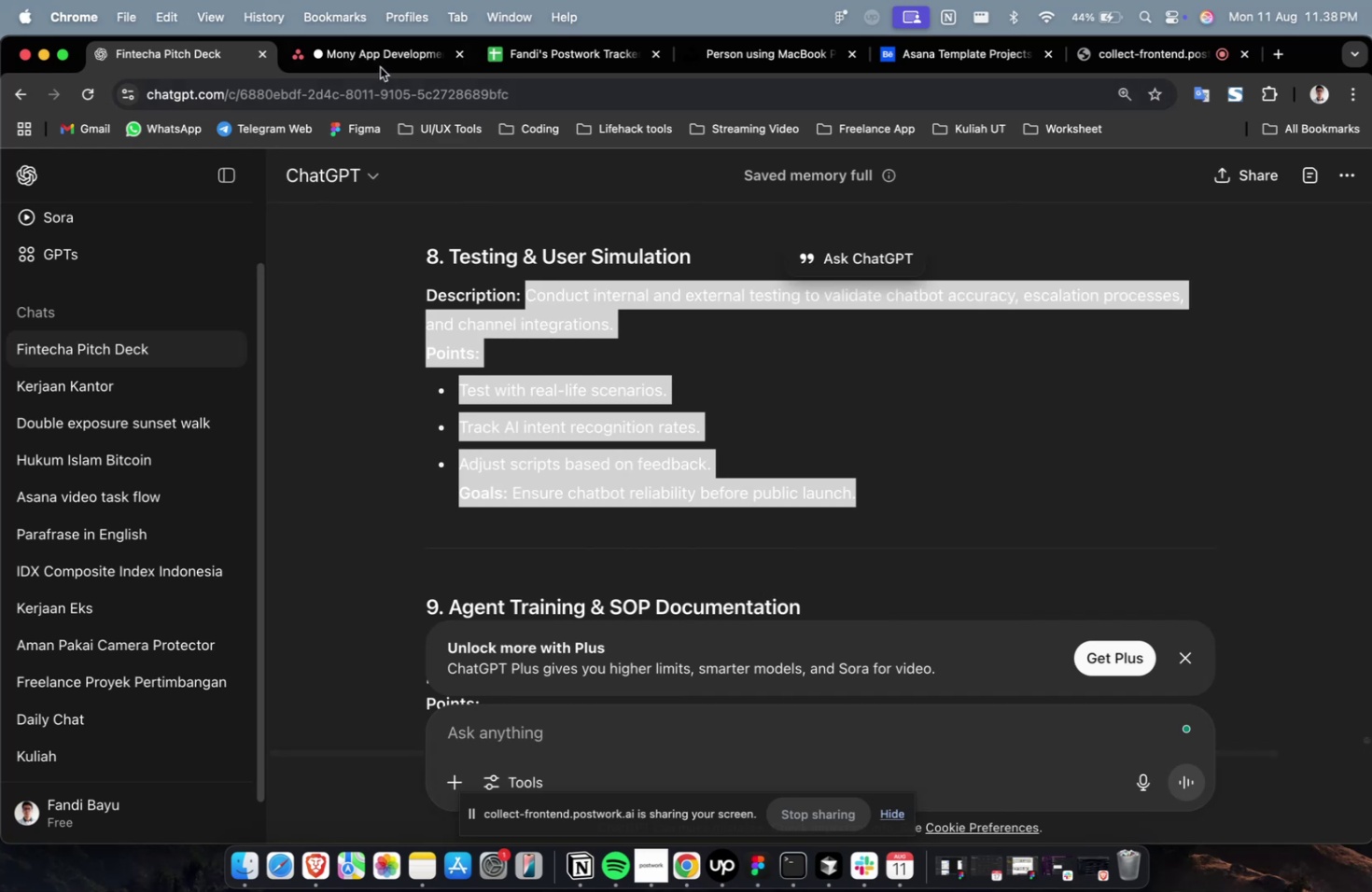 
left_click([380, 64])
 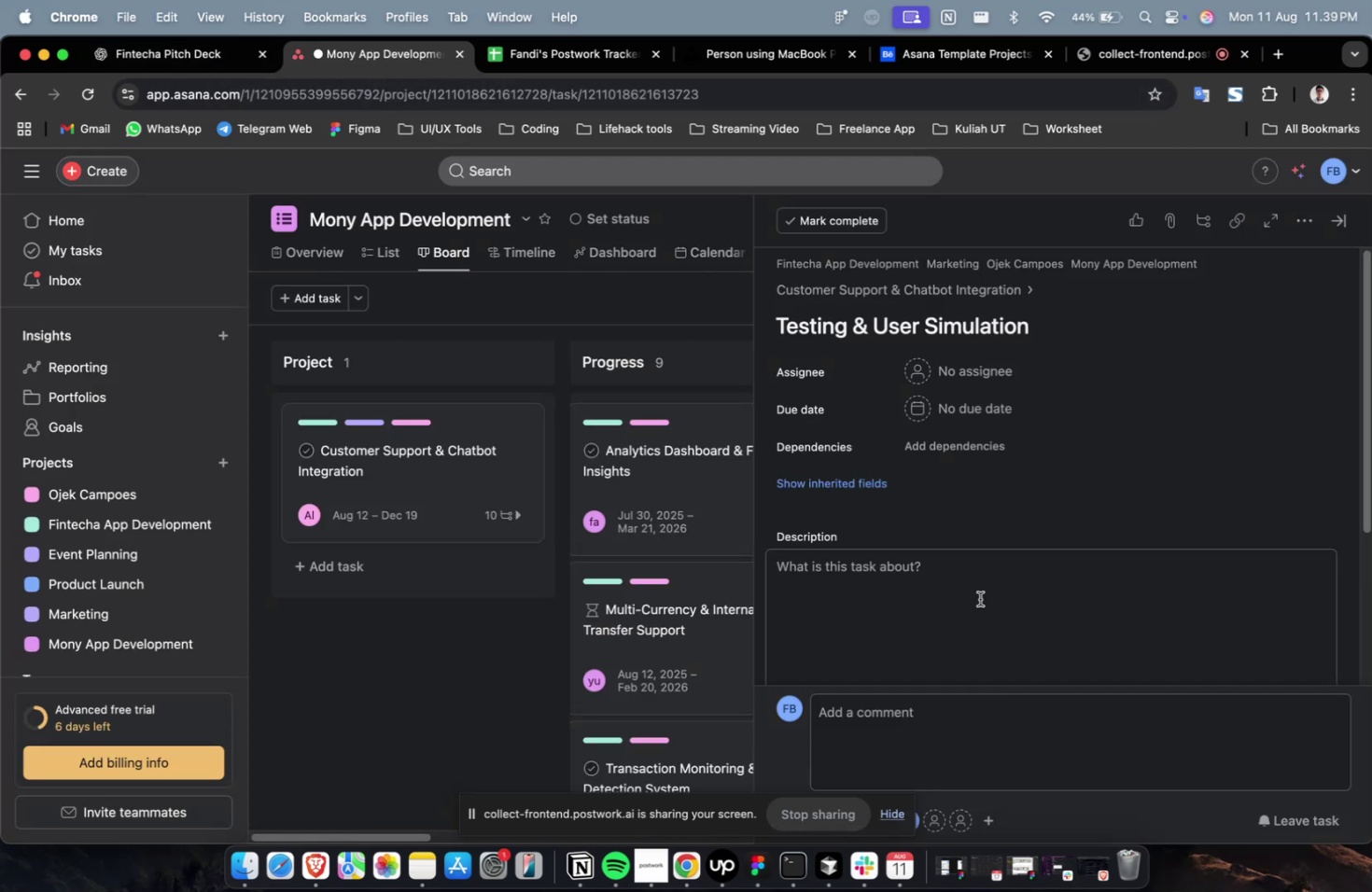 
key(Meta+CommandLeft)
 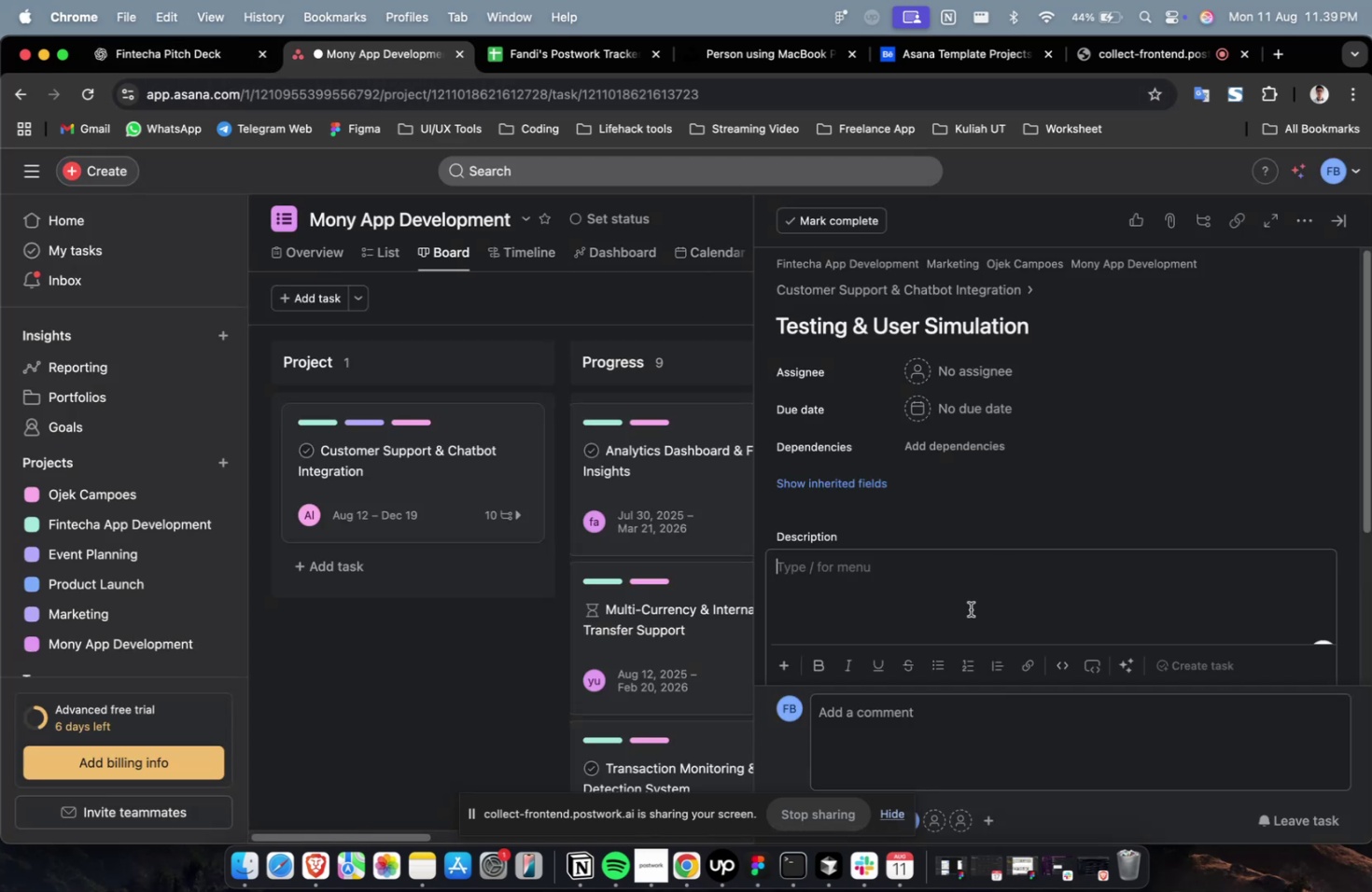 
key(Meta+V)
 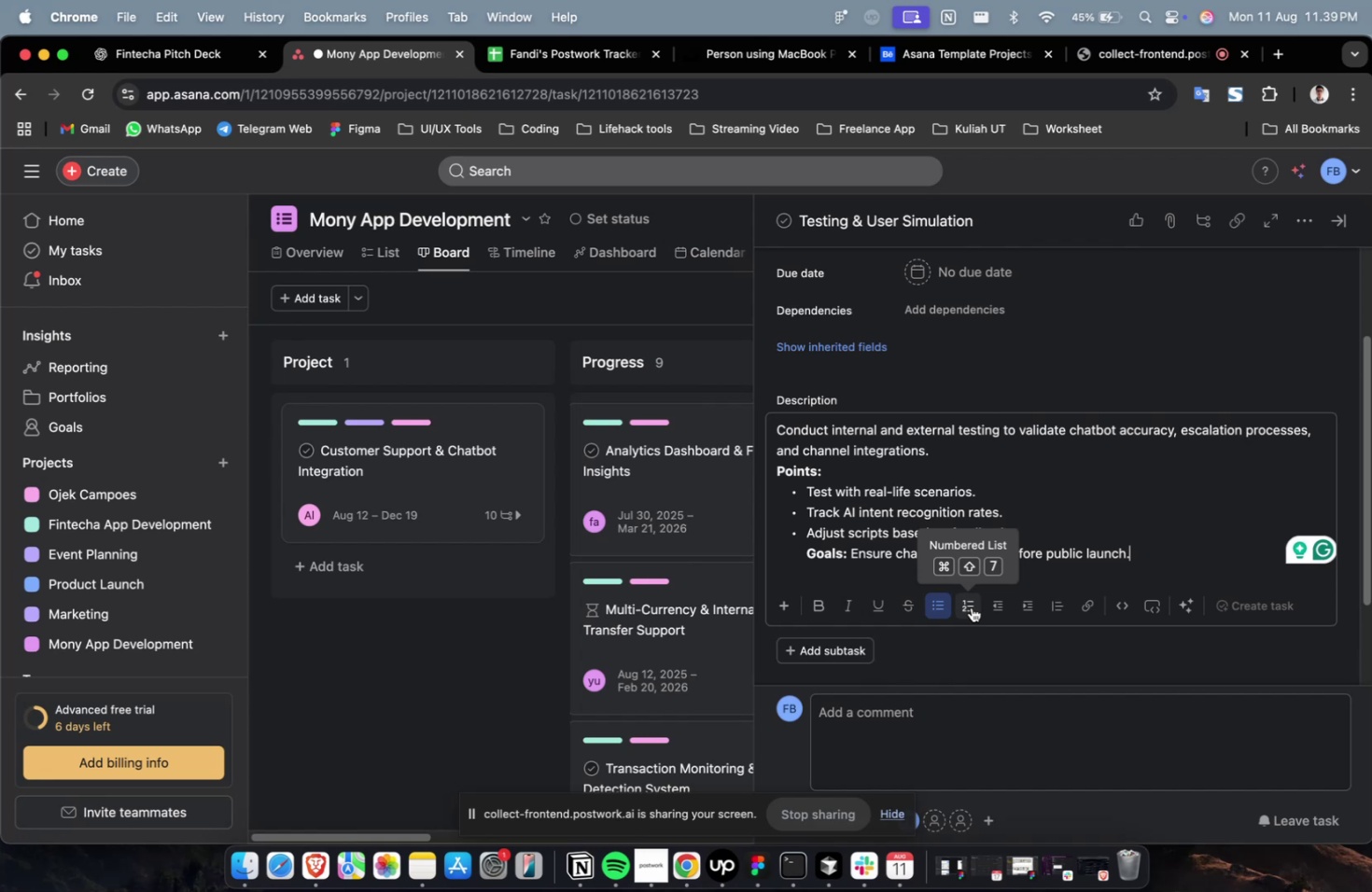 
wait(43.16)
 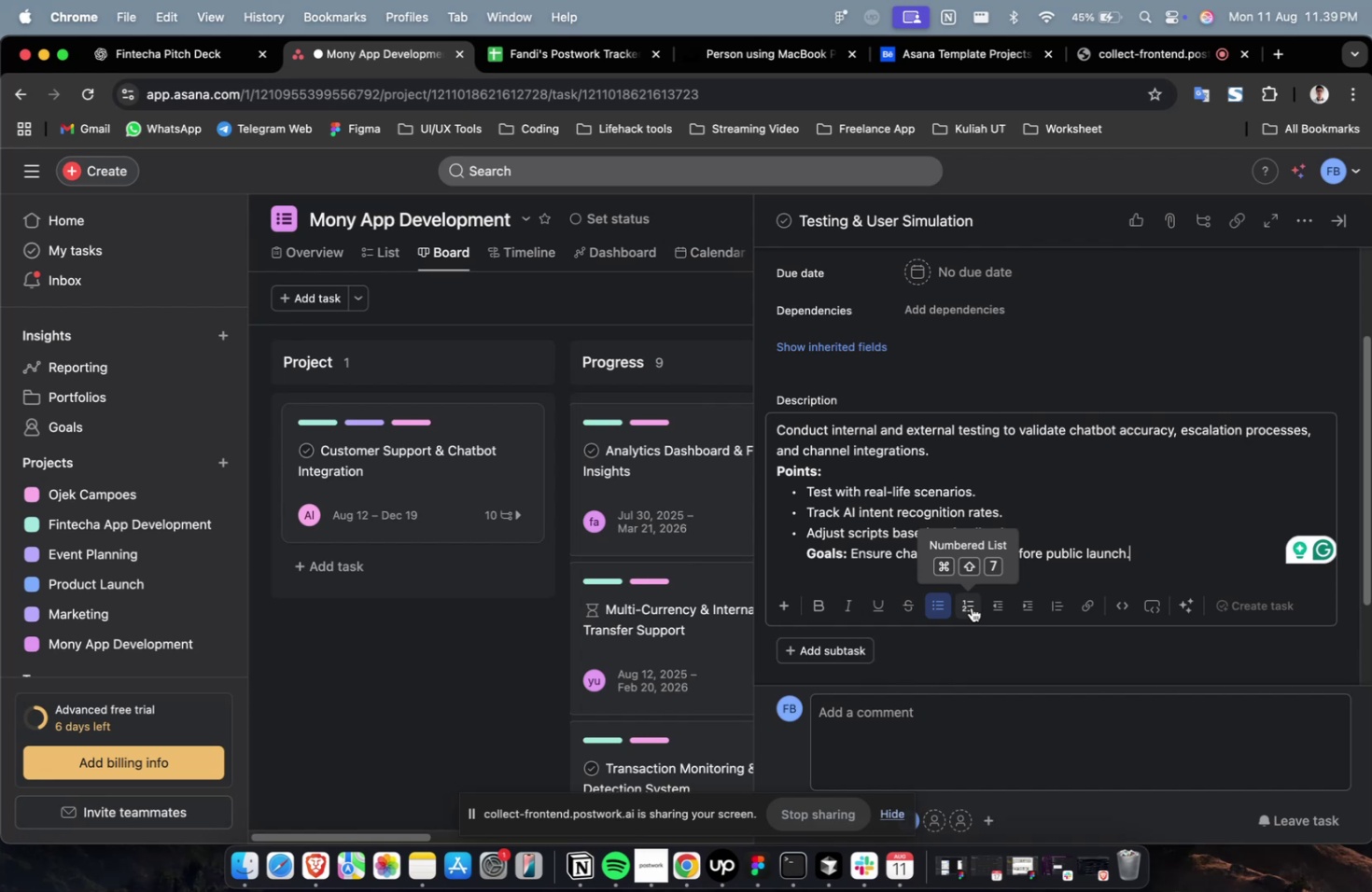 
scroll: coordinate [971, 606], scroll_direction: down, amount: 4.0
 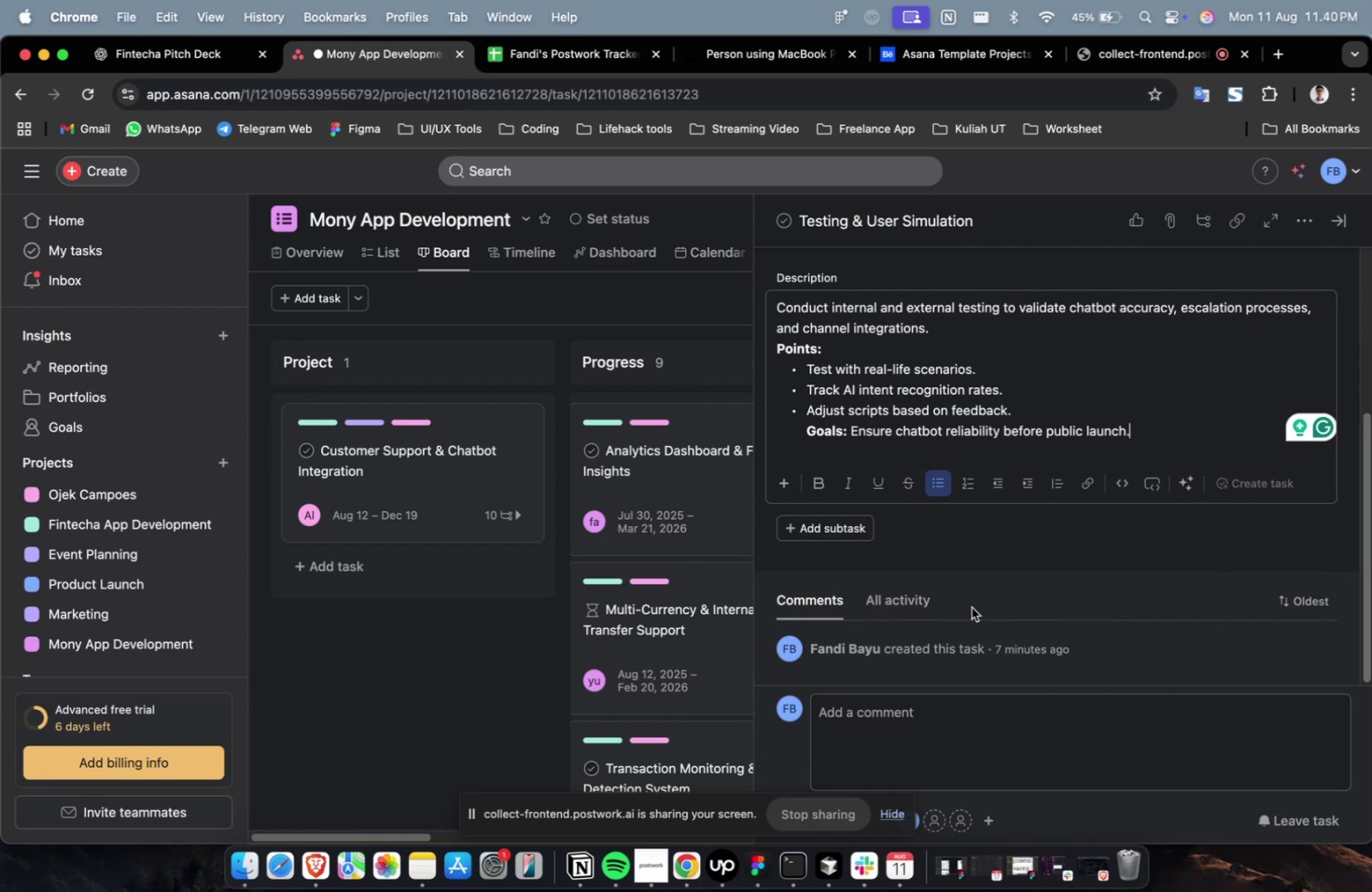 
wait(24.31)
 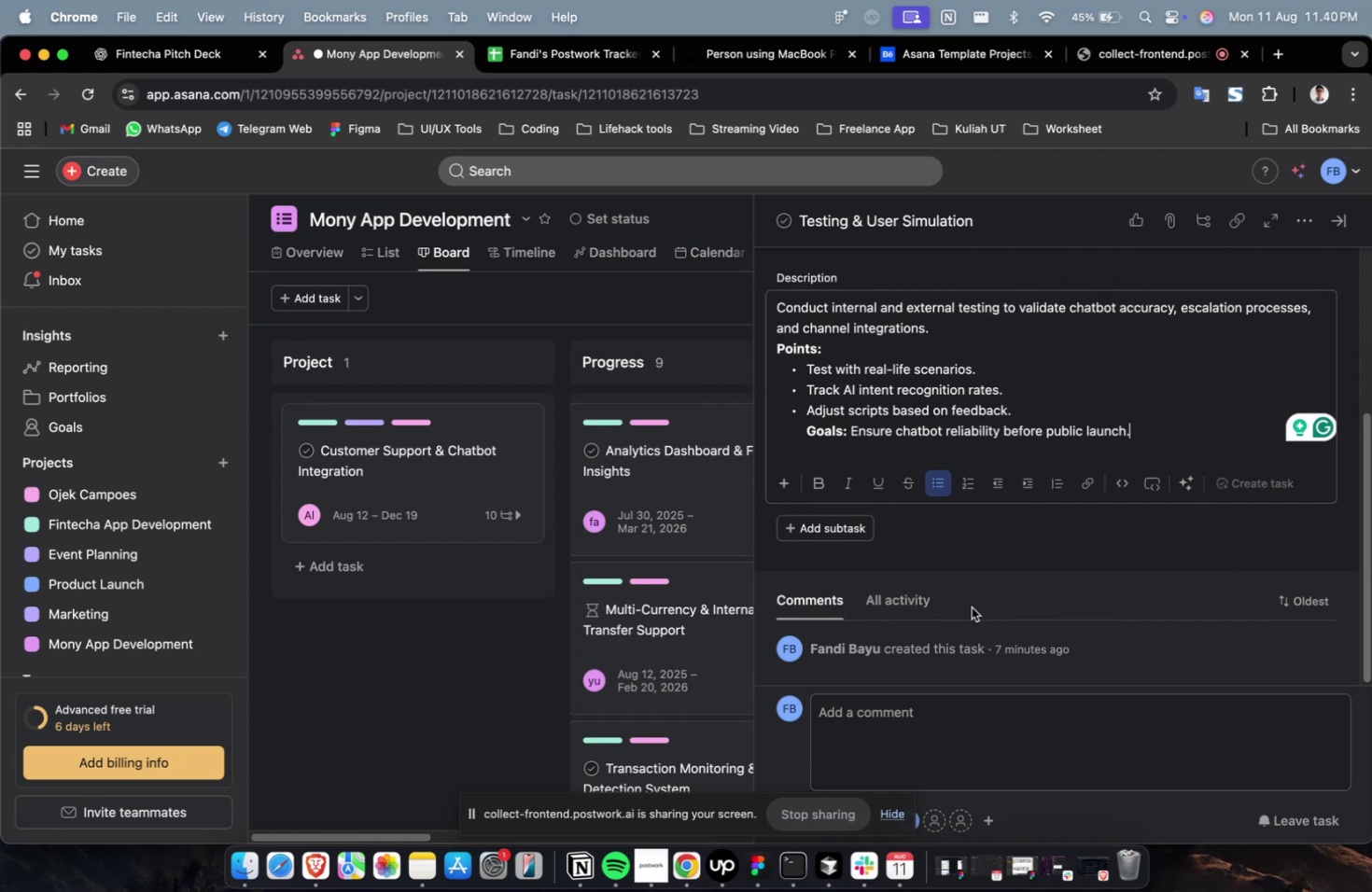 
scroll: coordinate [1013, 411], scroll_direction: up, amount: 15.0
 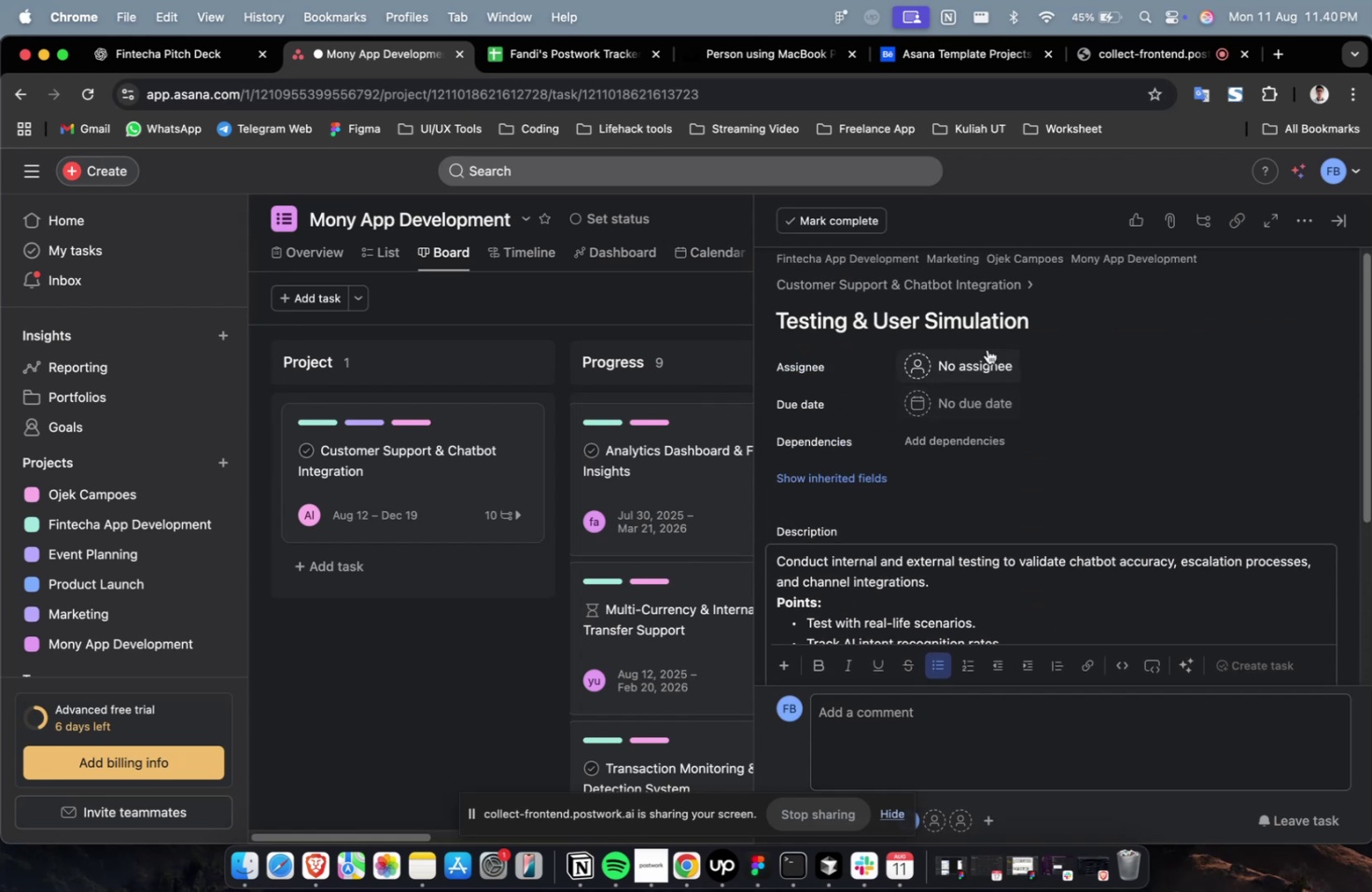 
left_click([987, 348])
 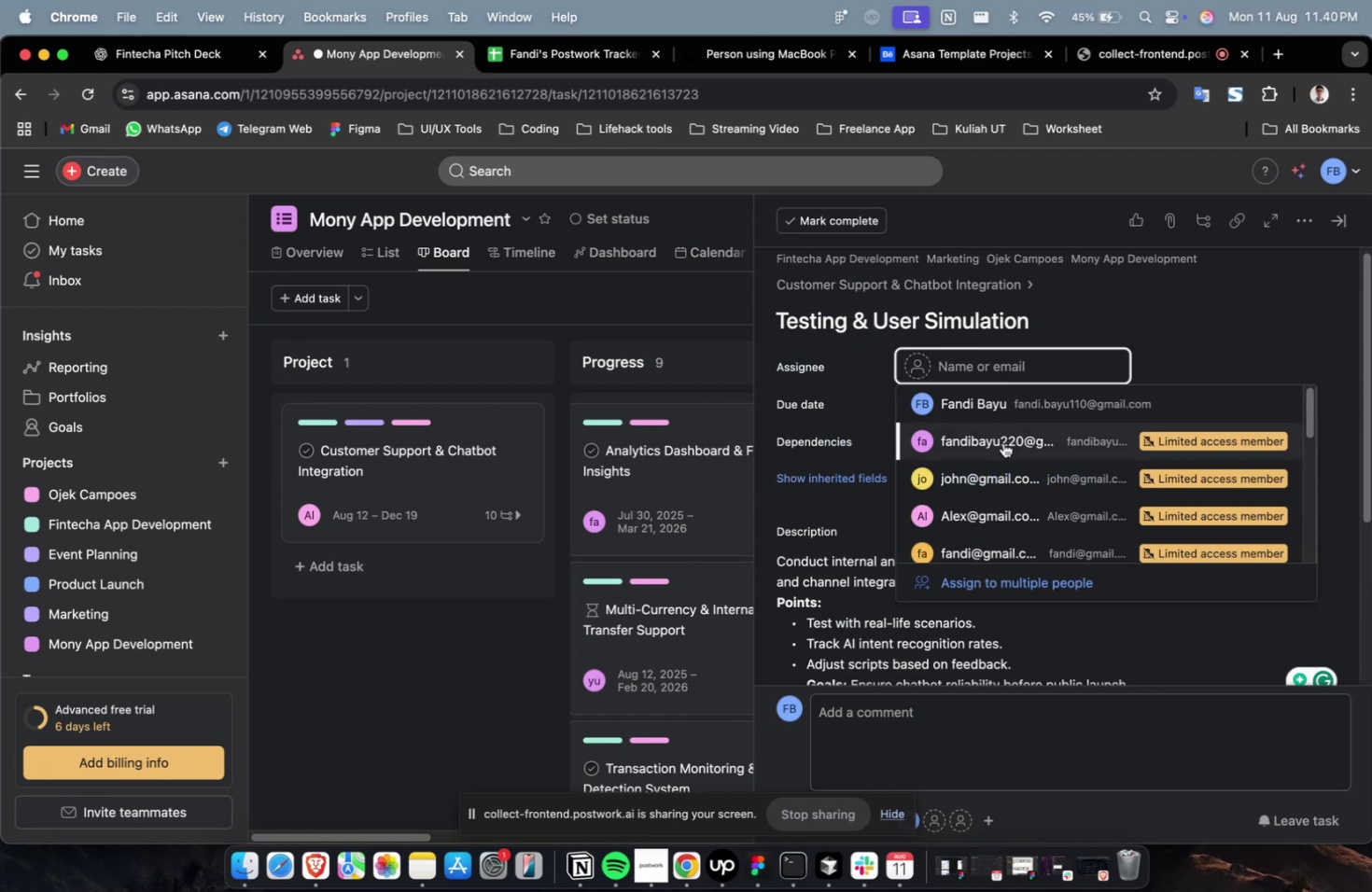 
left_click([1001, 445])
 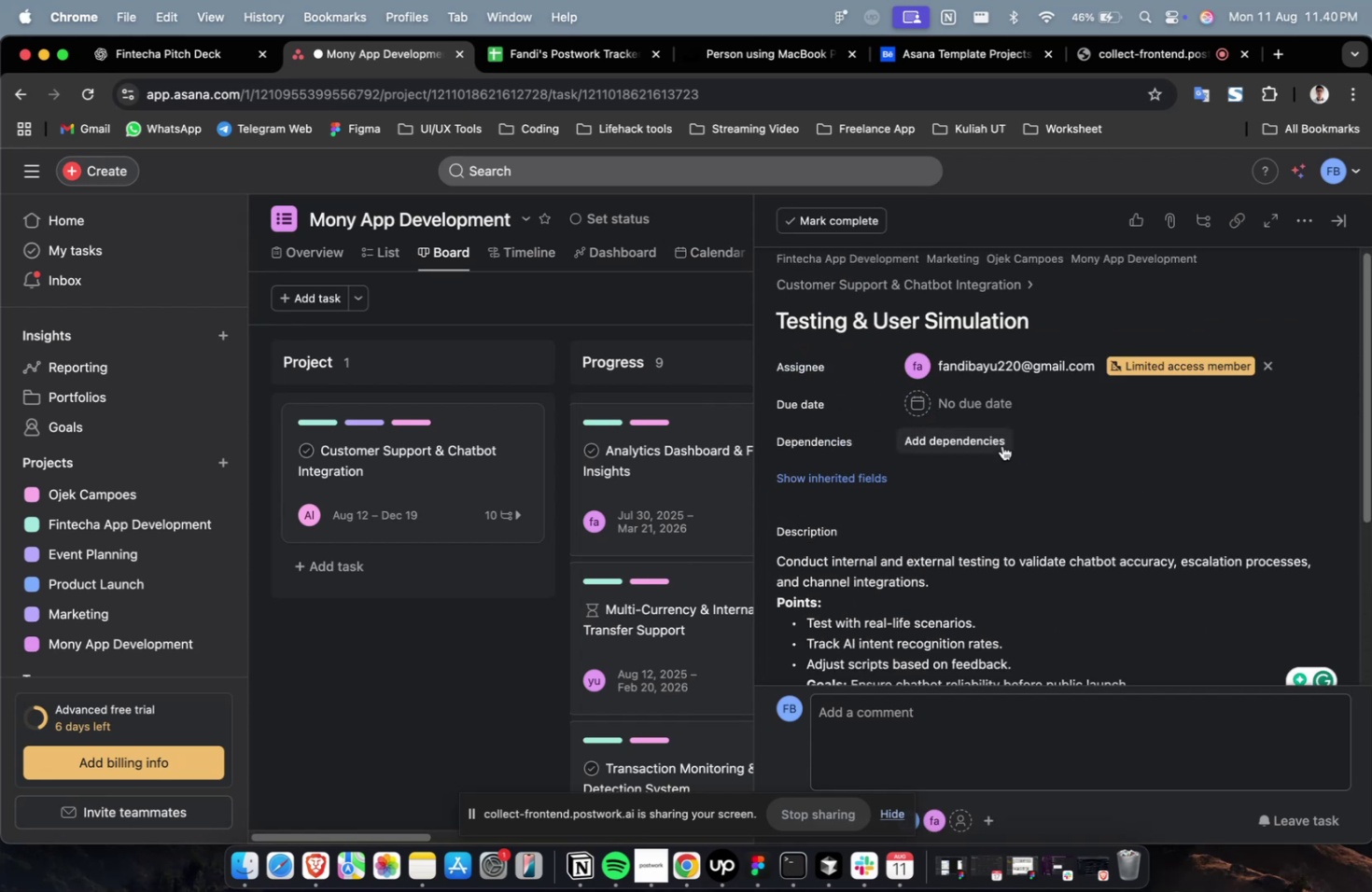 
wait(5.39)
 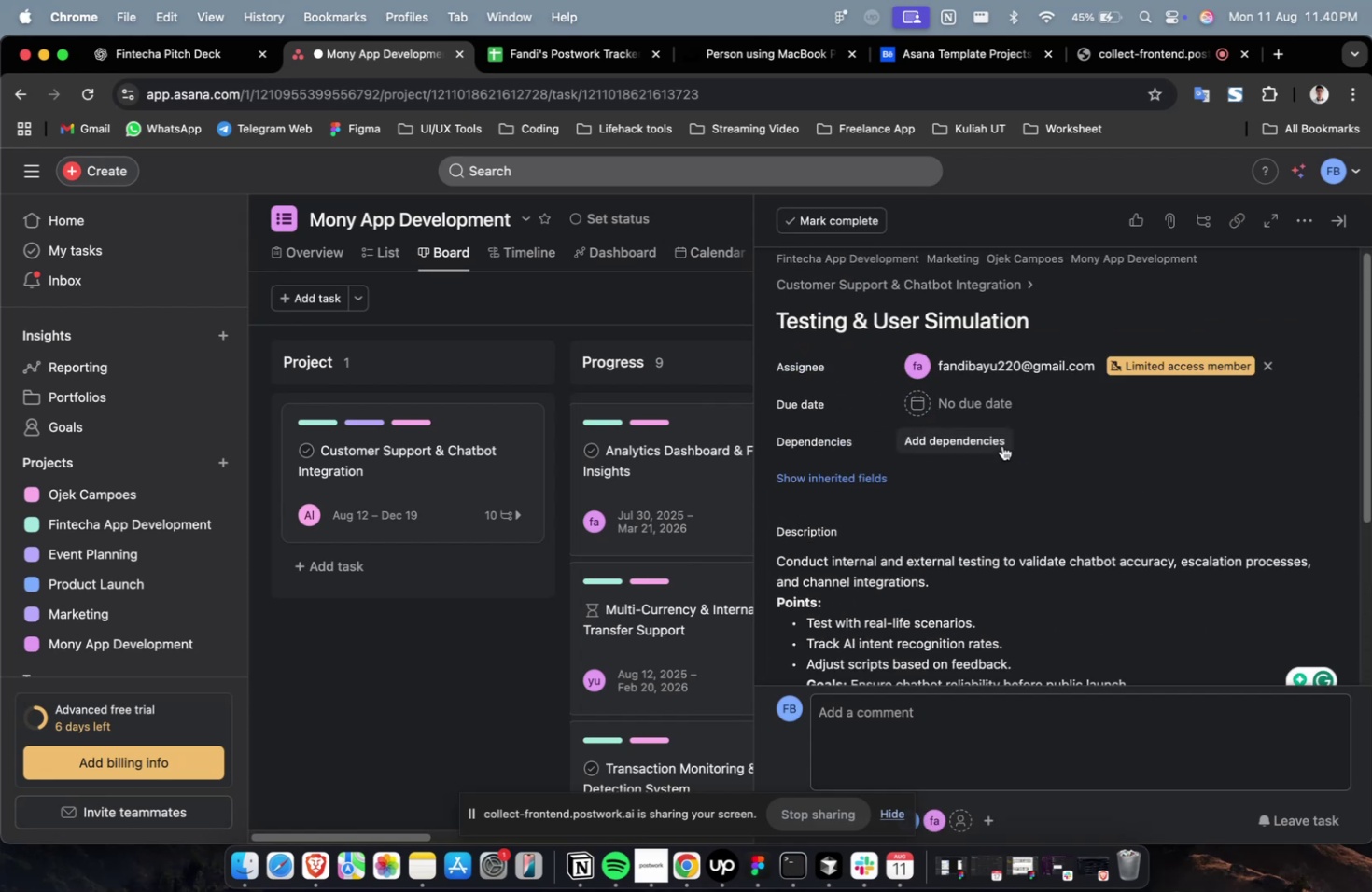 
left_click([992, 407])
 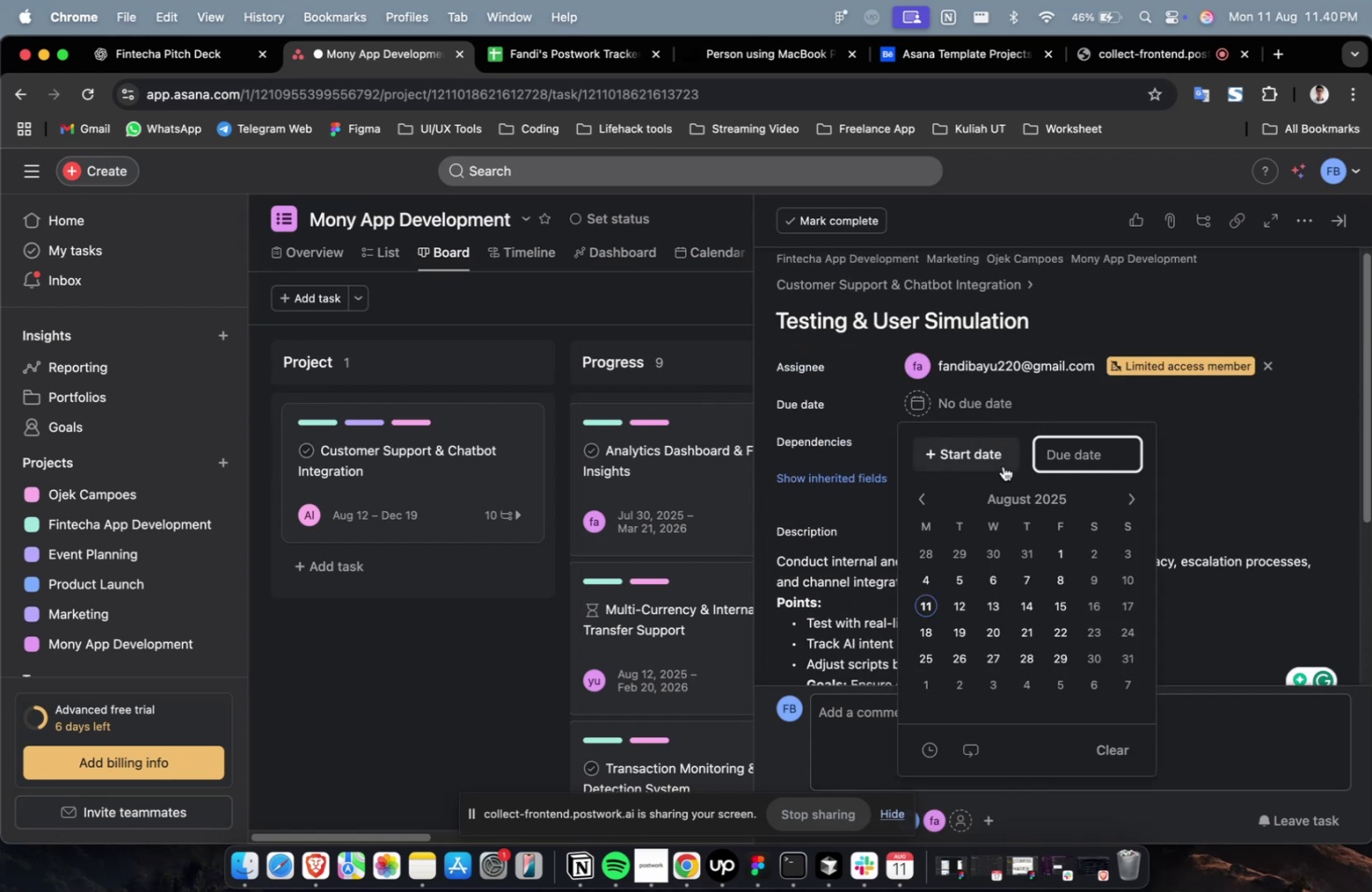 
left_click([1002, 466])
 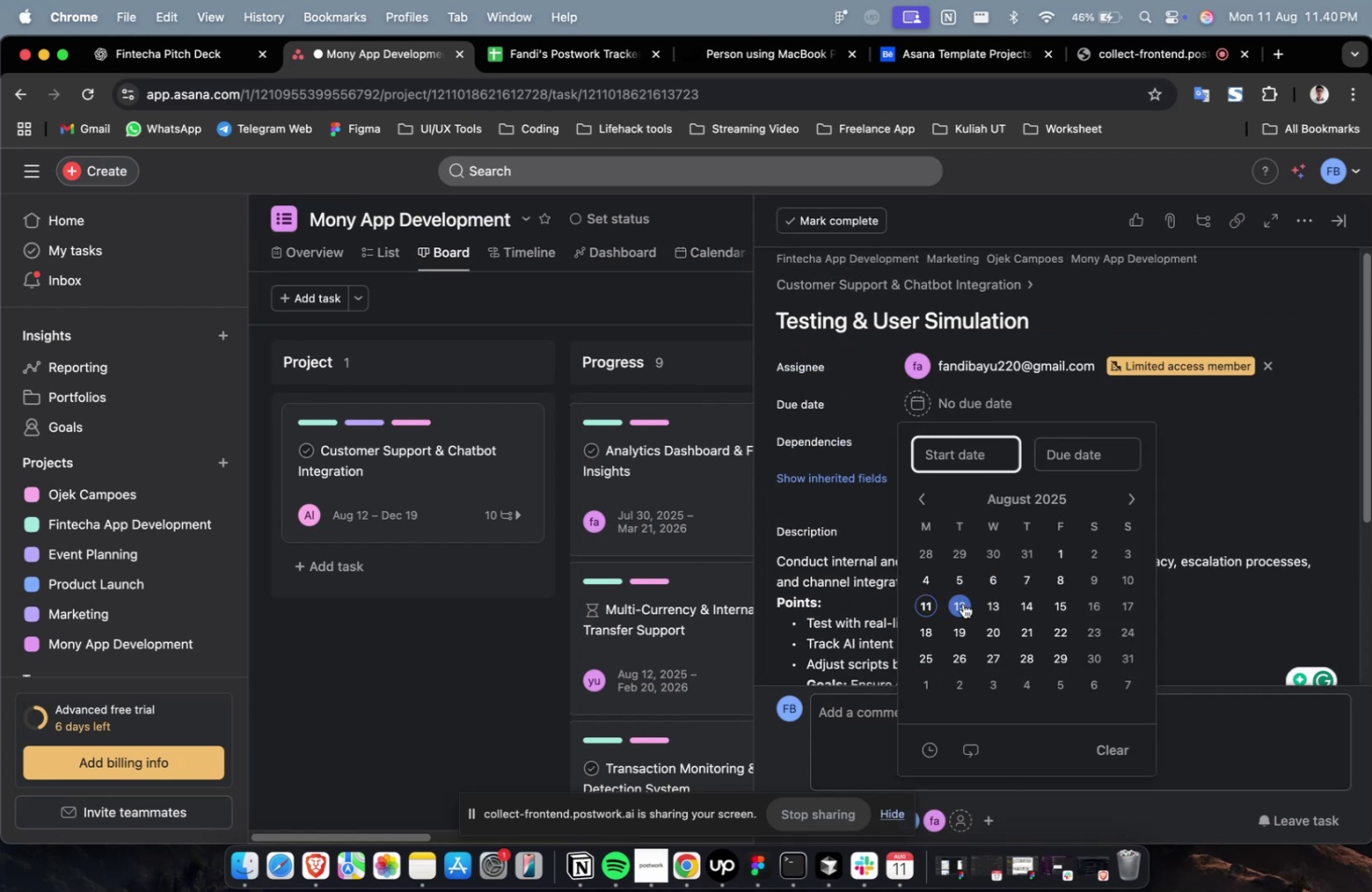 
left_click([958, 606])
 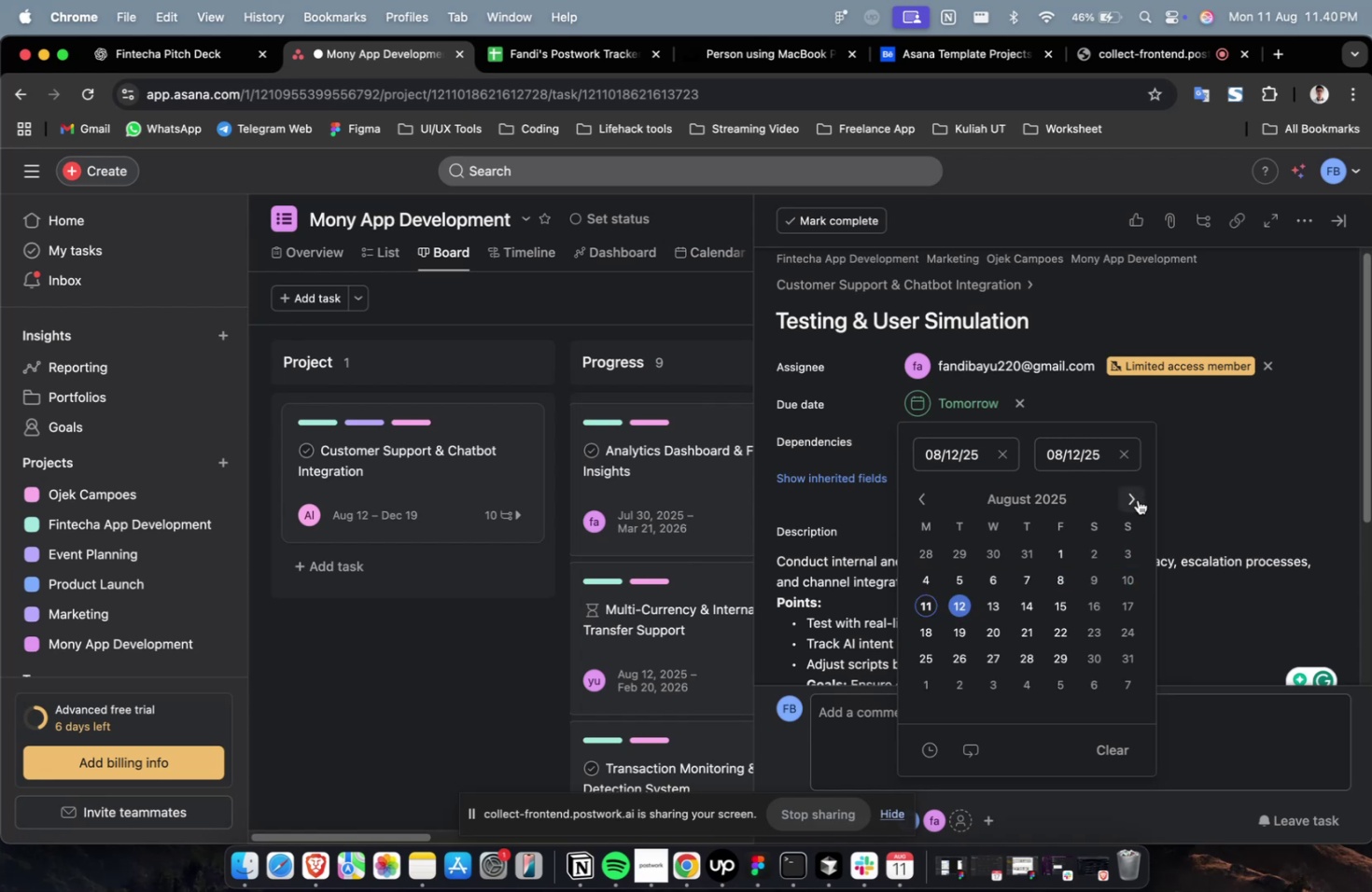 
double_click([1134, 498])
 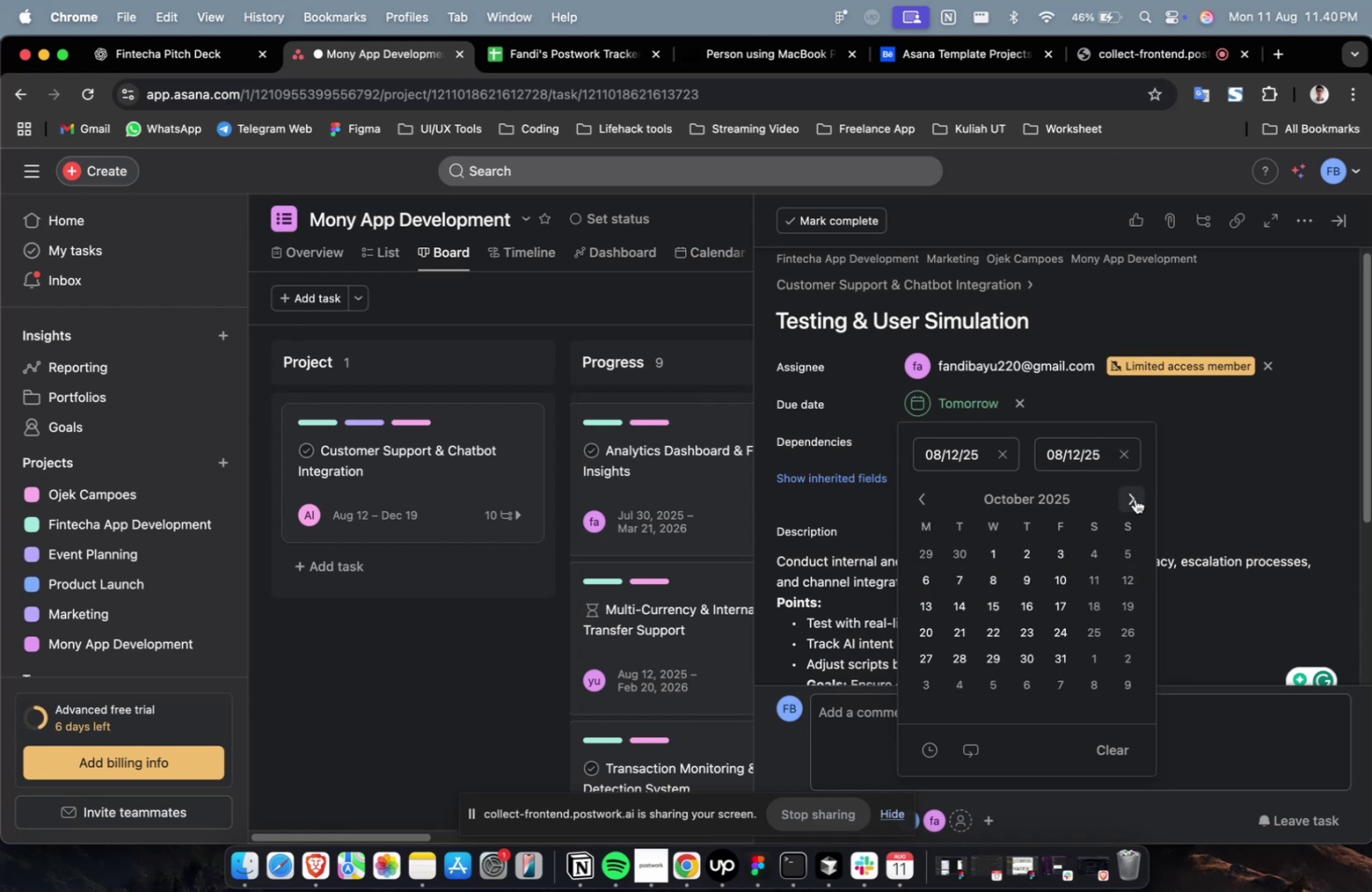 
triple_click([1134, 498])
 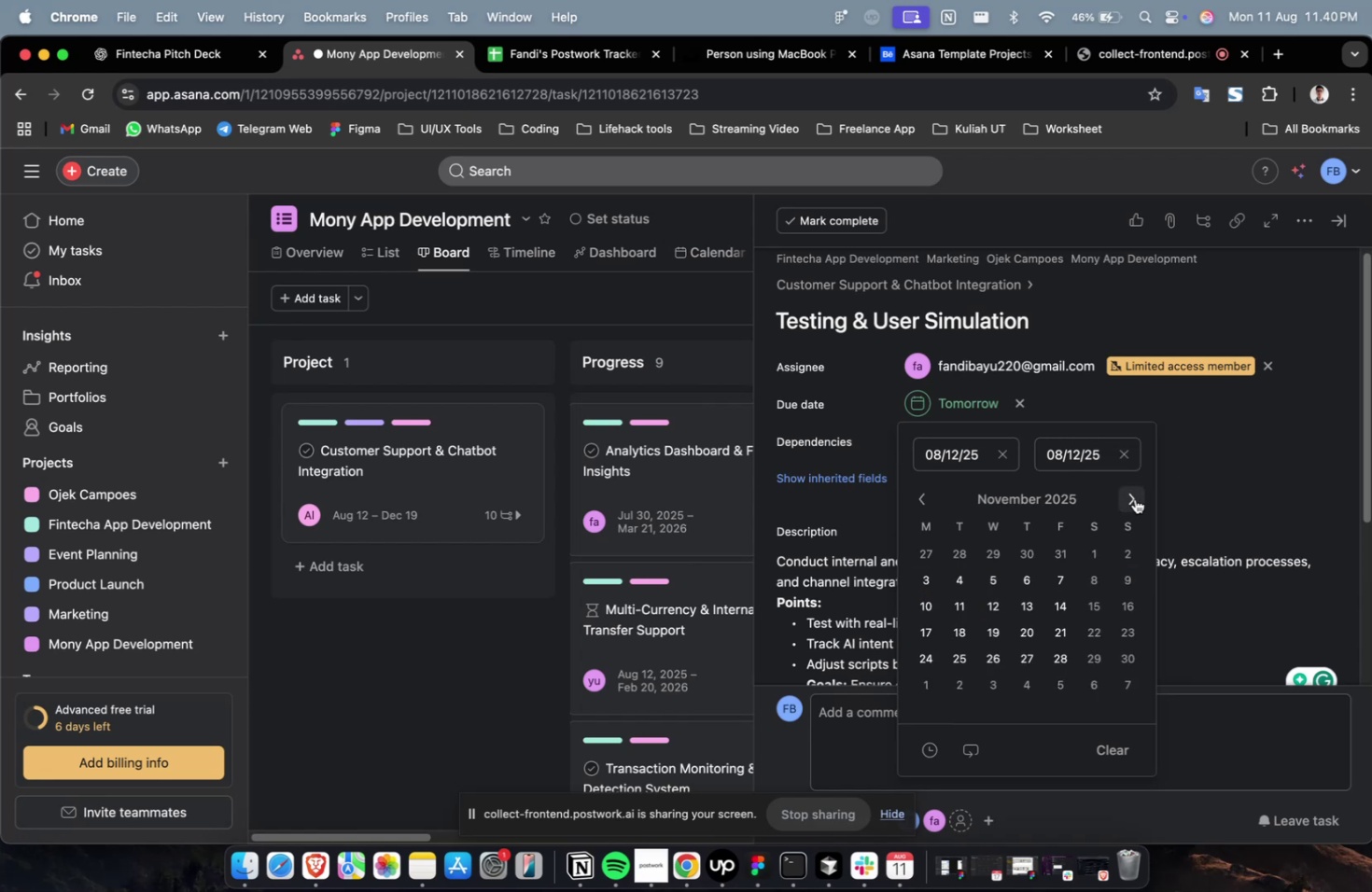 
triple_click([1134, 498])
 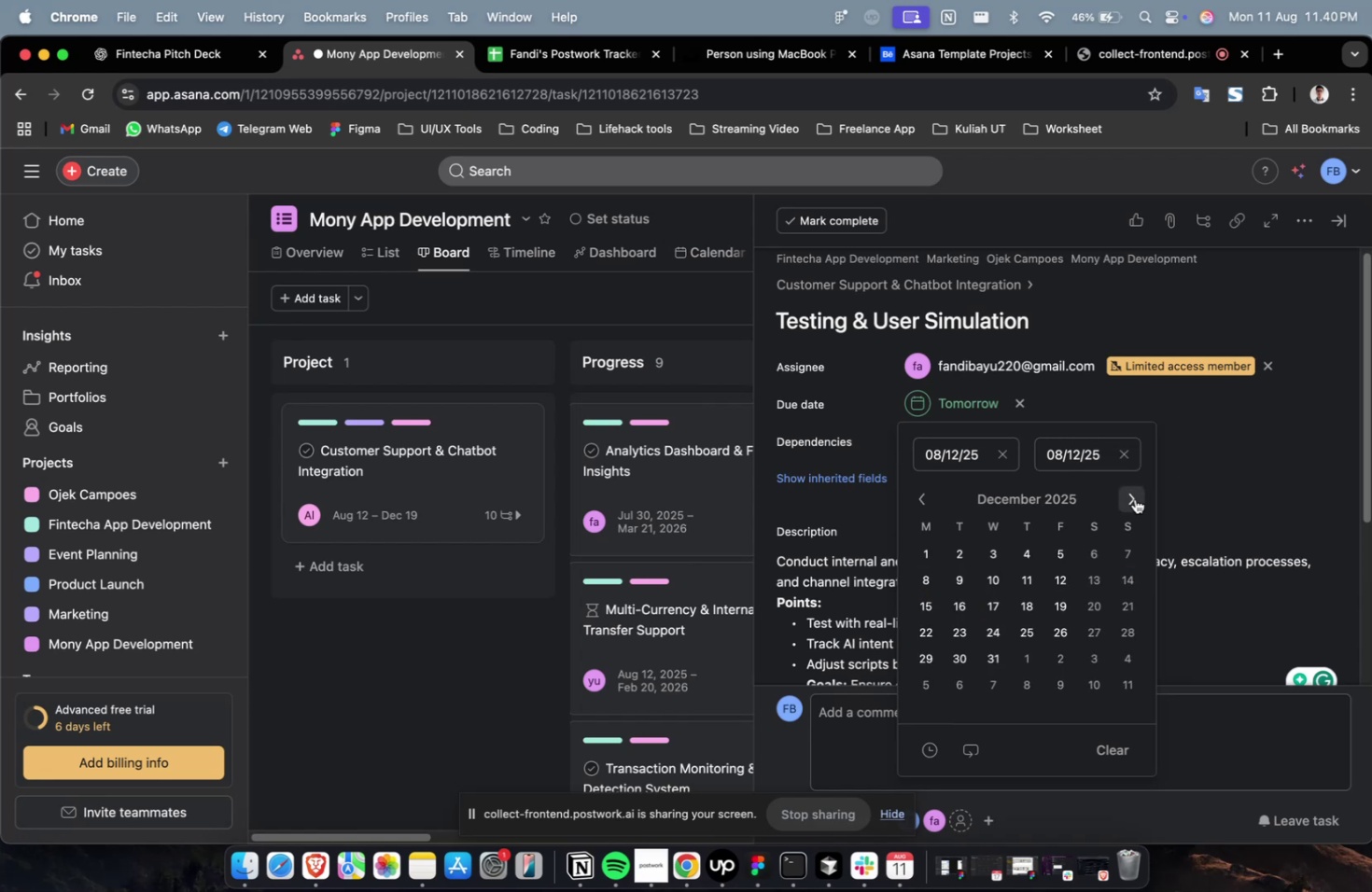 
triple_click([1134, 498])
 